 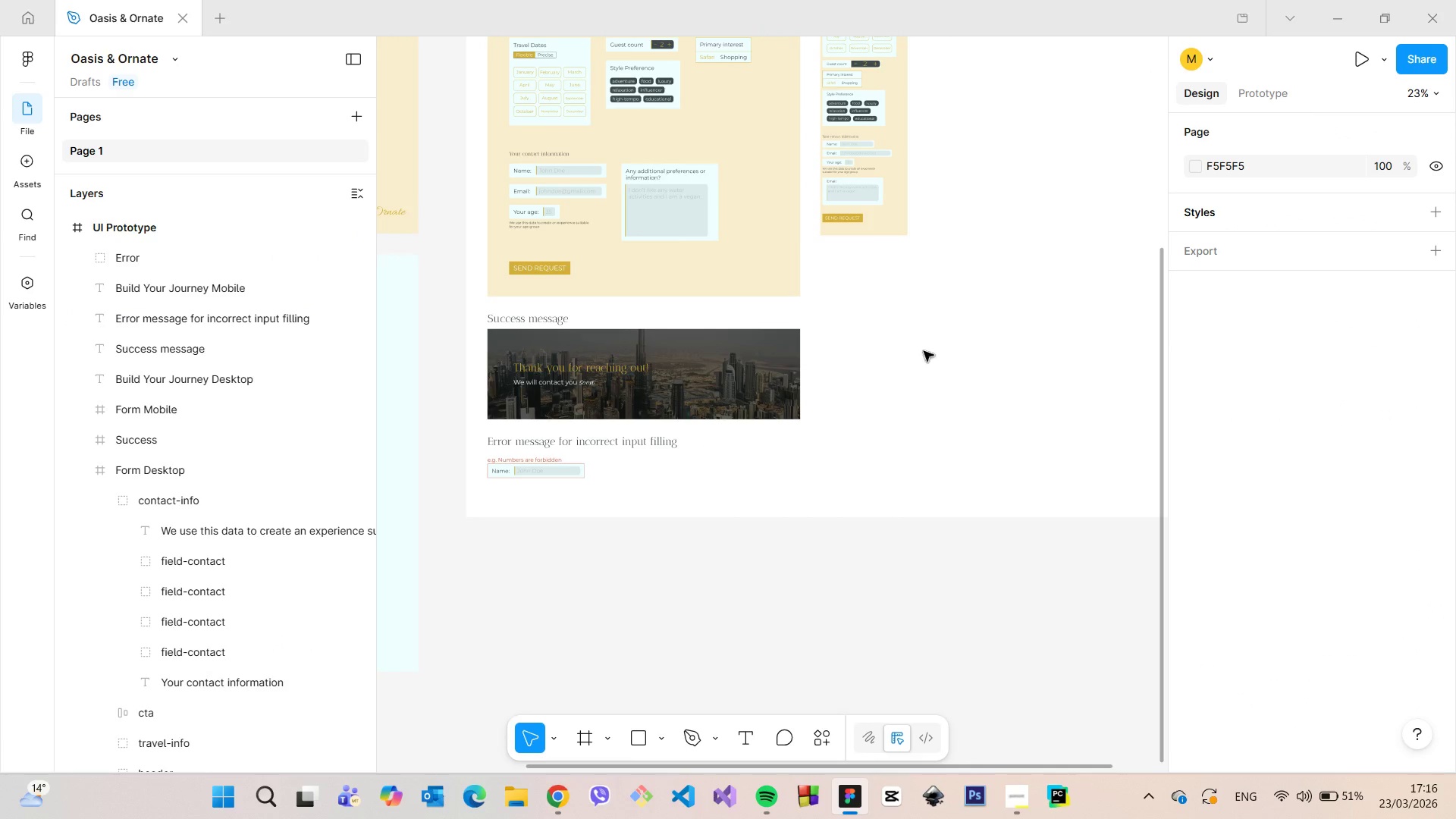 
left_click([677, 364])
 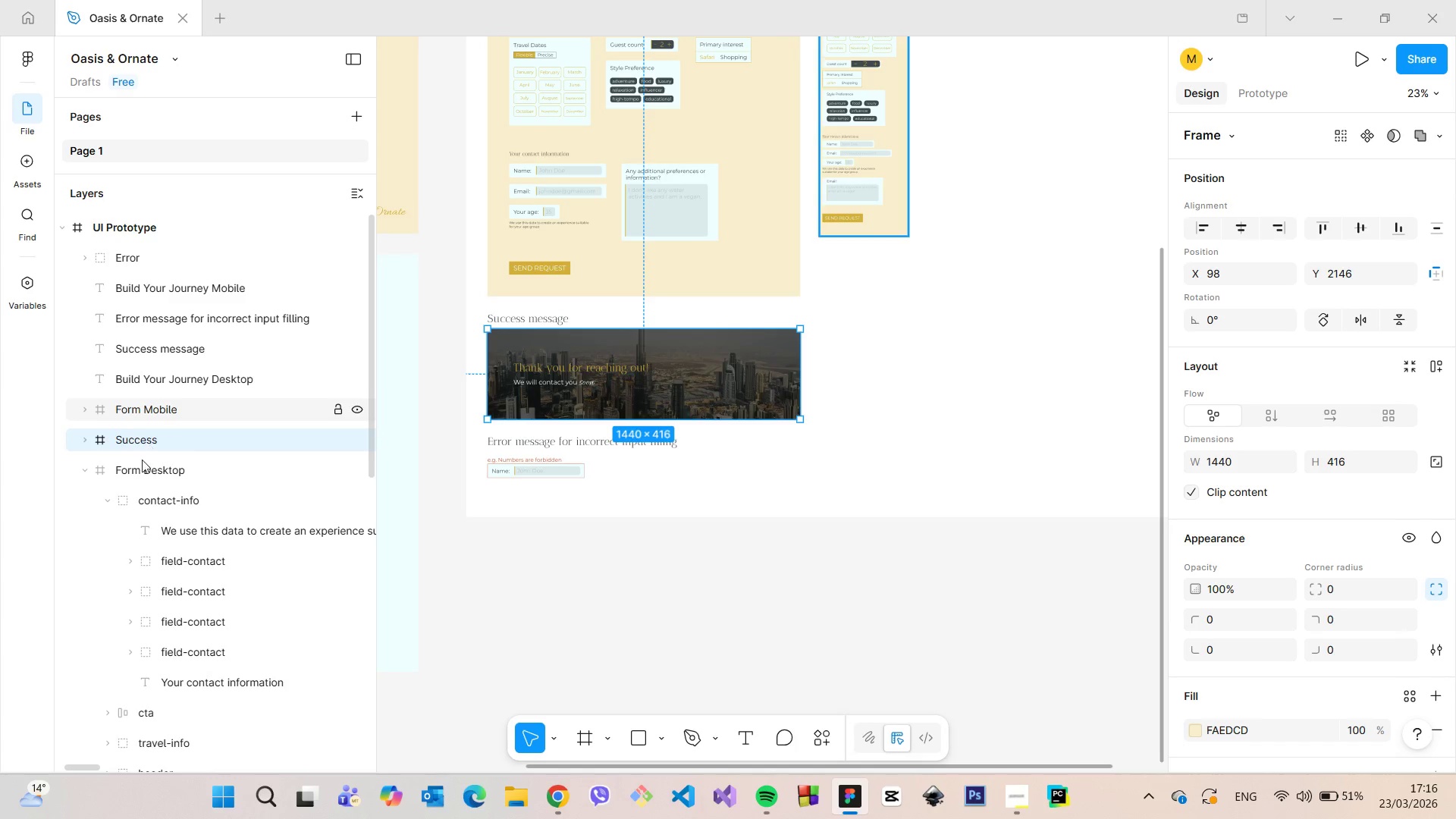 
left_click([140, 468])
 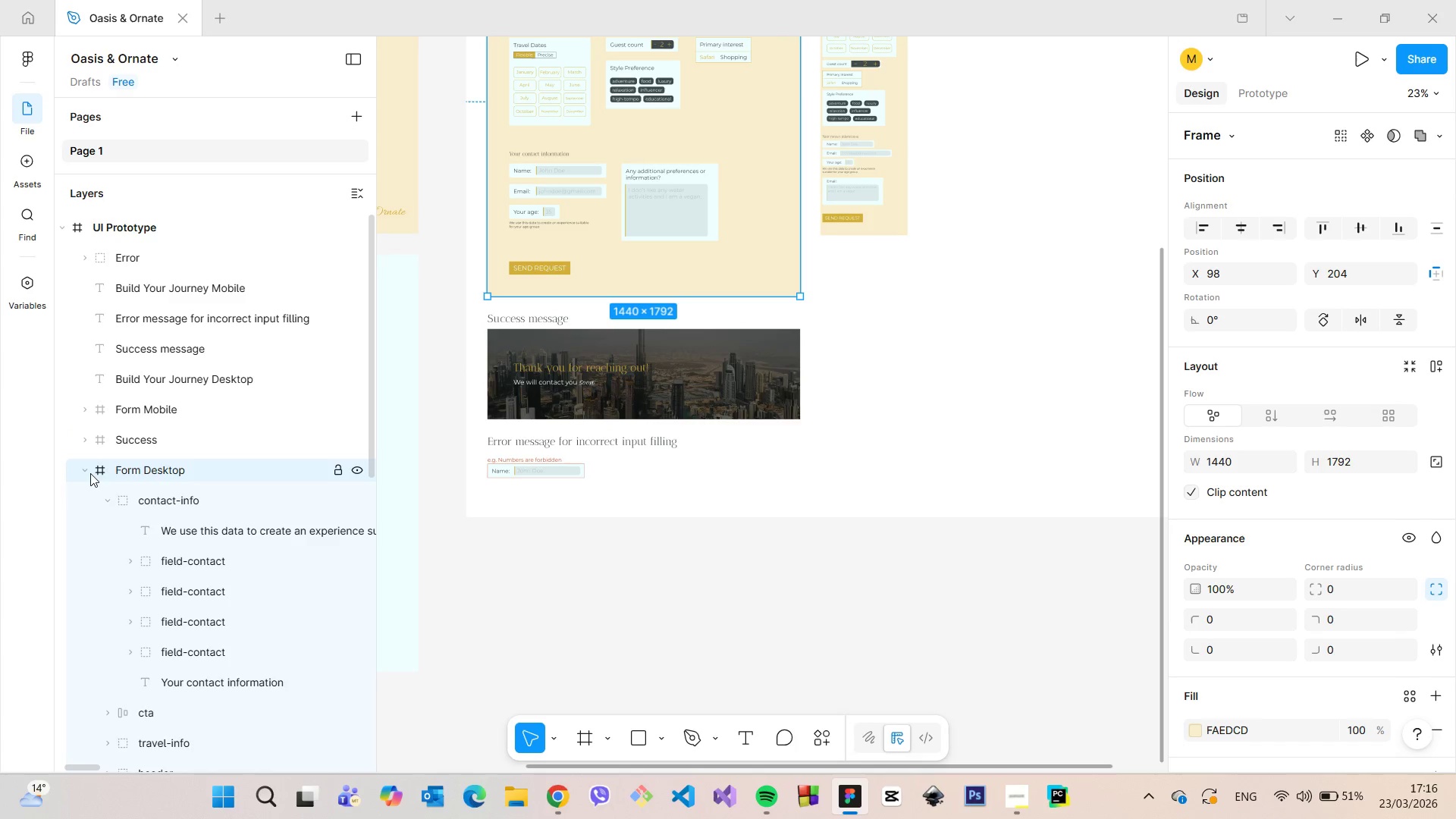 
left_click([86, 473])
 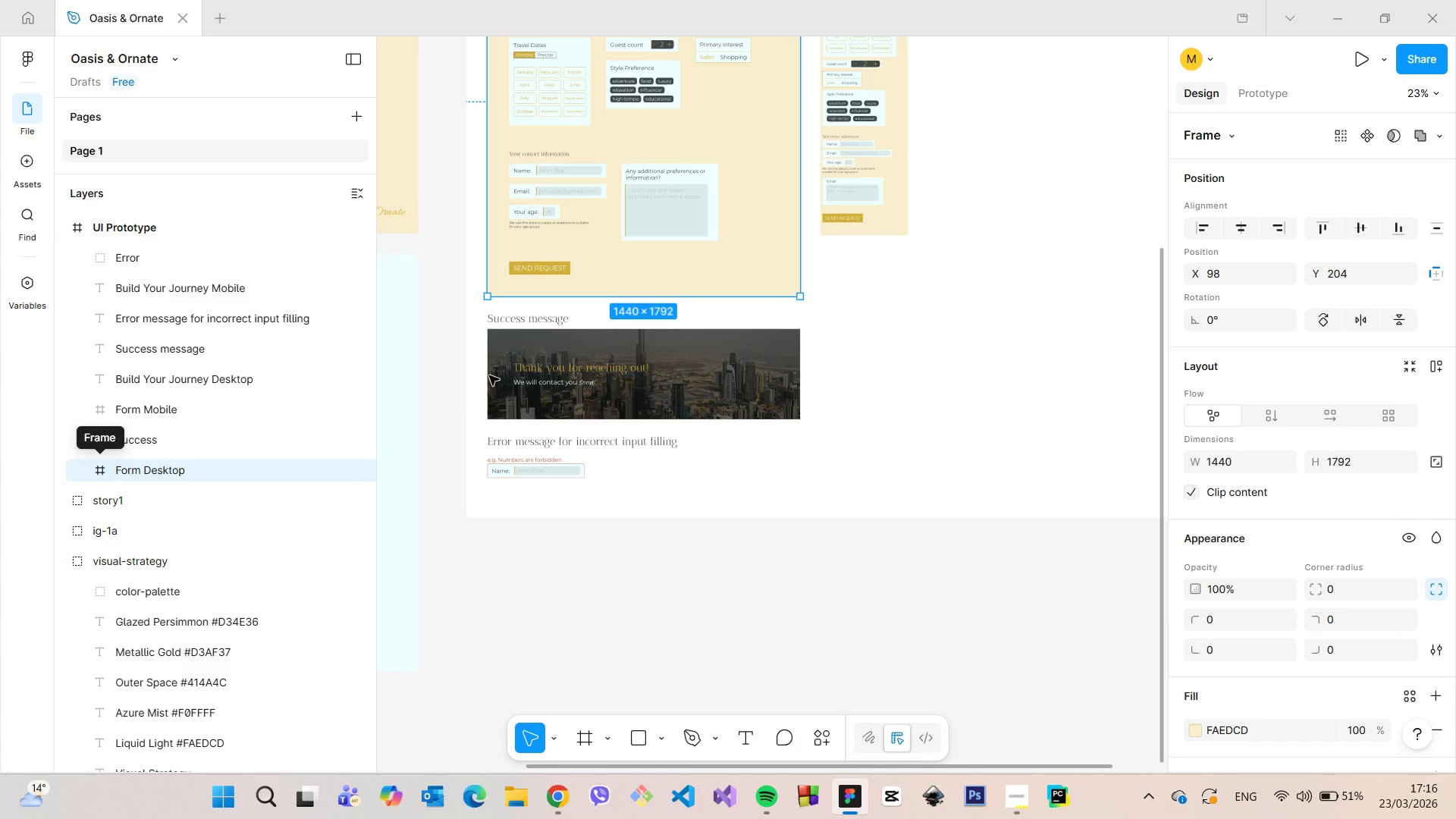 
left_click([531, 319])
 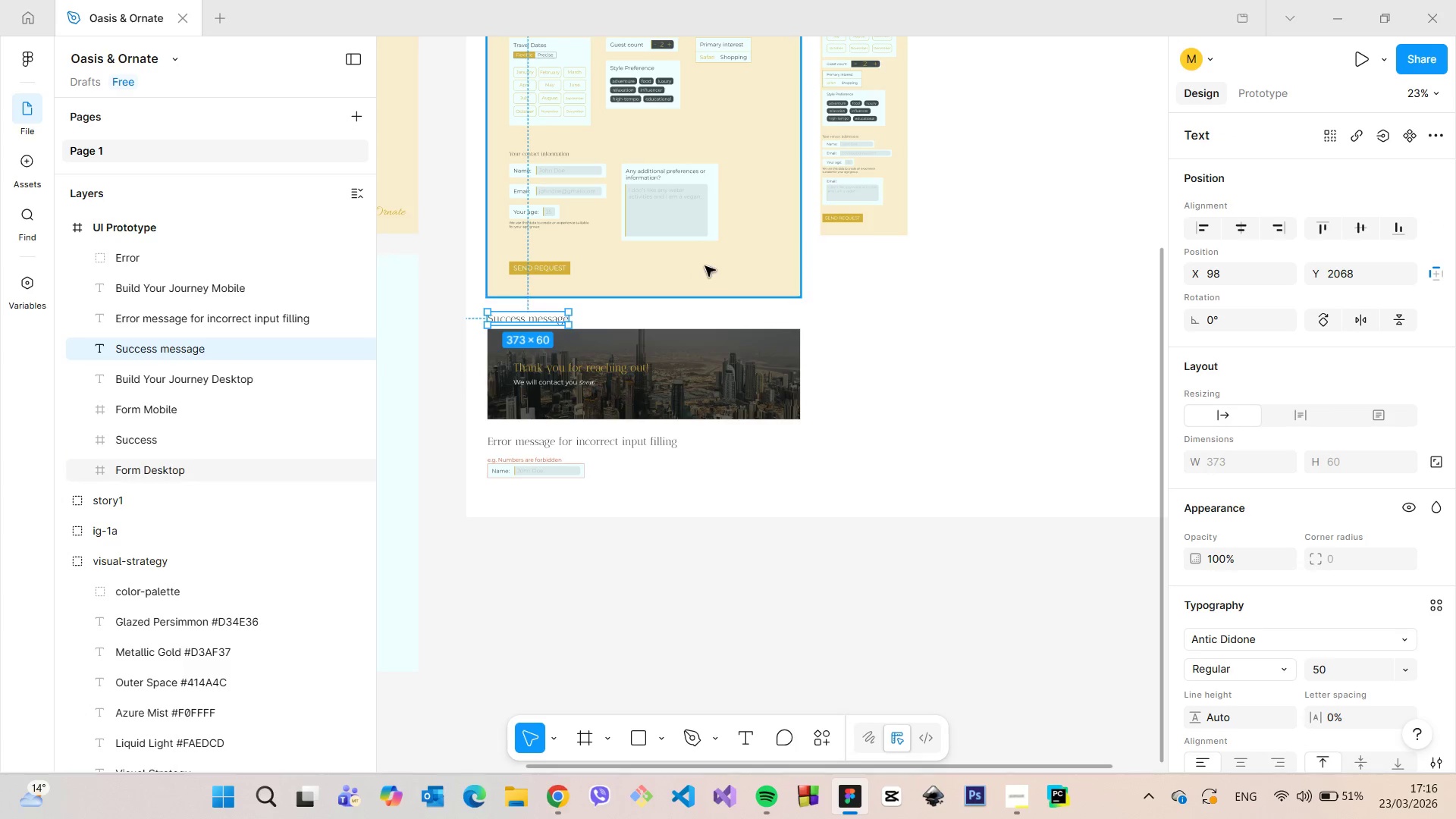 
scroll: coordinate [774, 247], scroll_direction: down, amount: 2.0
 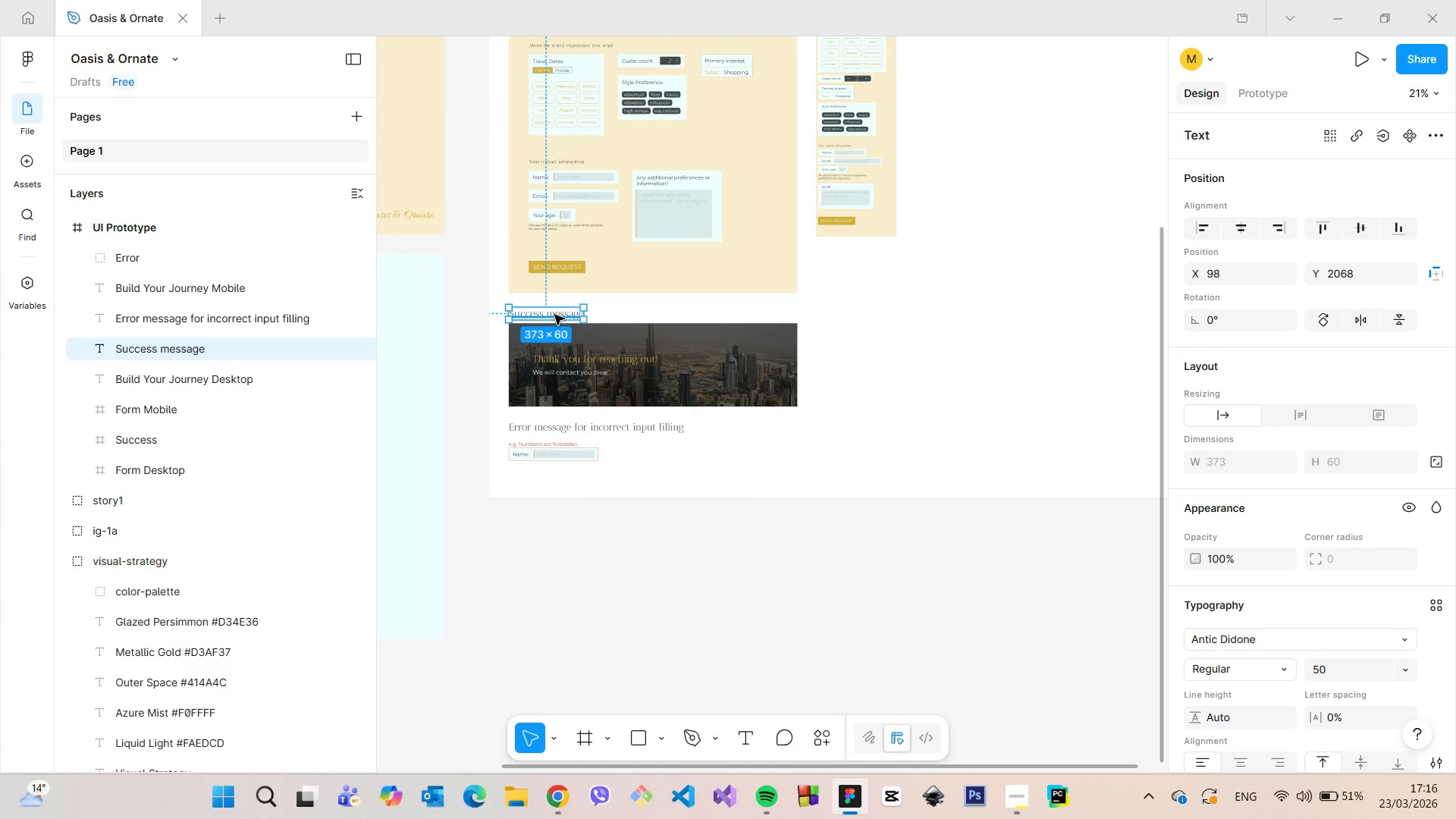 
left_click_drag(start_coordinate=[554, 315], to_coordinate=[861, 253])
 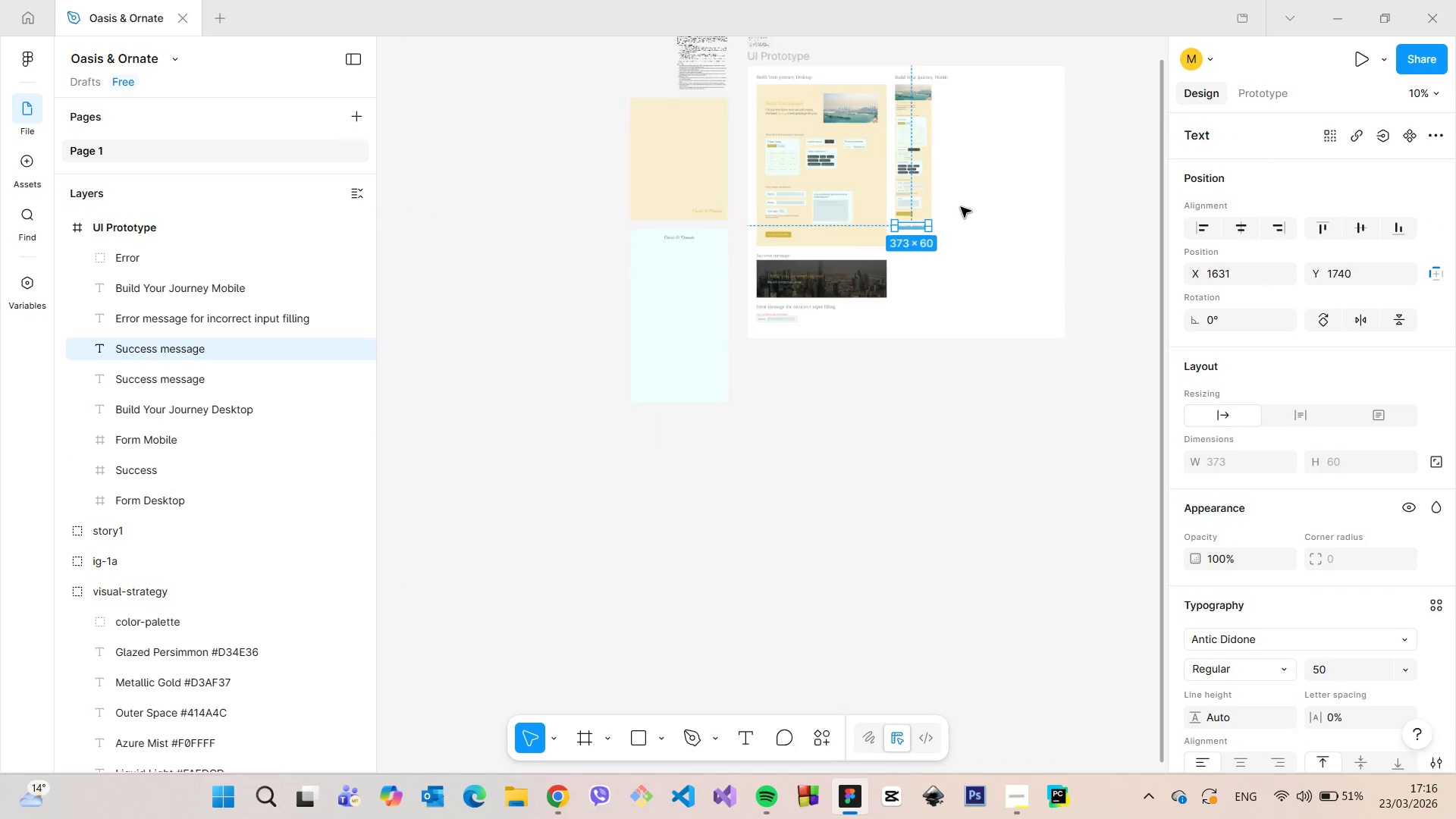 
hold_key(key=AltLeft, duration=1.51)
 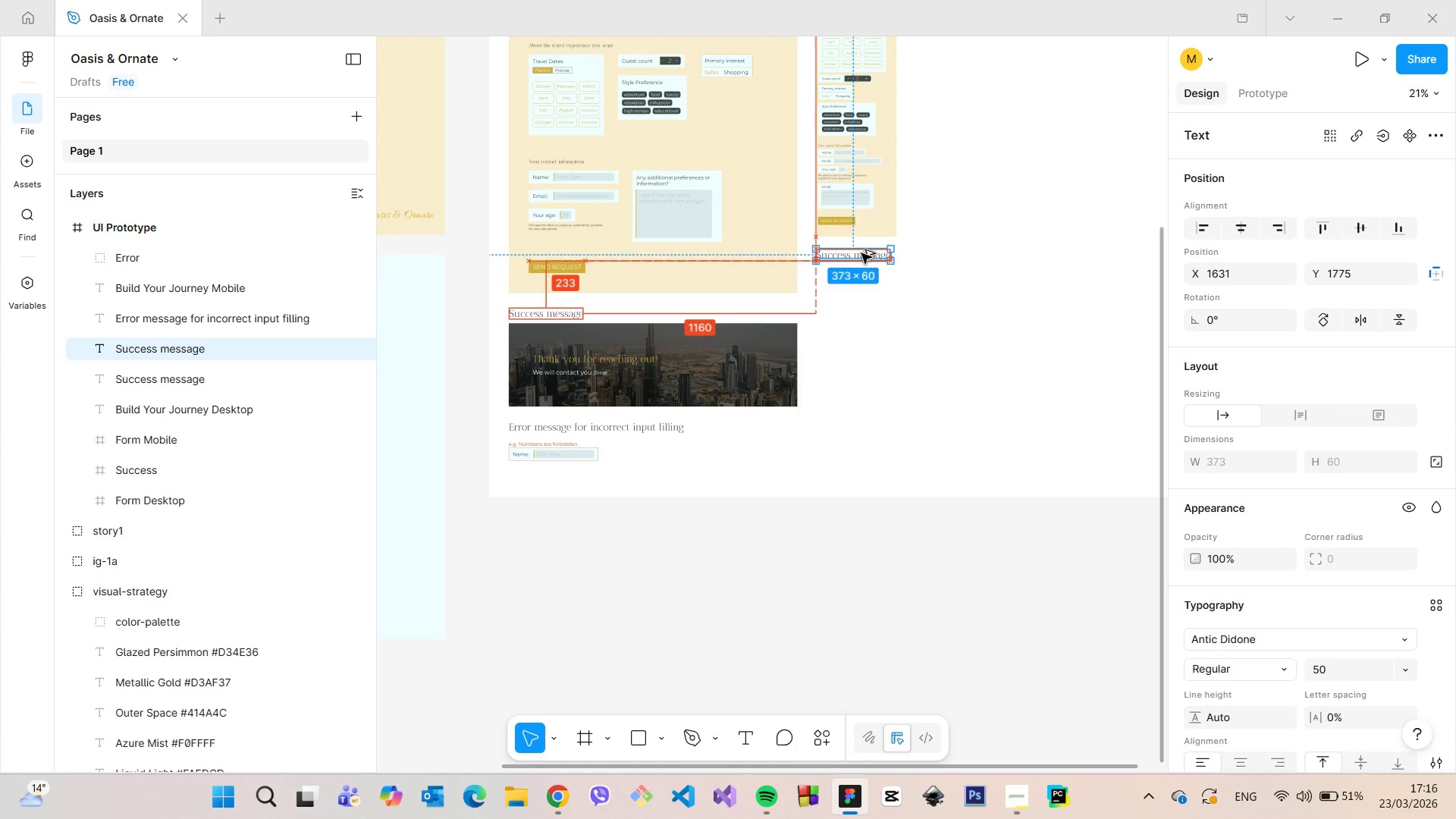 
hold_key(key=AltLeft, duration=1.39)
 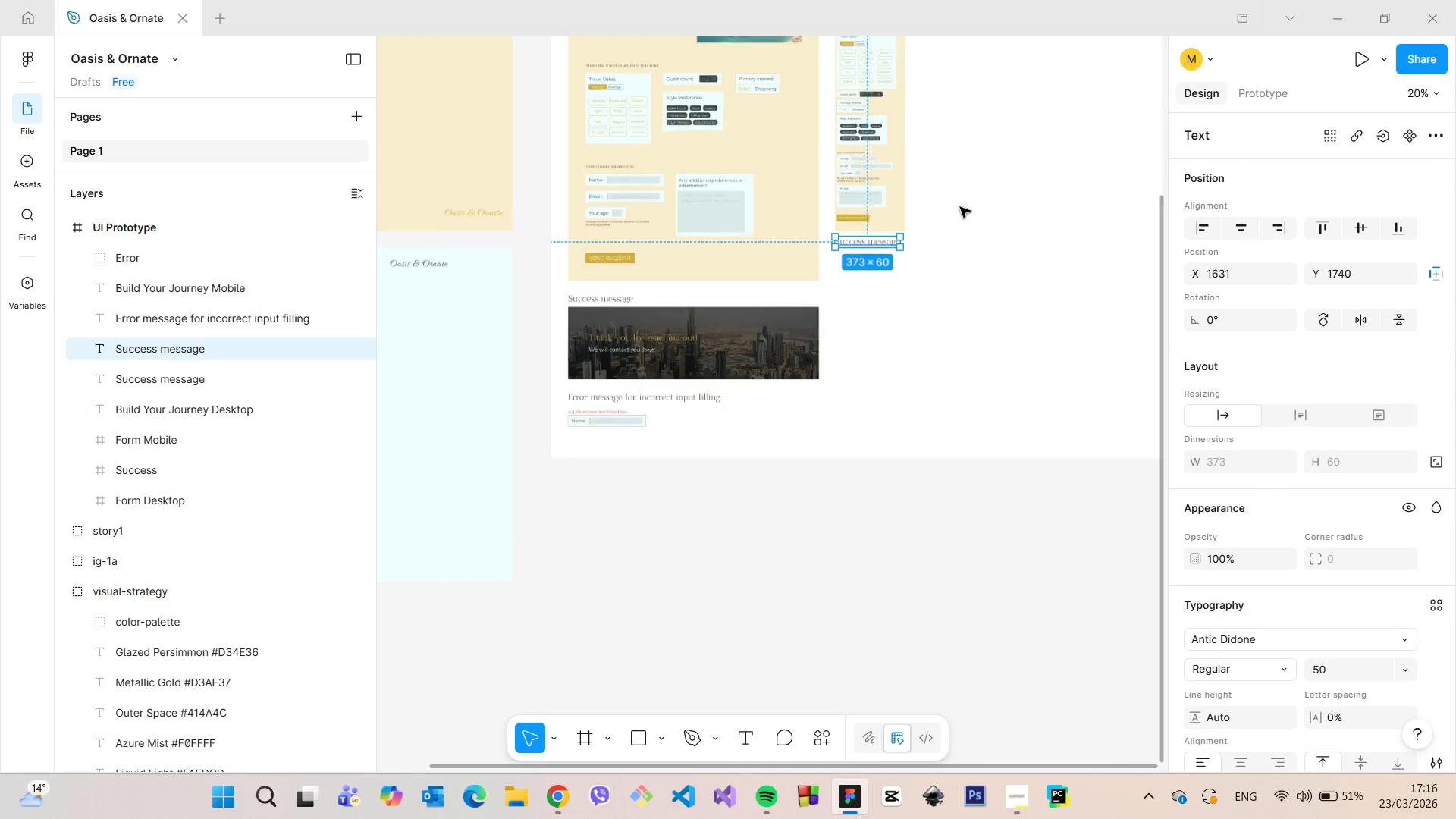 
scroll: coordinate [960, 207], scroll_direction: down, amount: 5.0
 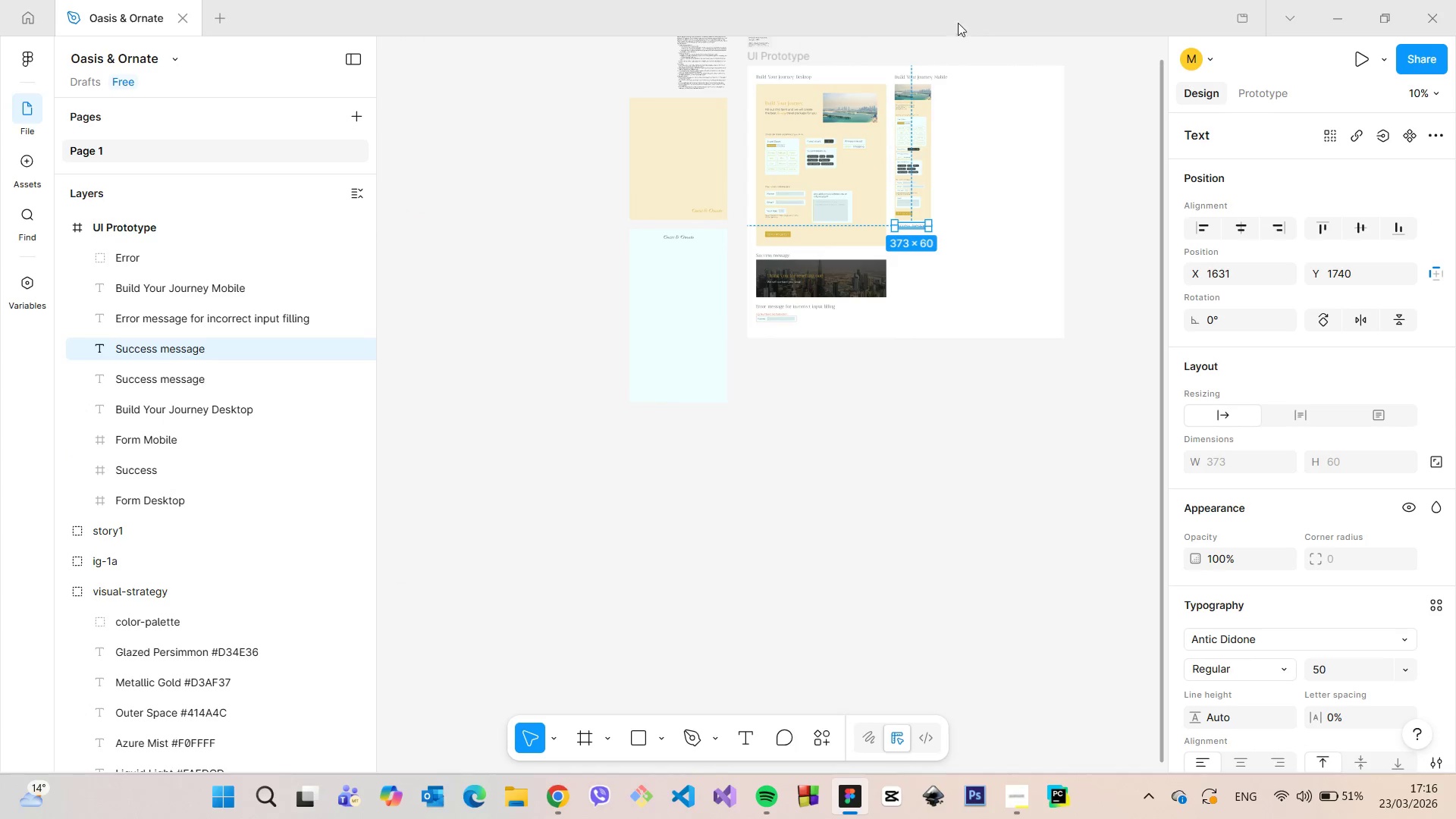 
scroll: coordinate [932, 74], scroll_direction: up, amount: 15.0
 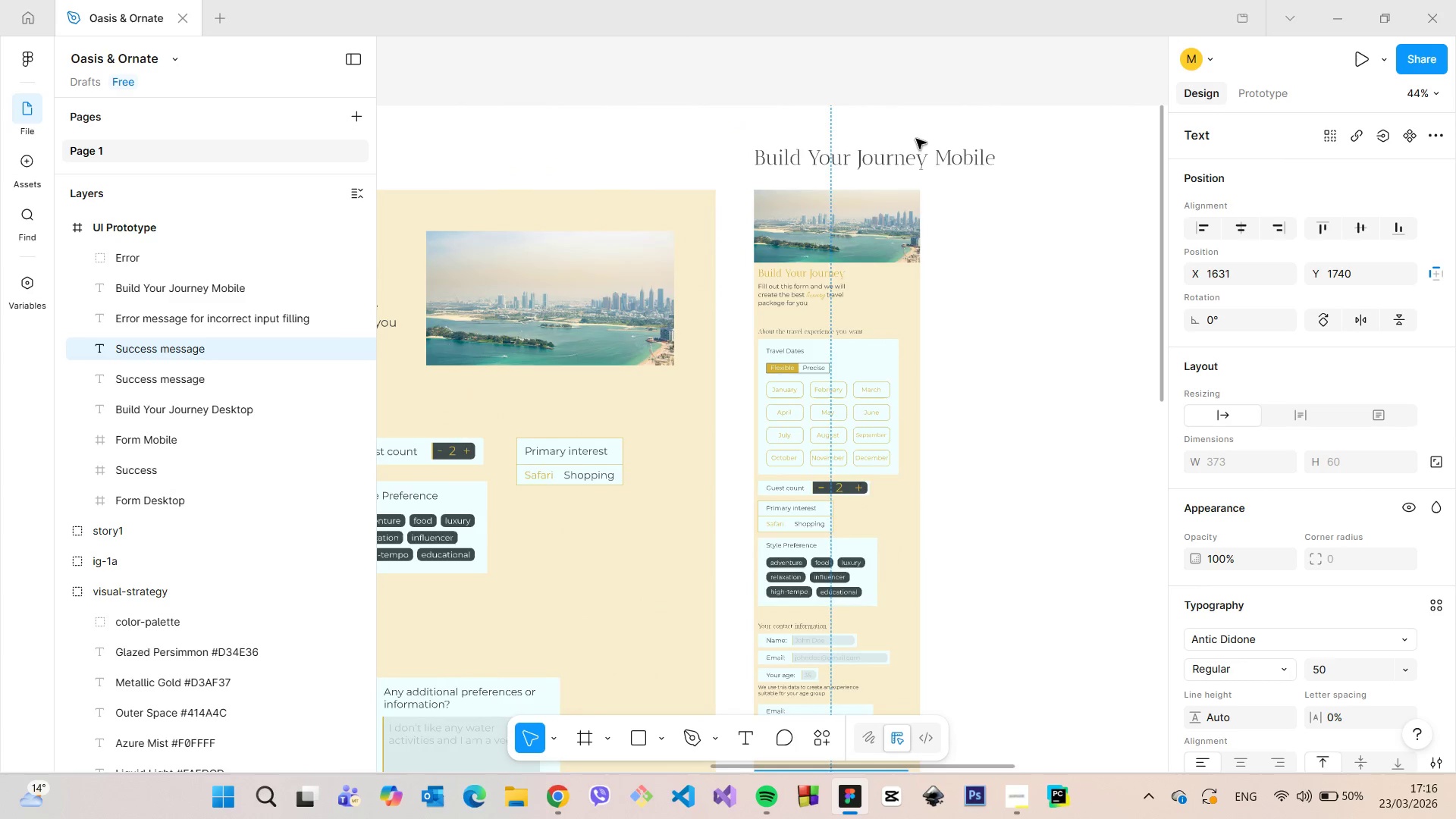 
scroll: coordinate [916, 139], scroll_direction: down, amount: 3.0
 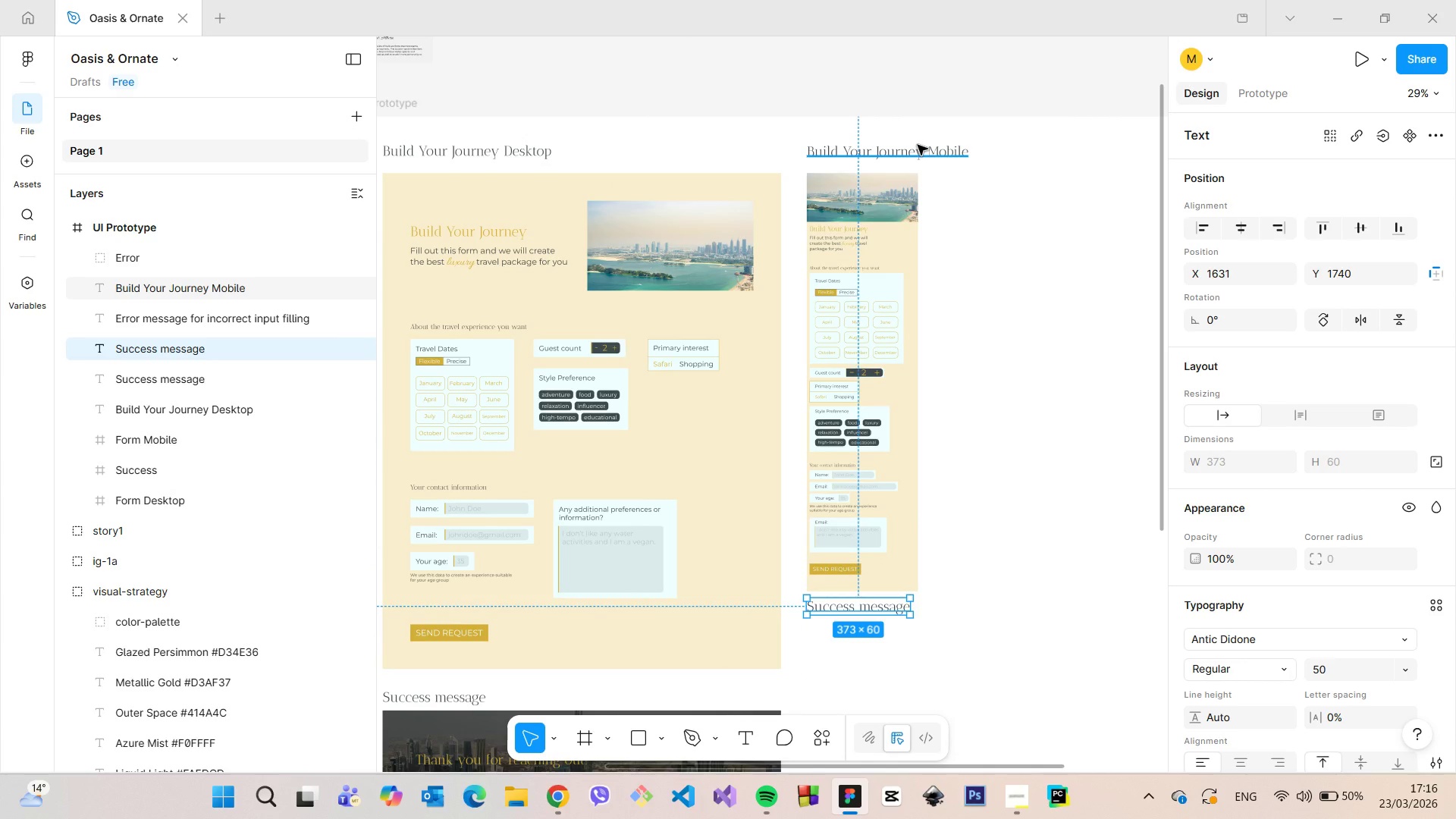 
left_click([918, 145])
 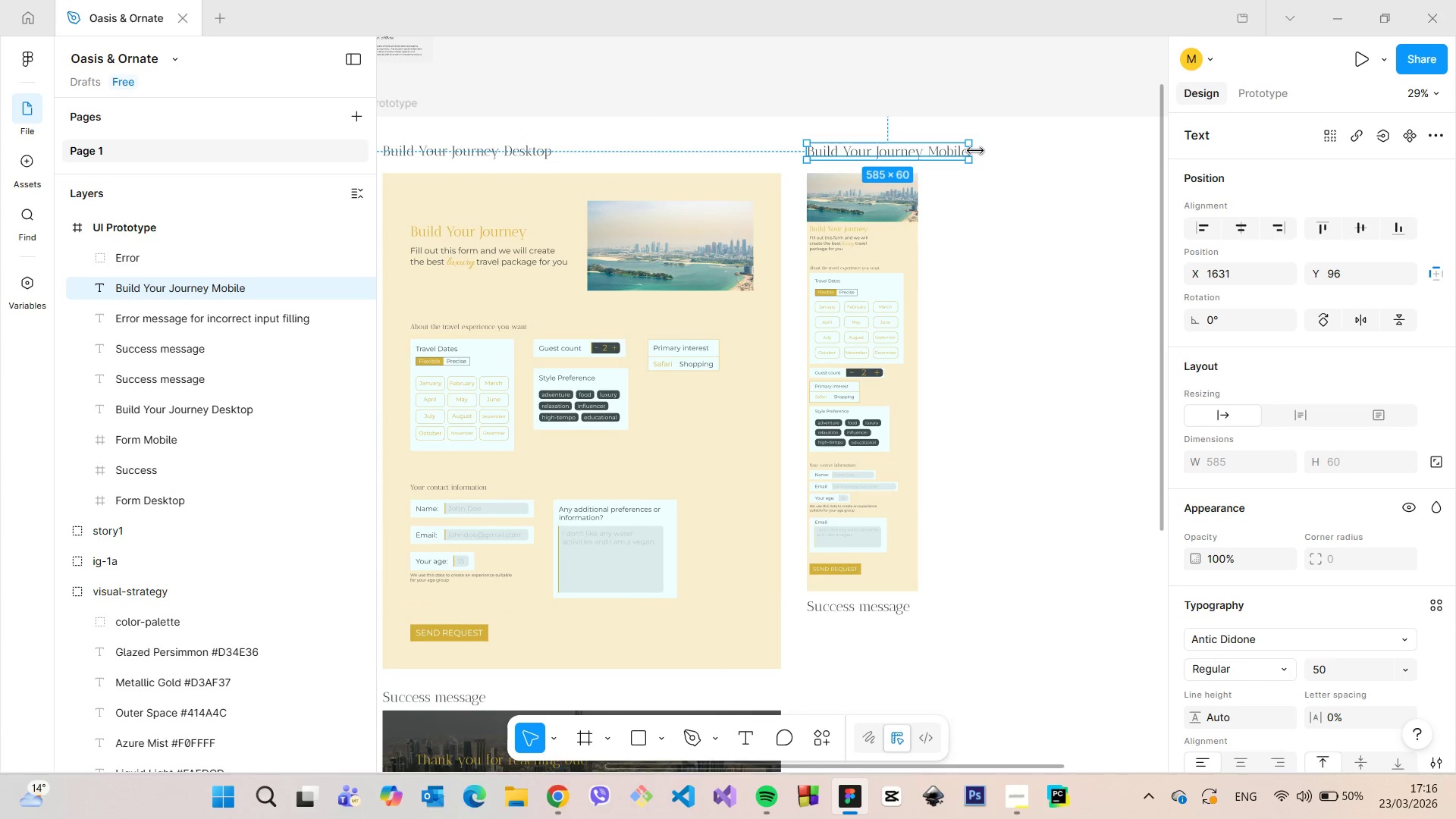 
left_click_drag(start_coordinate=[973, 151], to_coordinate=[930, 151])
 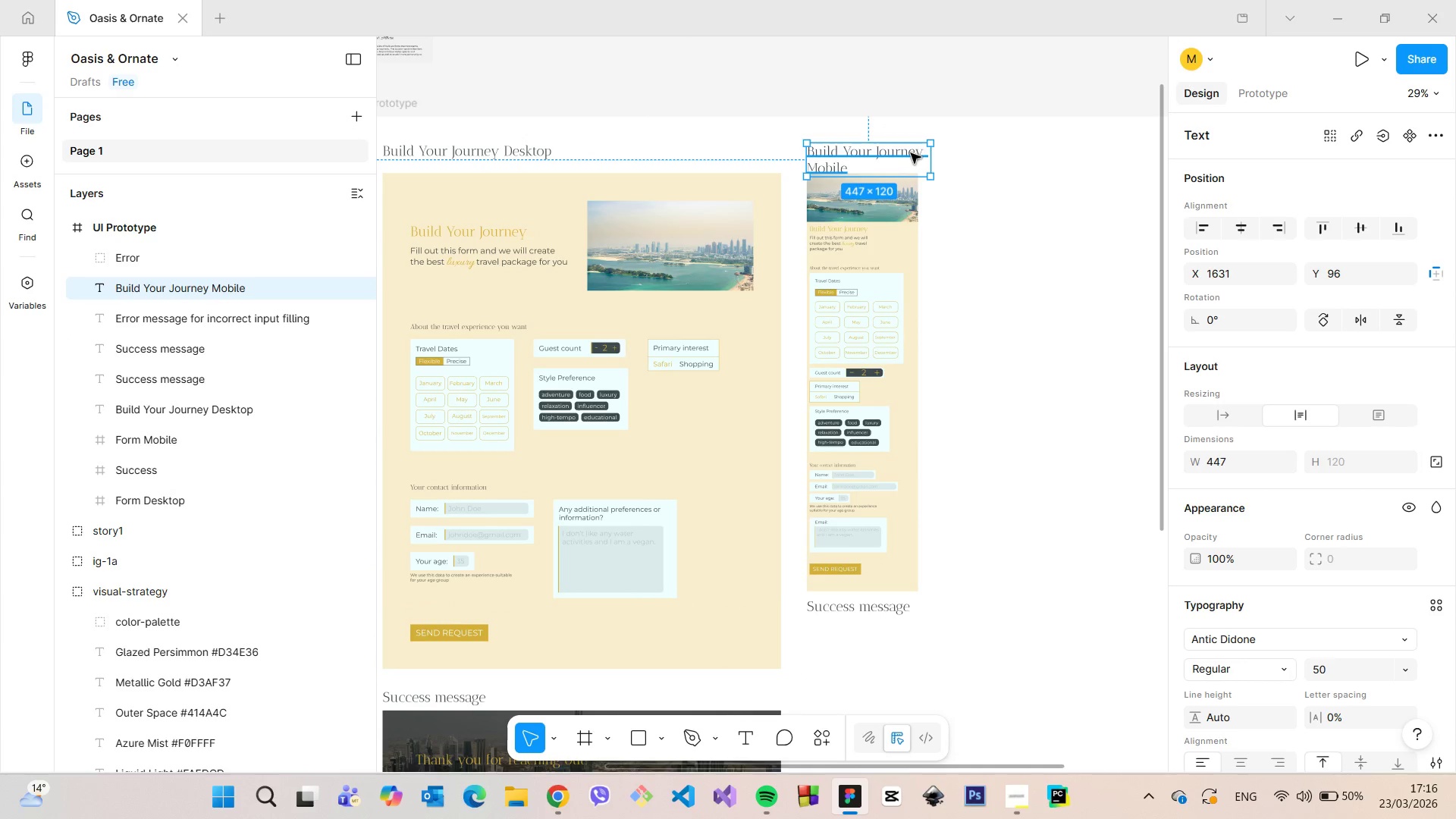 
left_click_drag(start_coordinate=[912, 153], to_coordinate=[913, 143])
 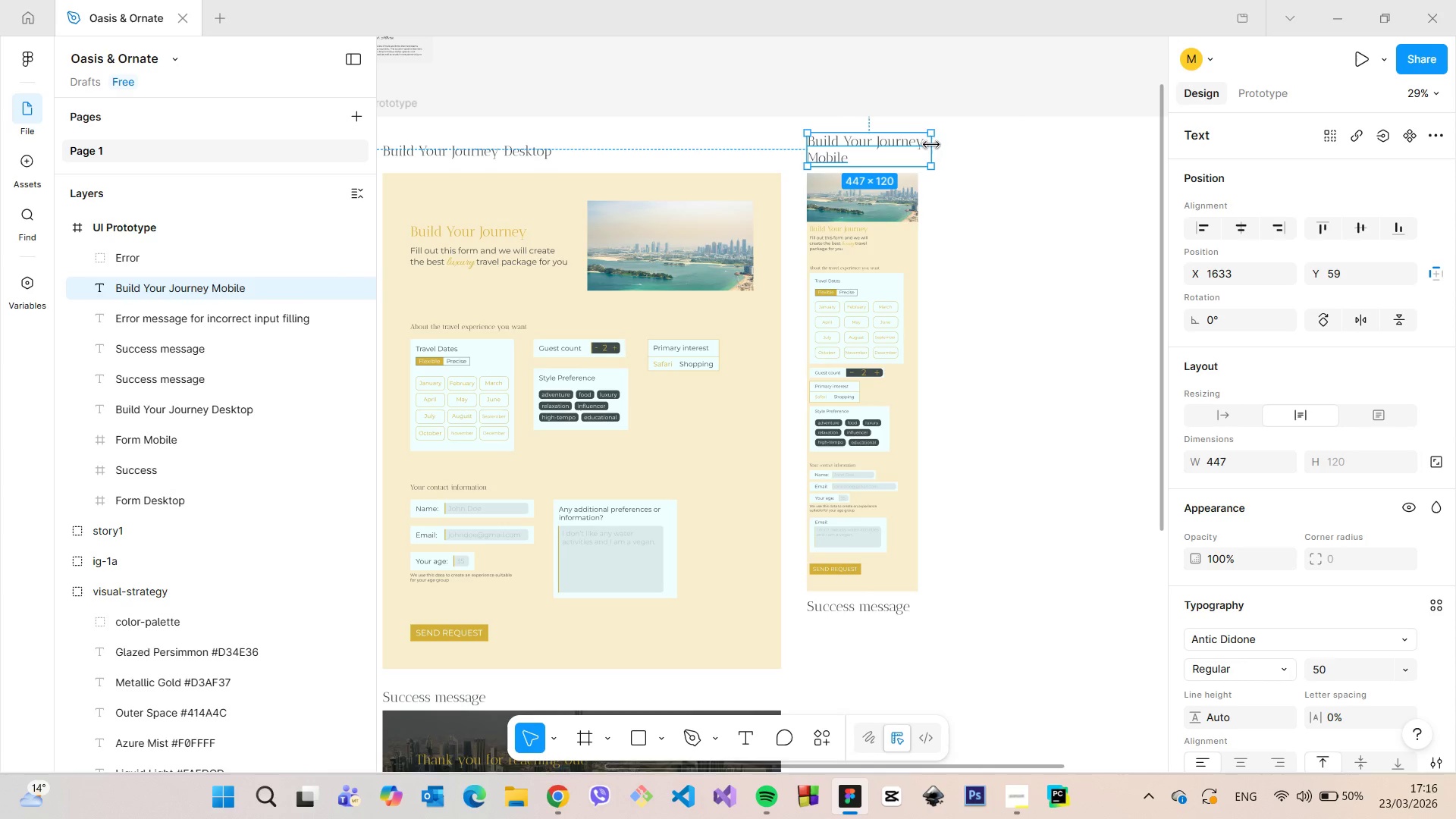 
left_click_drag(start_coordinate=[931, 145], to_coordinate=[921, 145])
 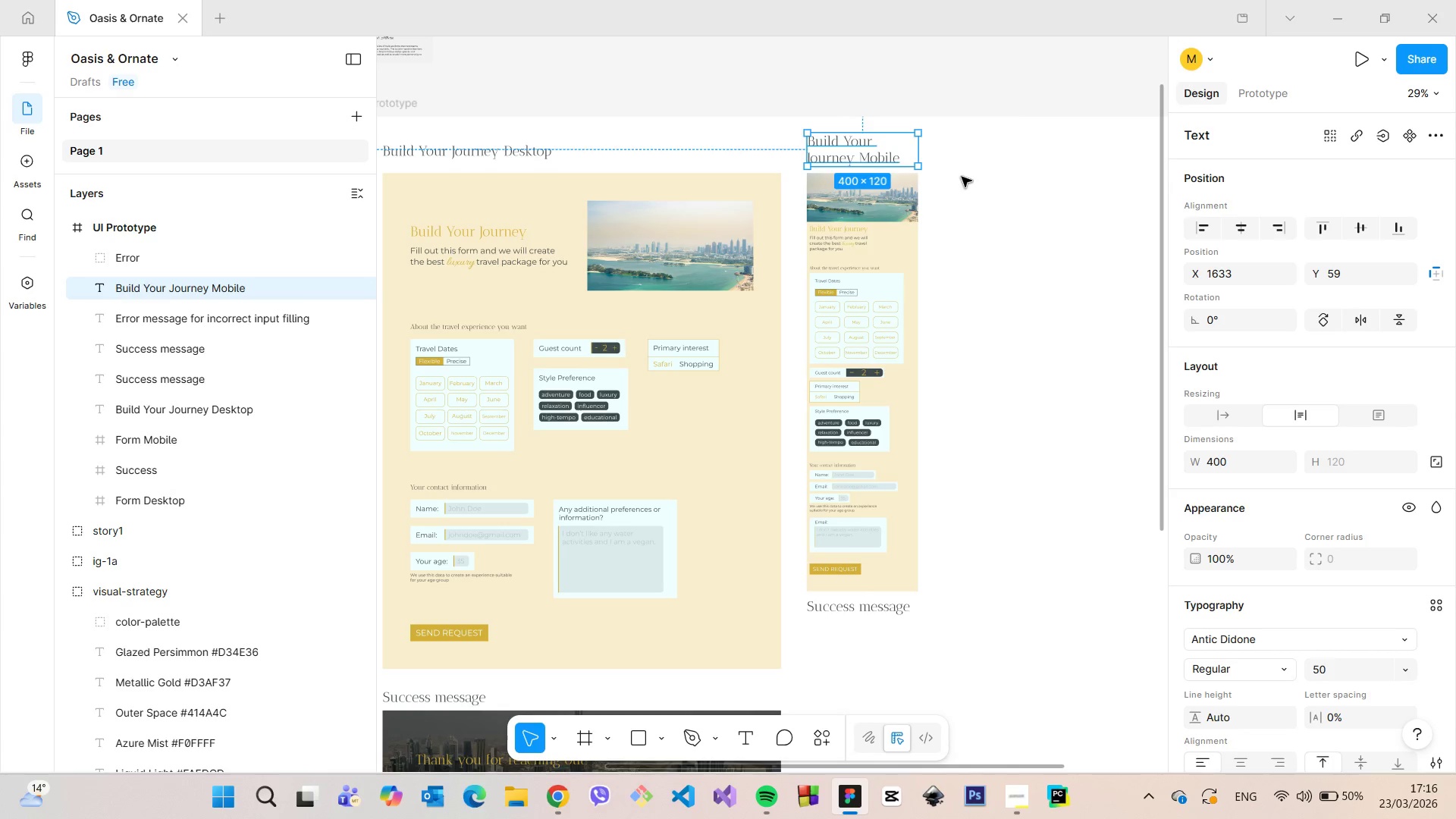 
left_click([962, 177])
 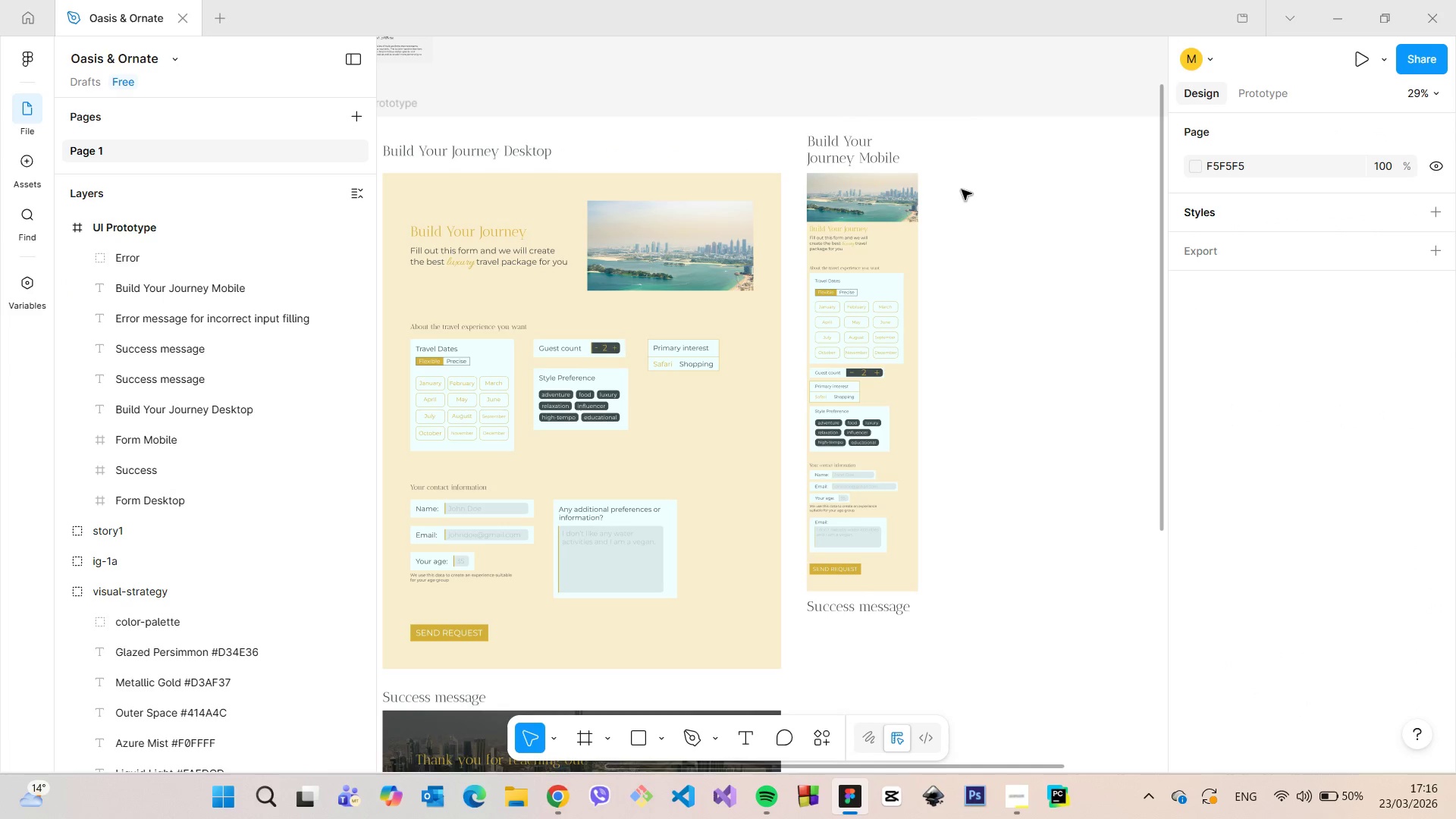 
scroll: coordinate [962, 202], scroll_direction: down, amount: 4.0
 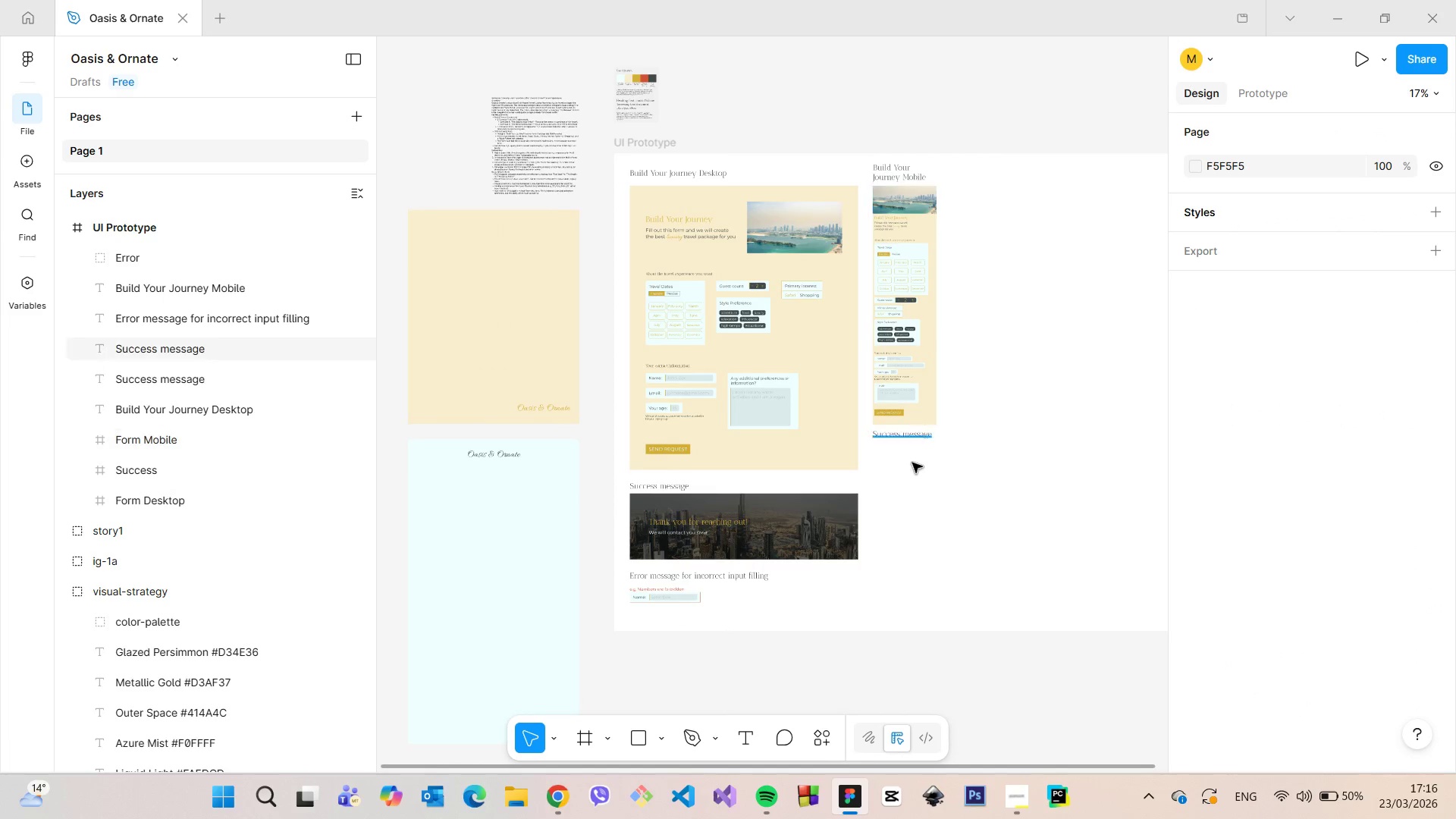 
scroll: coordinate [915, 466], scroll_direction: up, amount: 4.0
 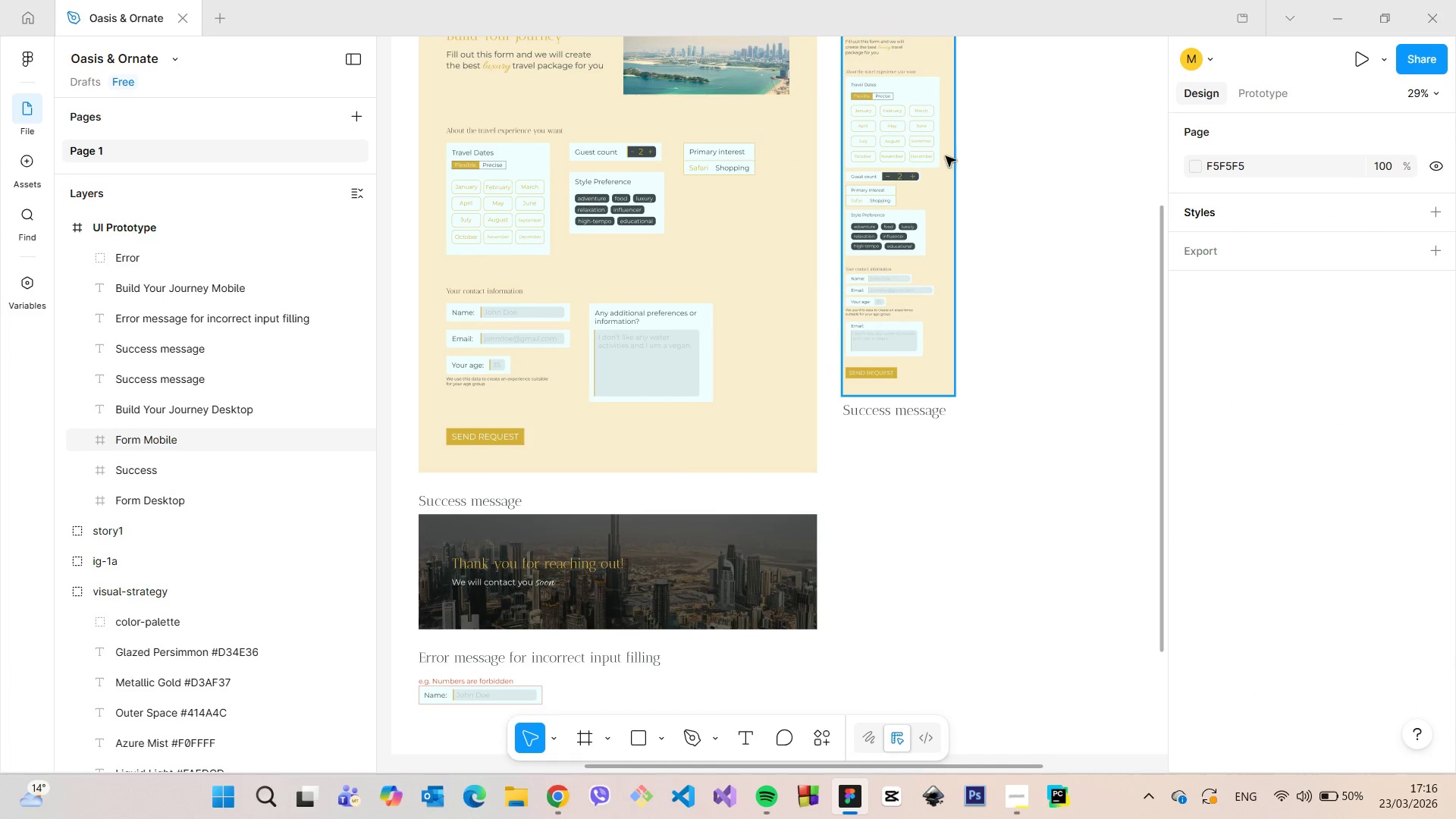 
left_click([953, 132])
 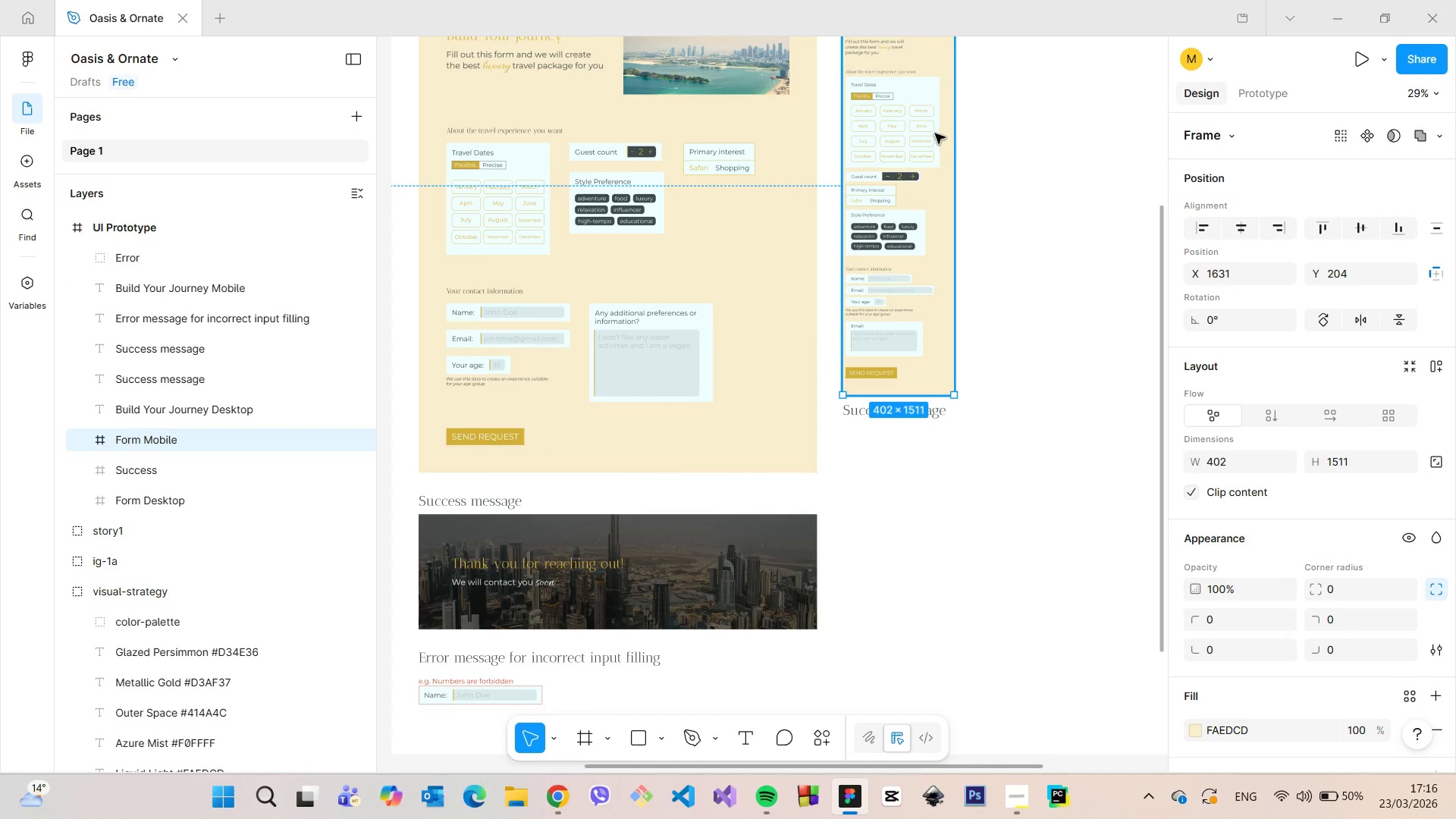 
hold_key(key=AltLeft, duration=1.52)
left_click_drag(start_coordinate=[930, 133], to_coordinate=[930, 582])
 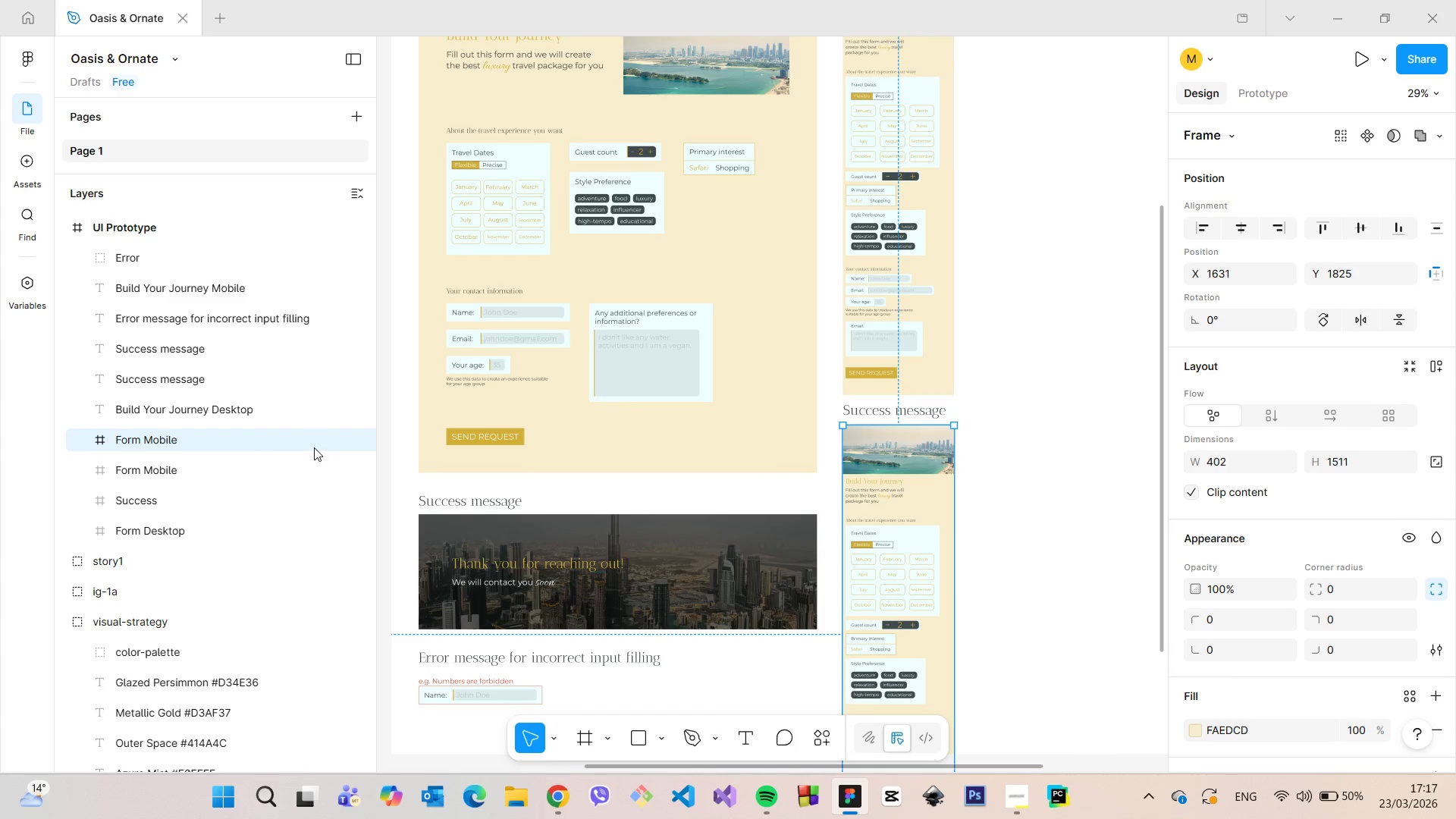 
hold_key(key=AltLeft, duration=0.88)
 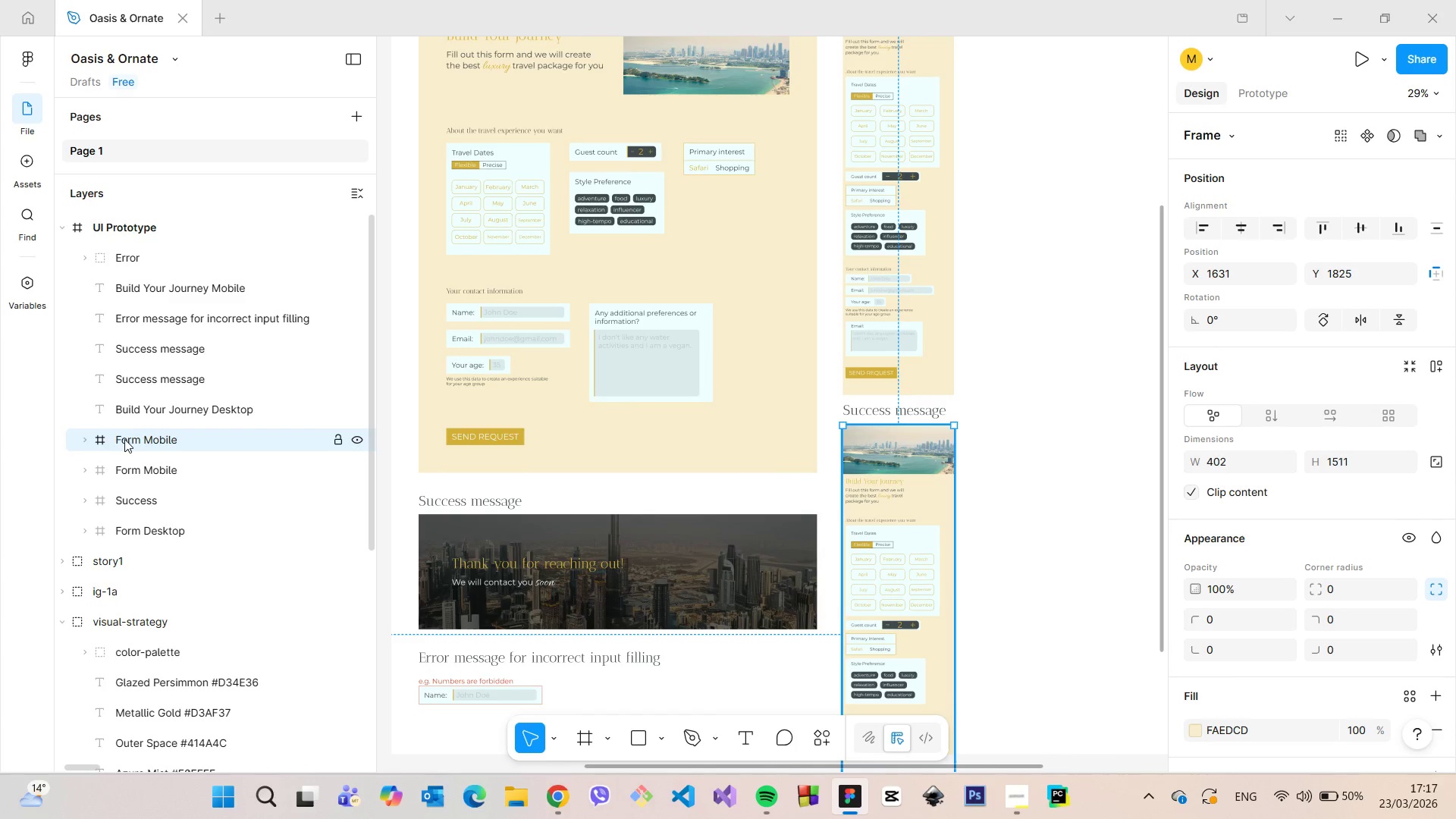 
double_click([127, 438])
 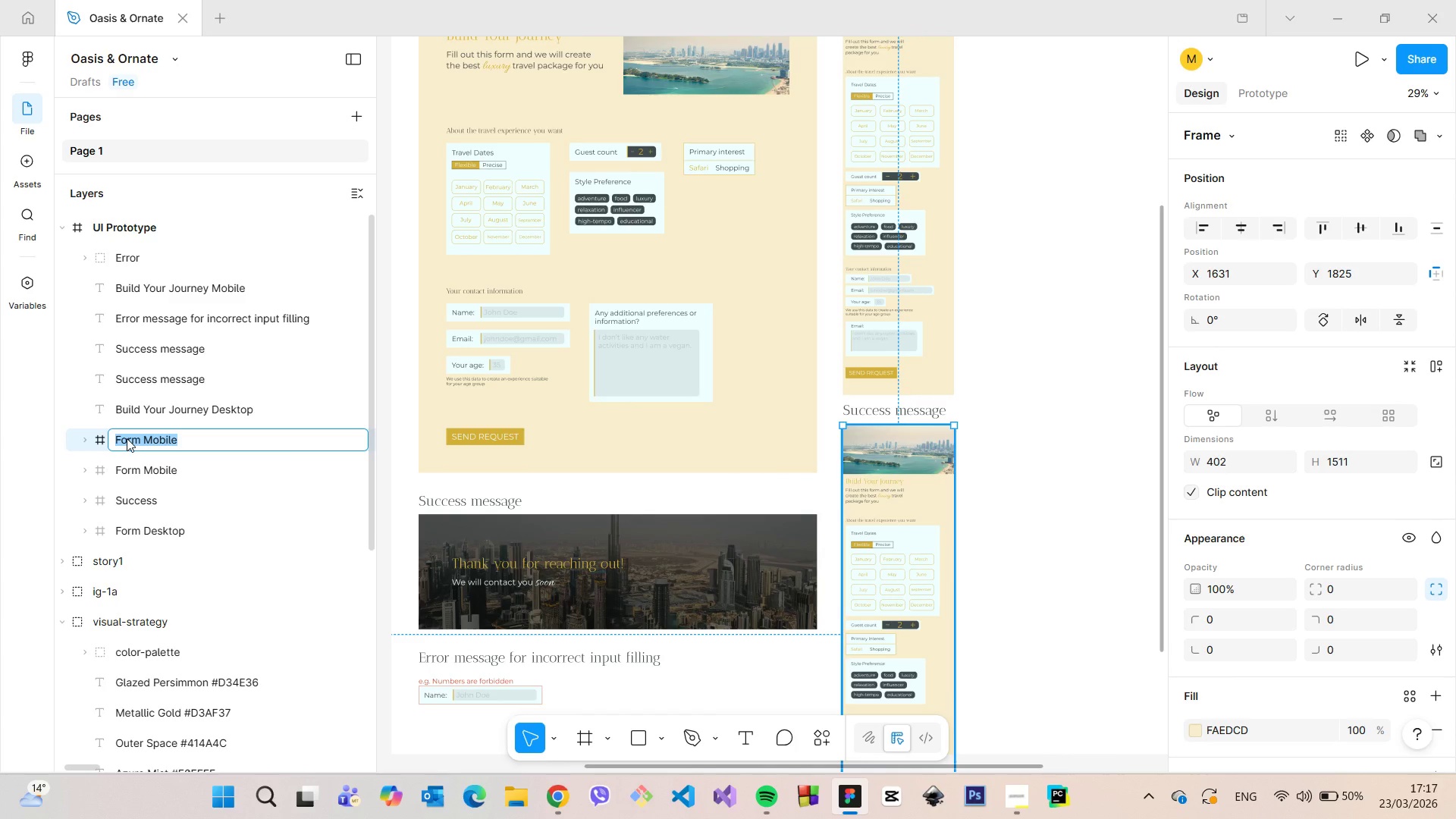 
type(Success)
 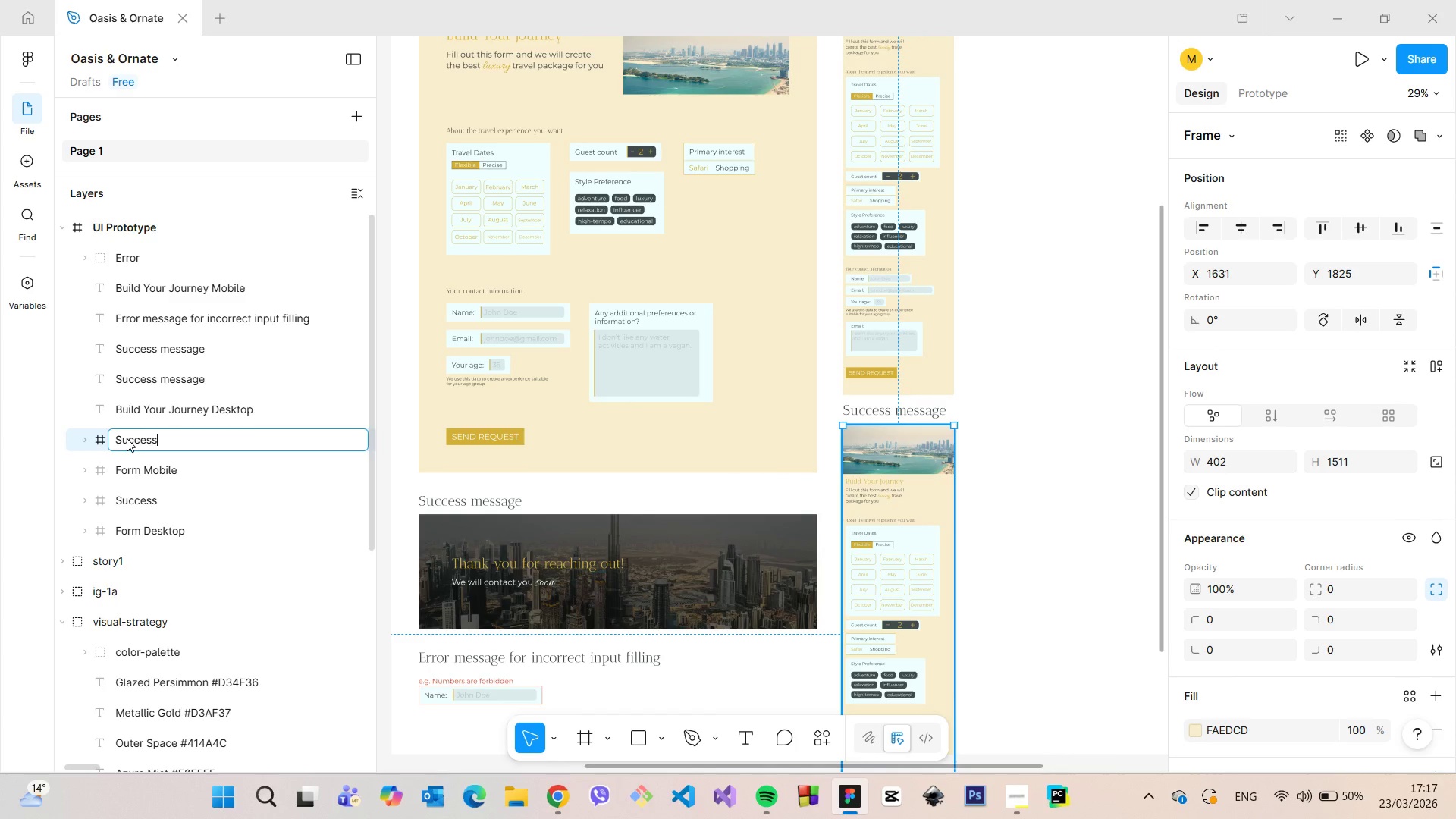 
key(Enter)
 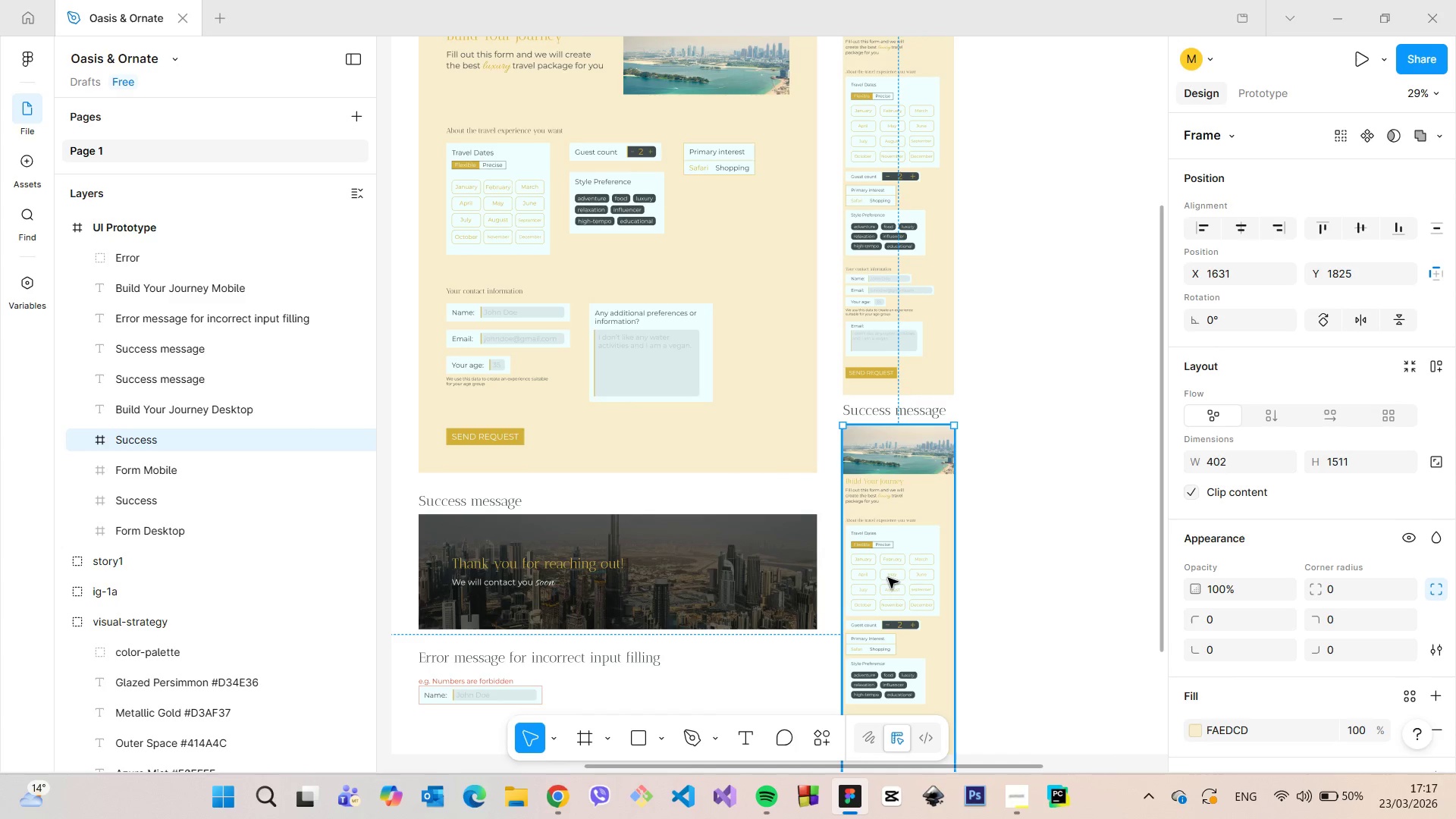 
double_click([888, 578])
 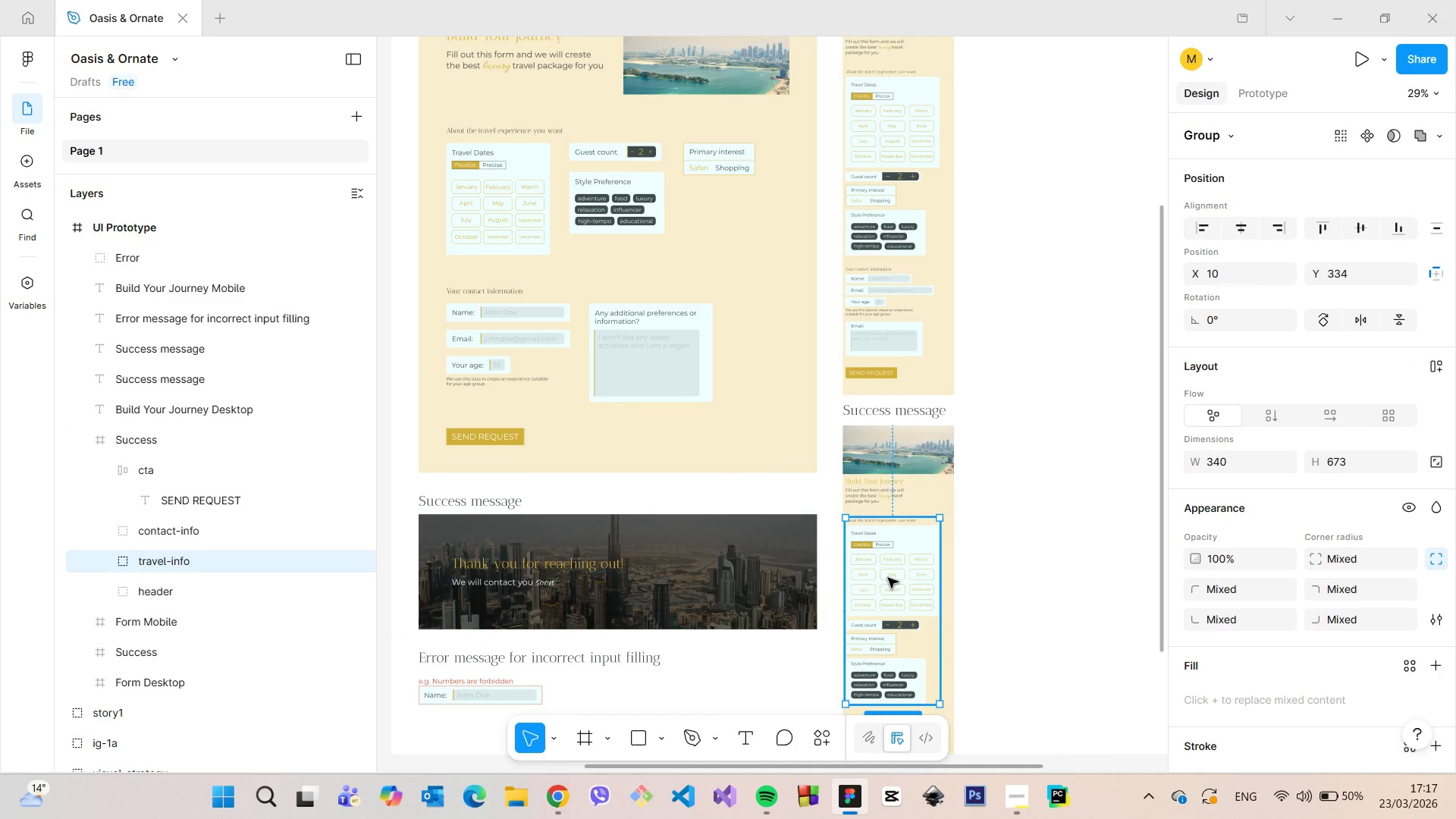 
key(Backspace)
 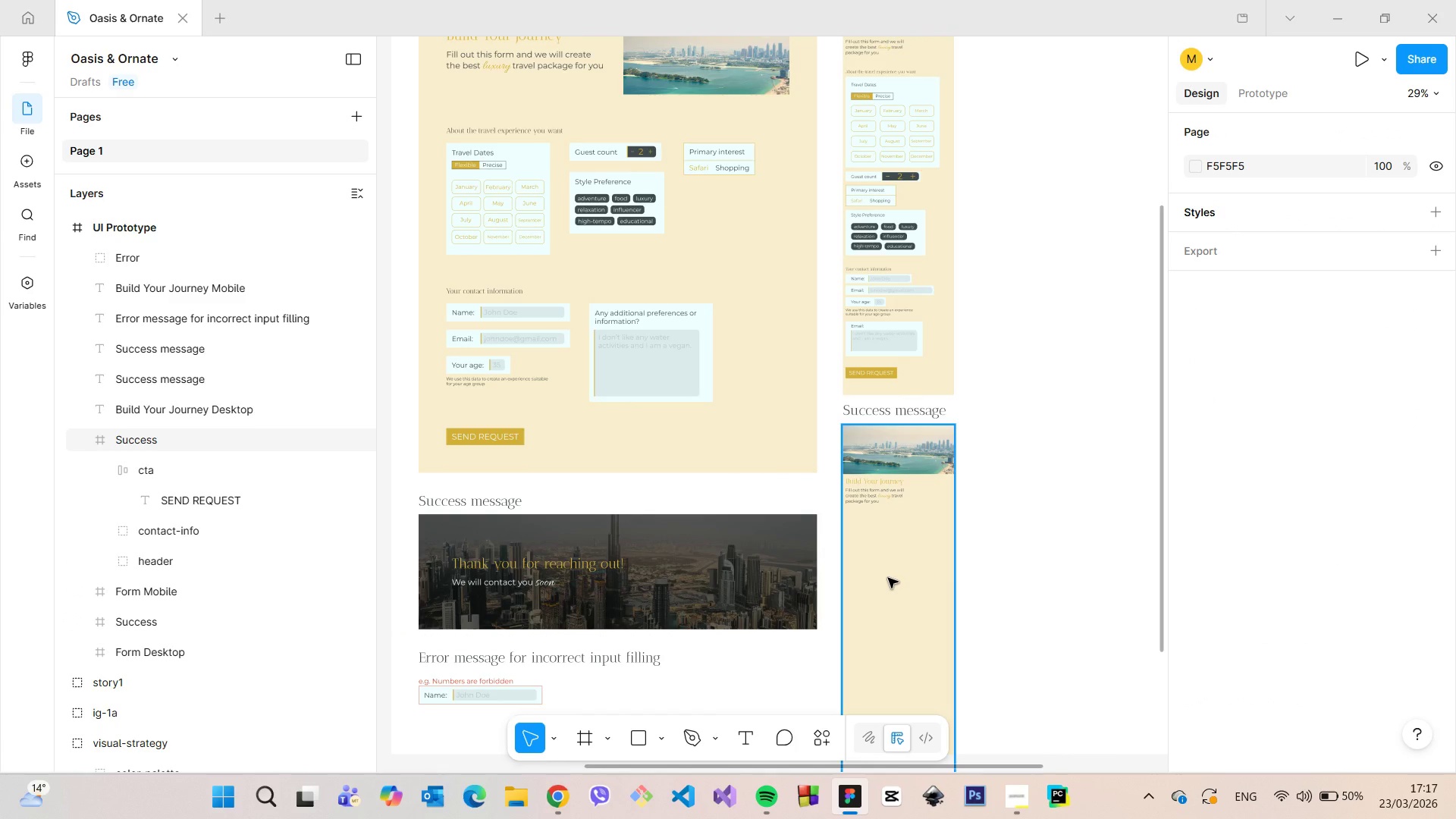 
scroll: coordinate [888, 578], scroll_direction: down, amount: 6.0
 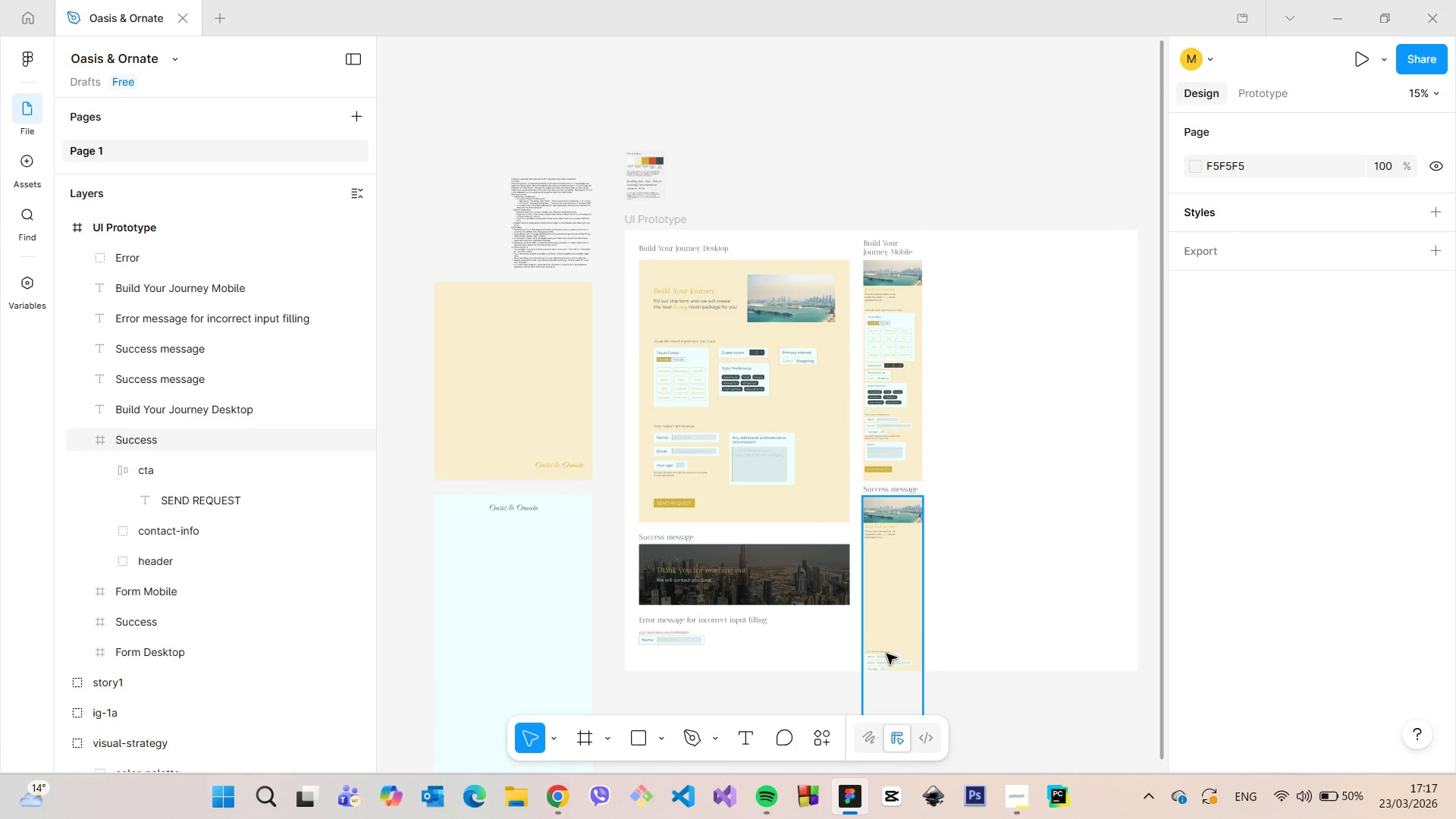 
double_click([886, 654])
 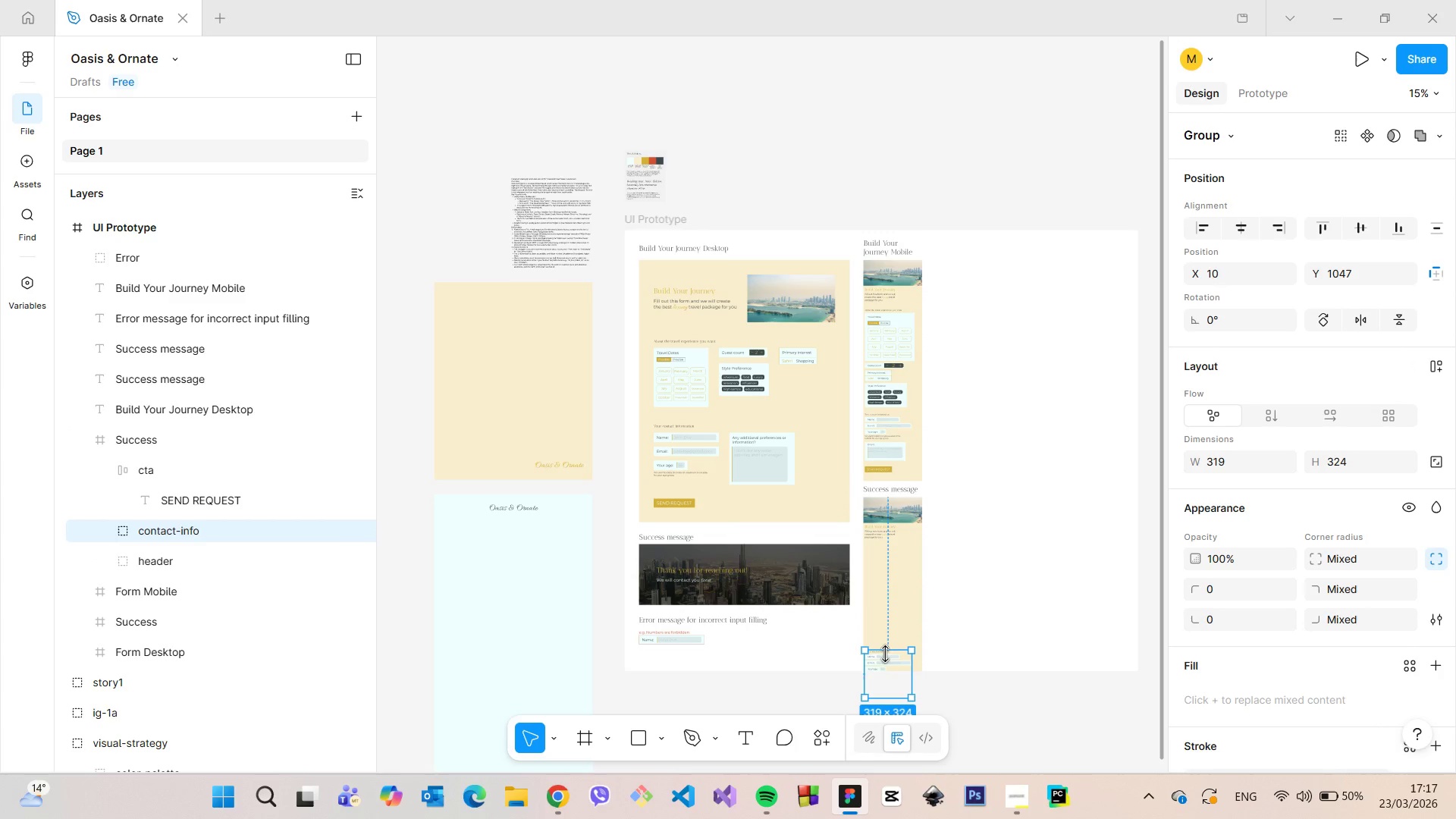 
key(Backspace)
 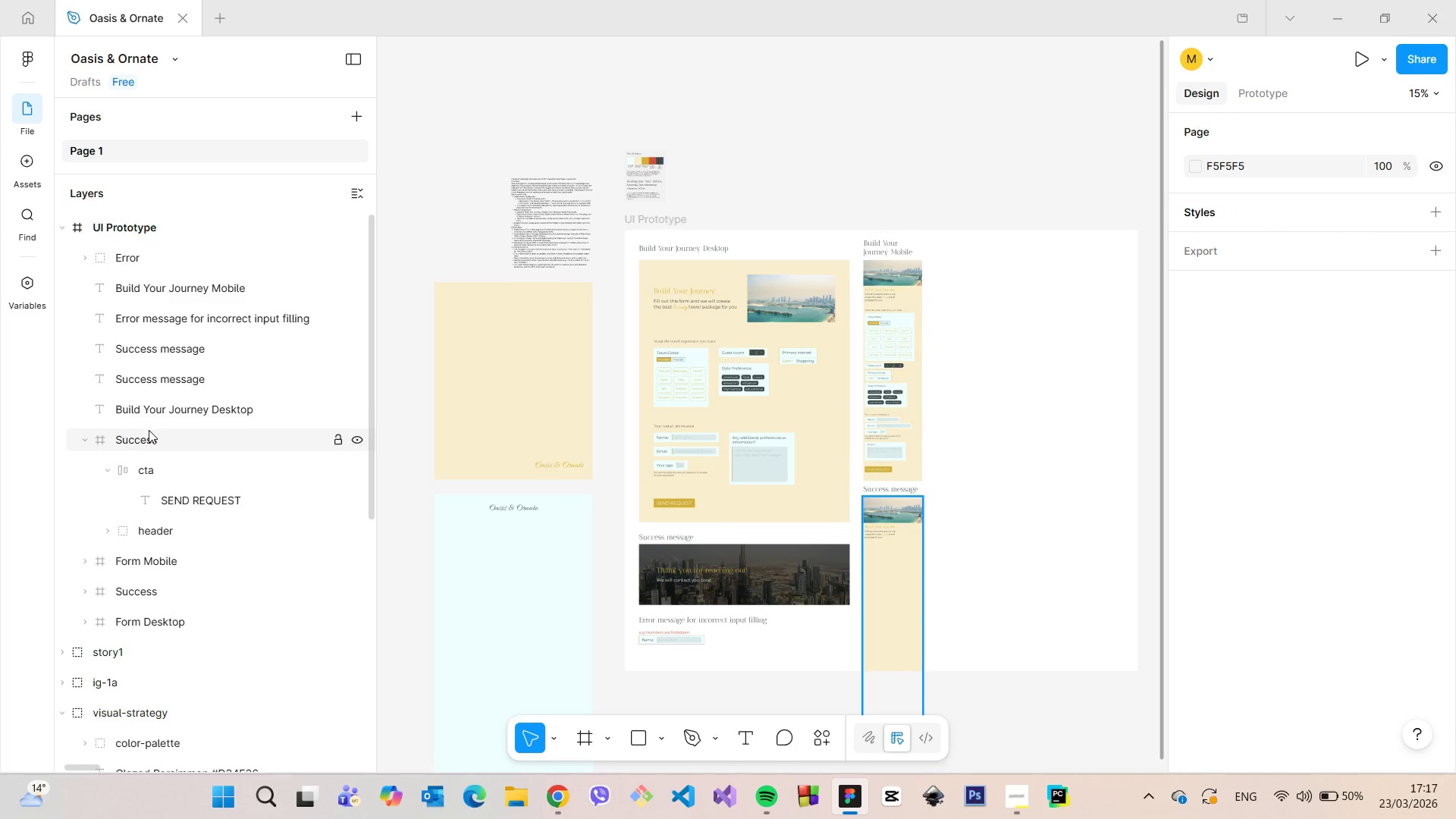 
left_click([149, 430])
 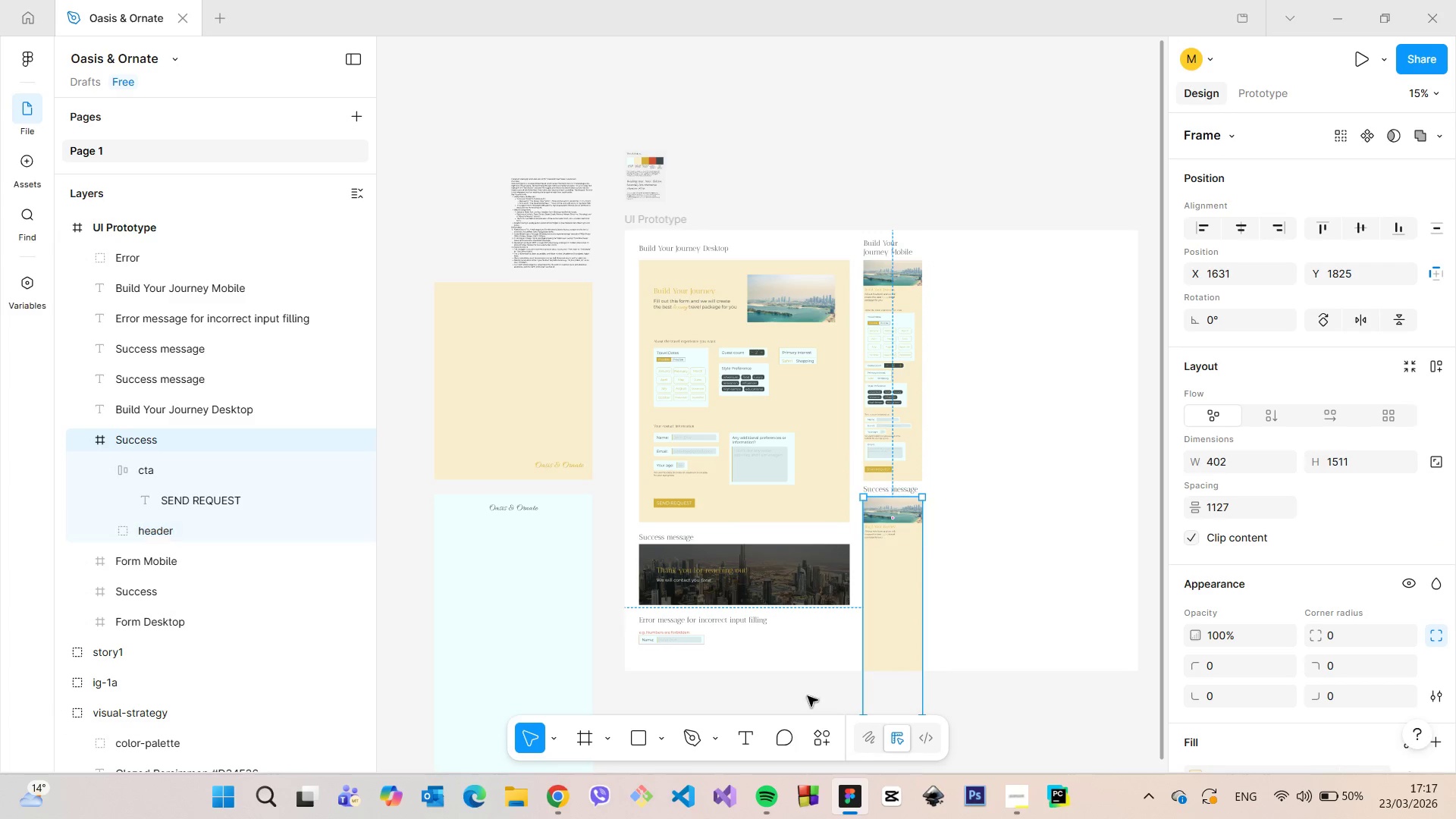 
scroll: coordinate [886, 708], scroll_direction: down, amount: 3.0
 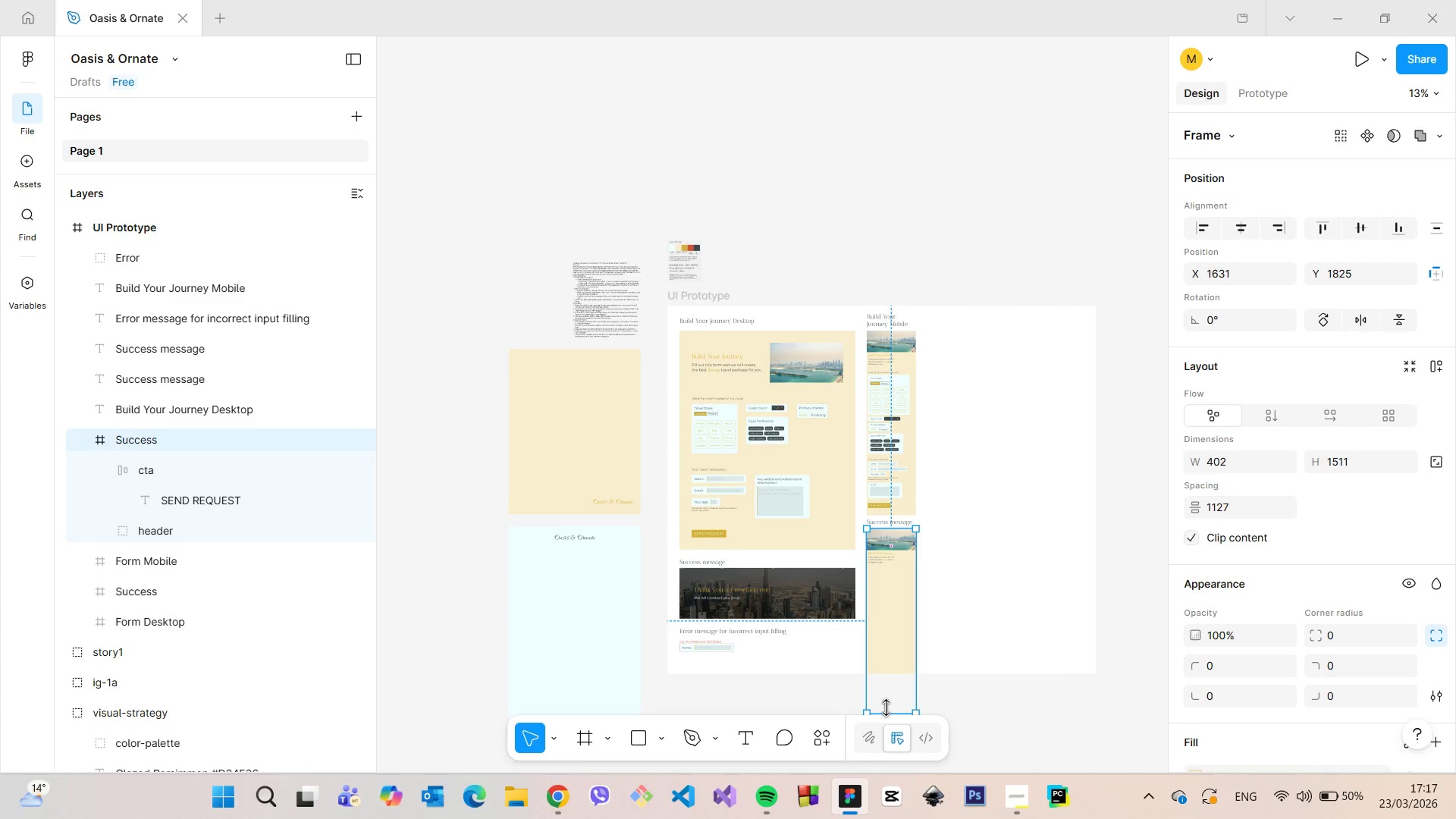 
hold_key(key=ControlLeft, duration=1.52)
left_click_drag(start_coordinate=[886, 708], to_coordinate=[890, 573])
 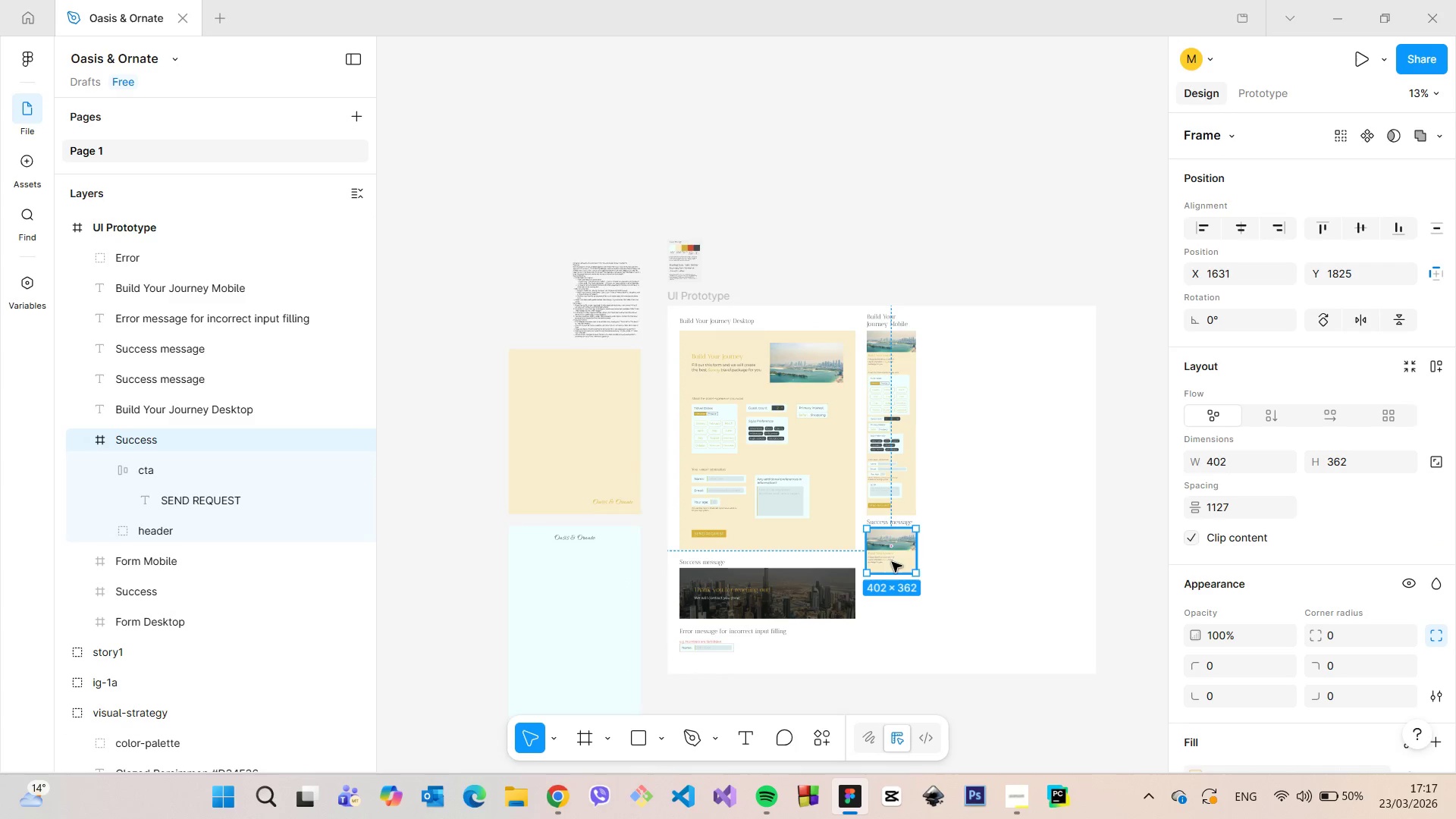 
hold_key(key=ControlLeft, duration=0.44)
 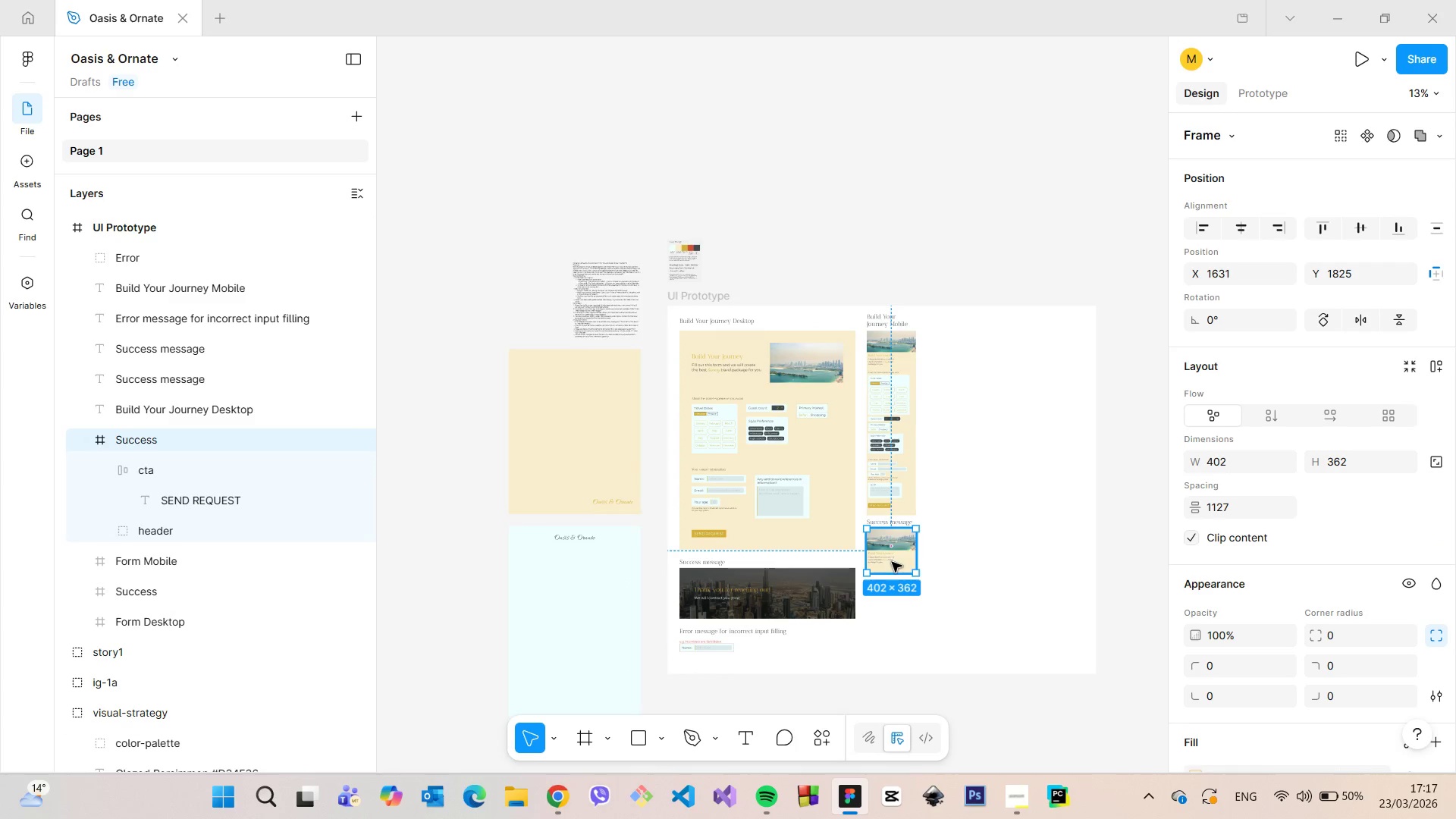 
scroll: coordinate [894, 562], scroll_direction: up, amount: 9.0
 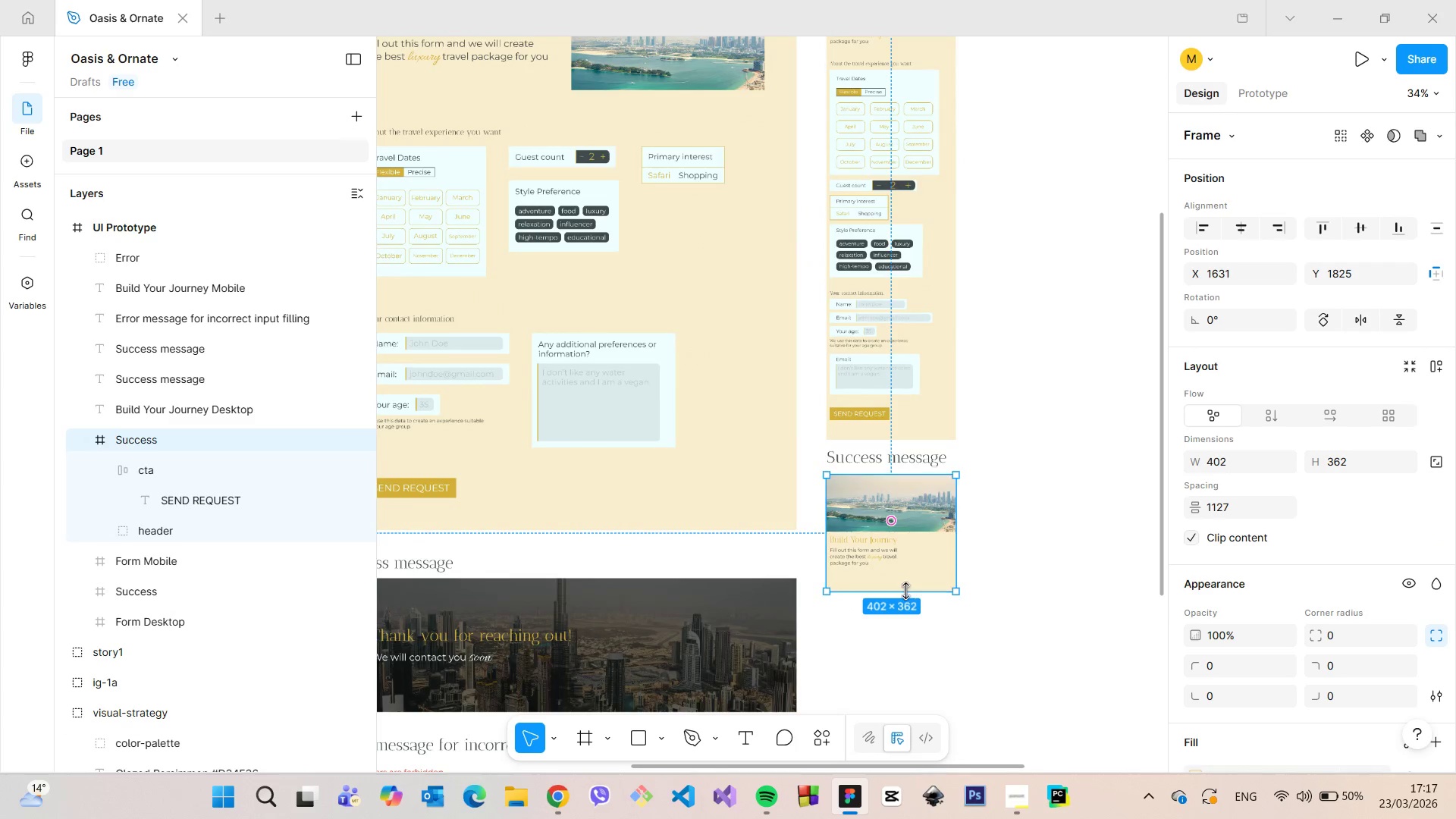 
hold_key(key=ControlLeft, duration=1.51)
left_click_drag(start_coordinate=[905, 591], to_coordinate=[905, 576])
 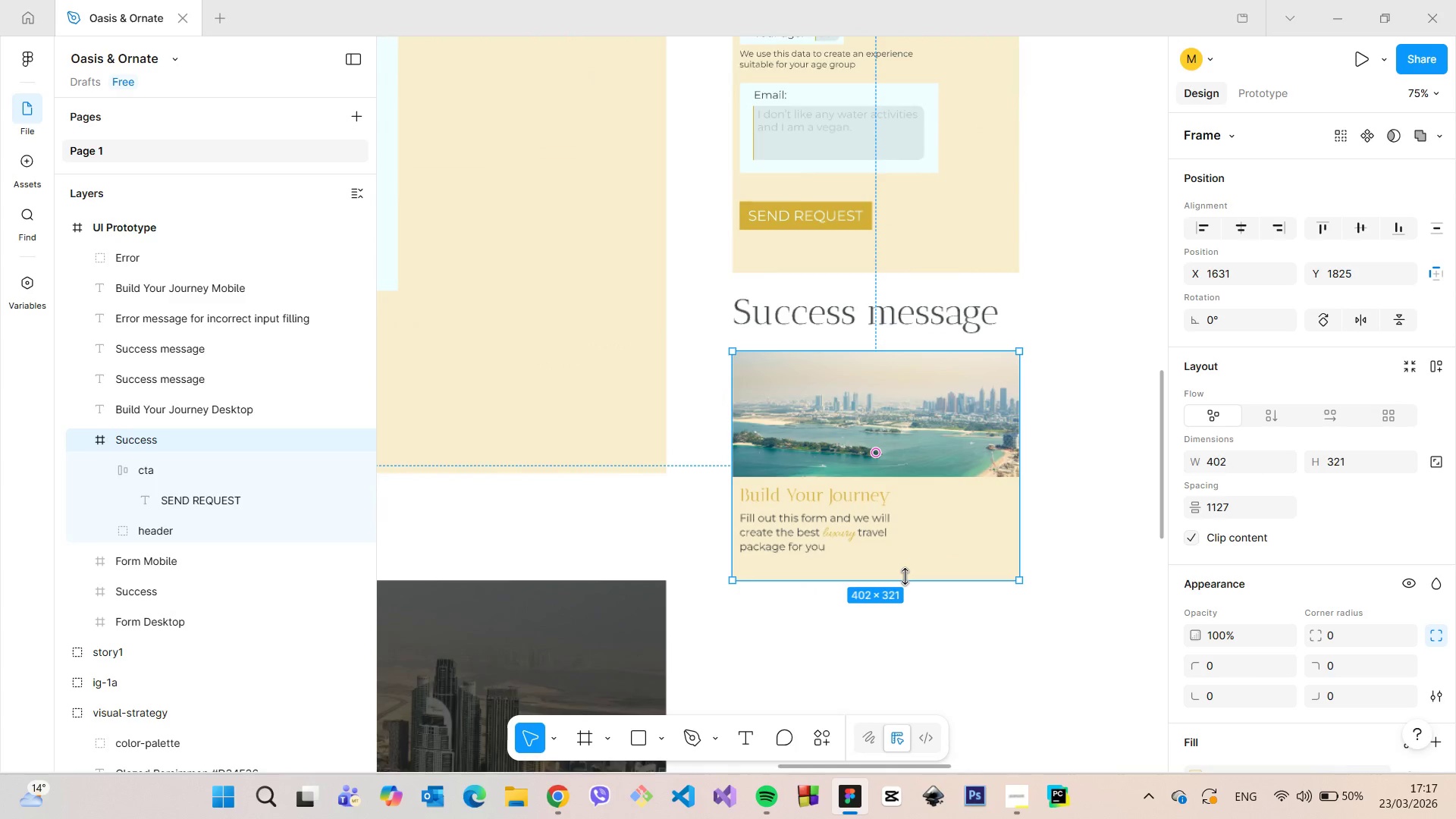 
hold_key(key=ControlLeft, duration=0.64)
 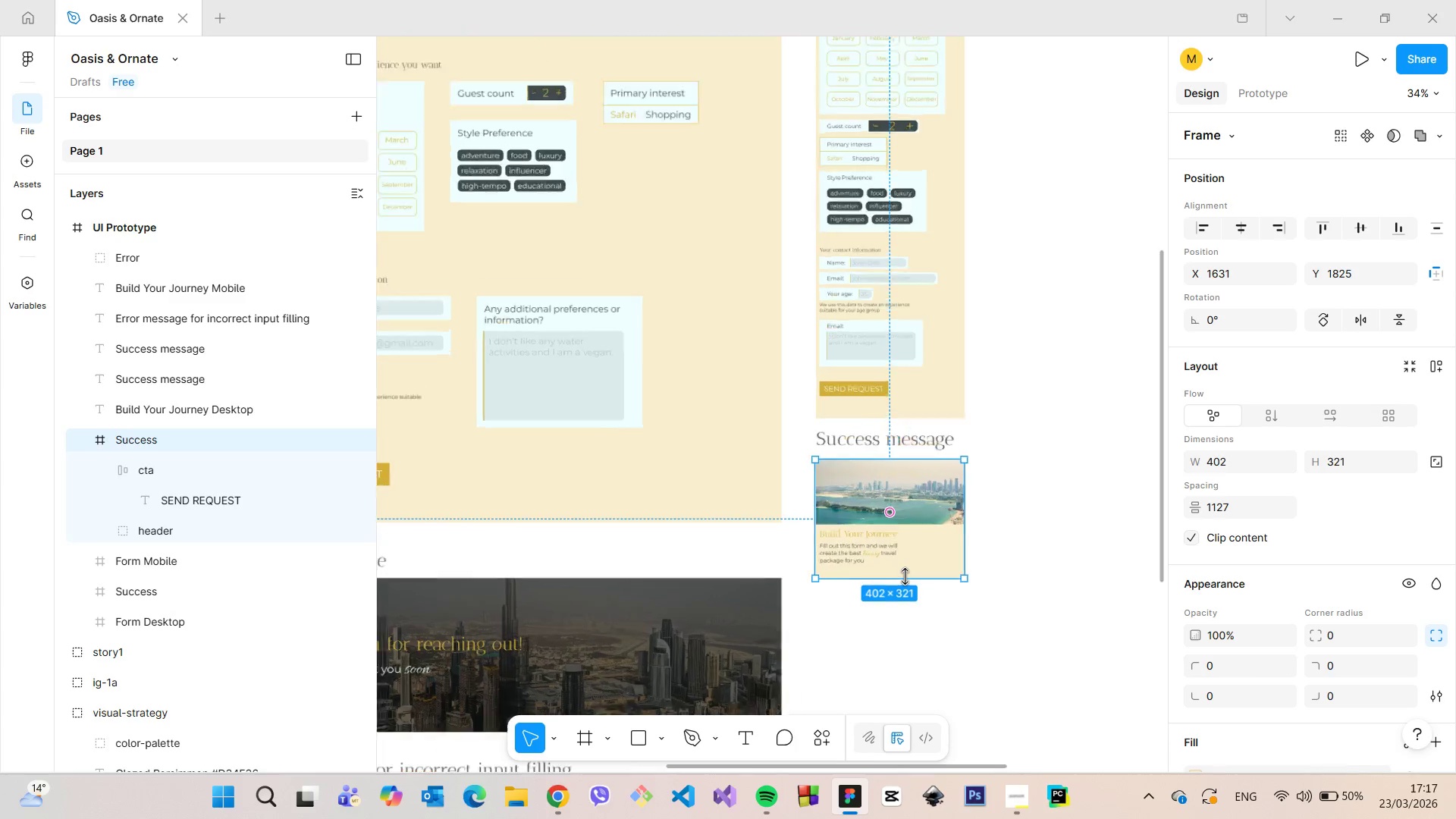 
scroll: coordinate [905, 576], scroll_direction: up, amount: 5.0
 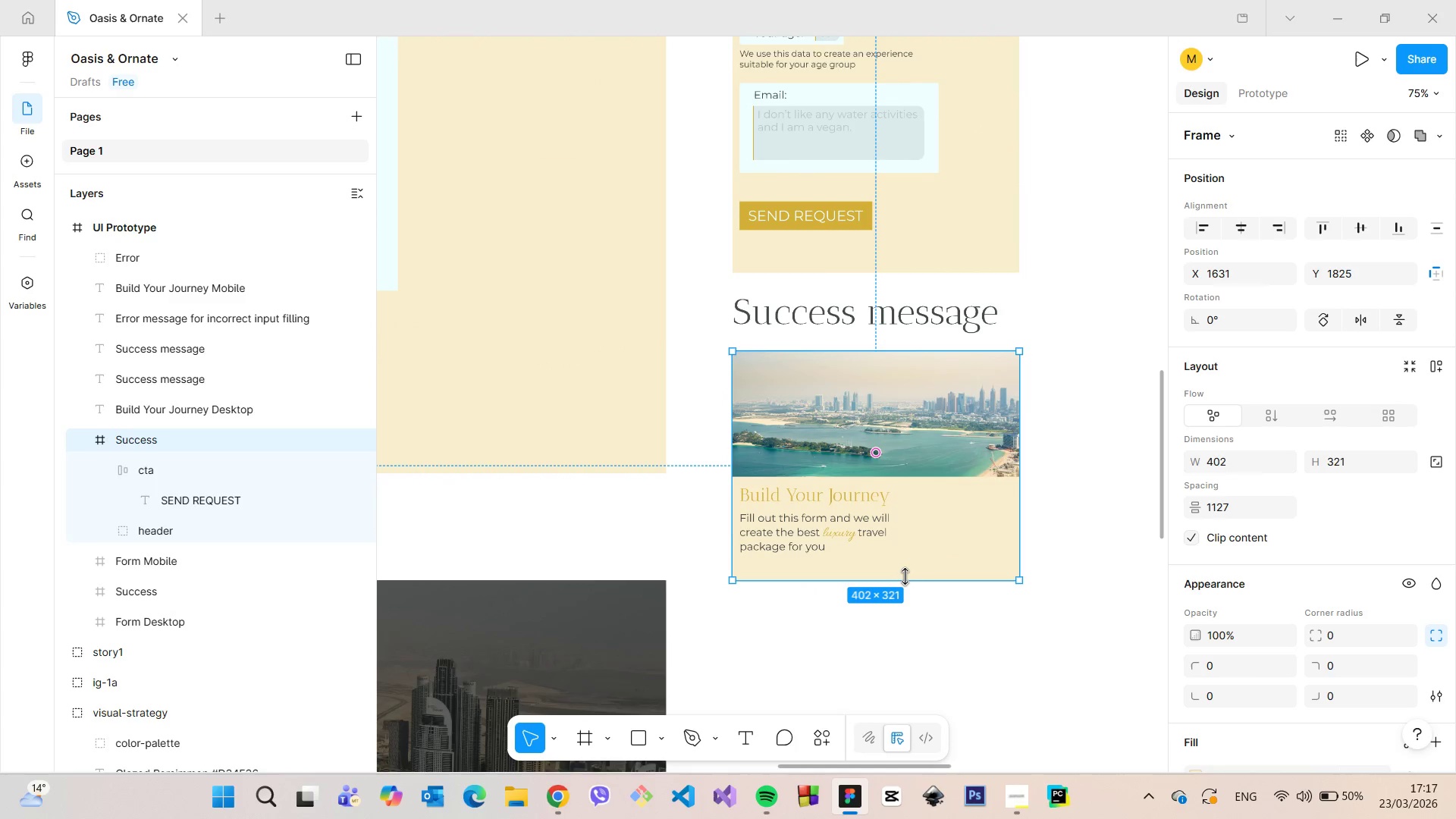 
hold_key(key=ControlLeft, duration=1.17)
left_click_drag(start_coordinate=[905, 576], to_coordinate=[902, 570])
 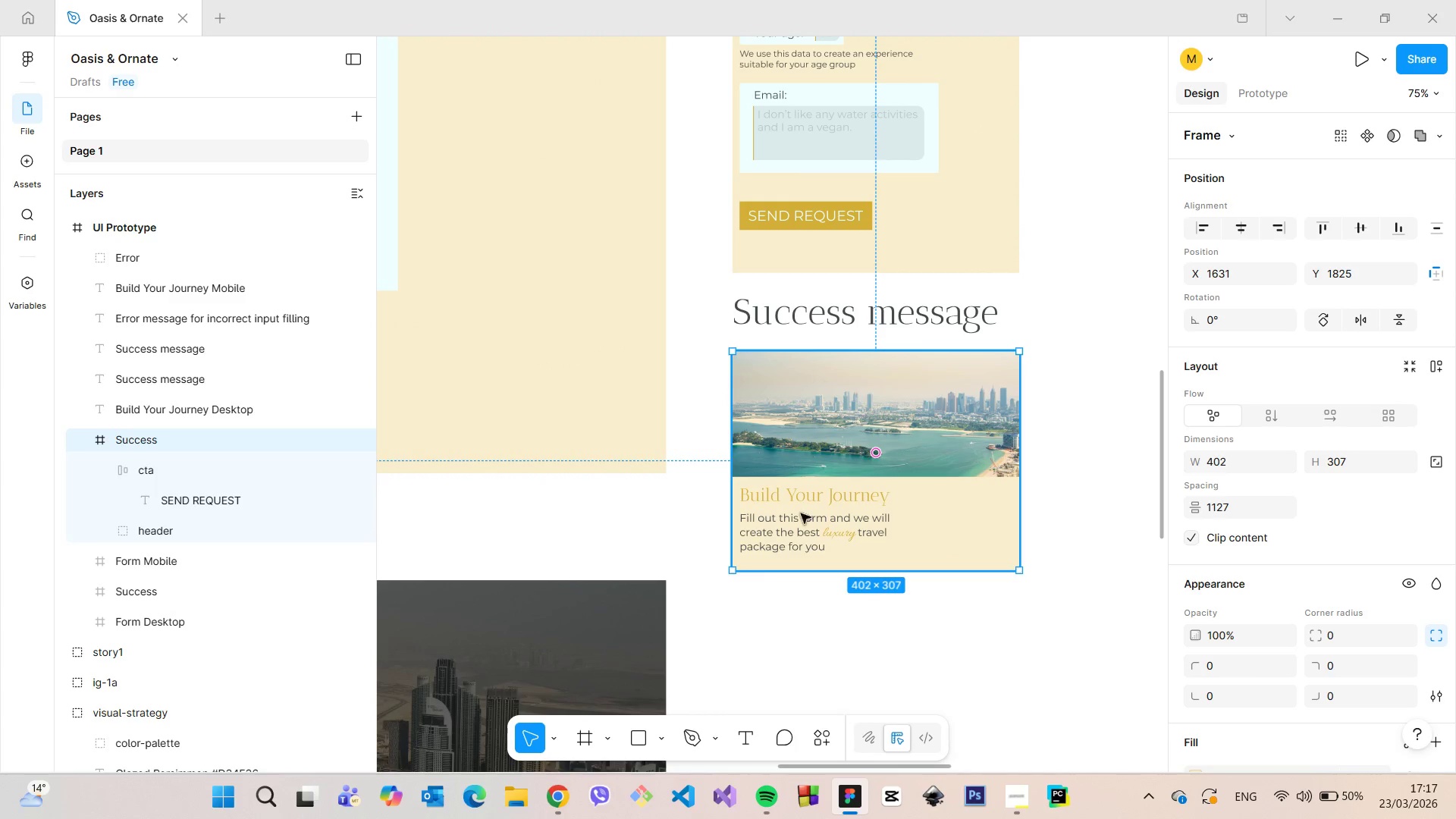 
scroll: coordinate [603, 652], scroll_direction: down, amount: 5.0
 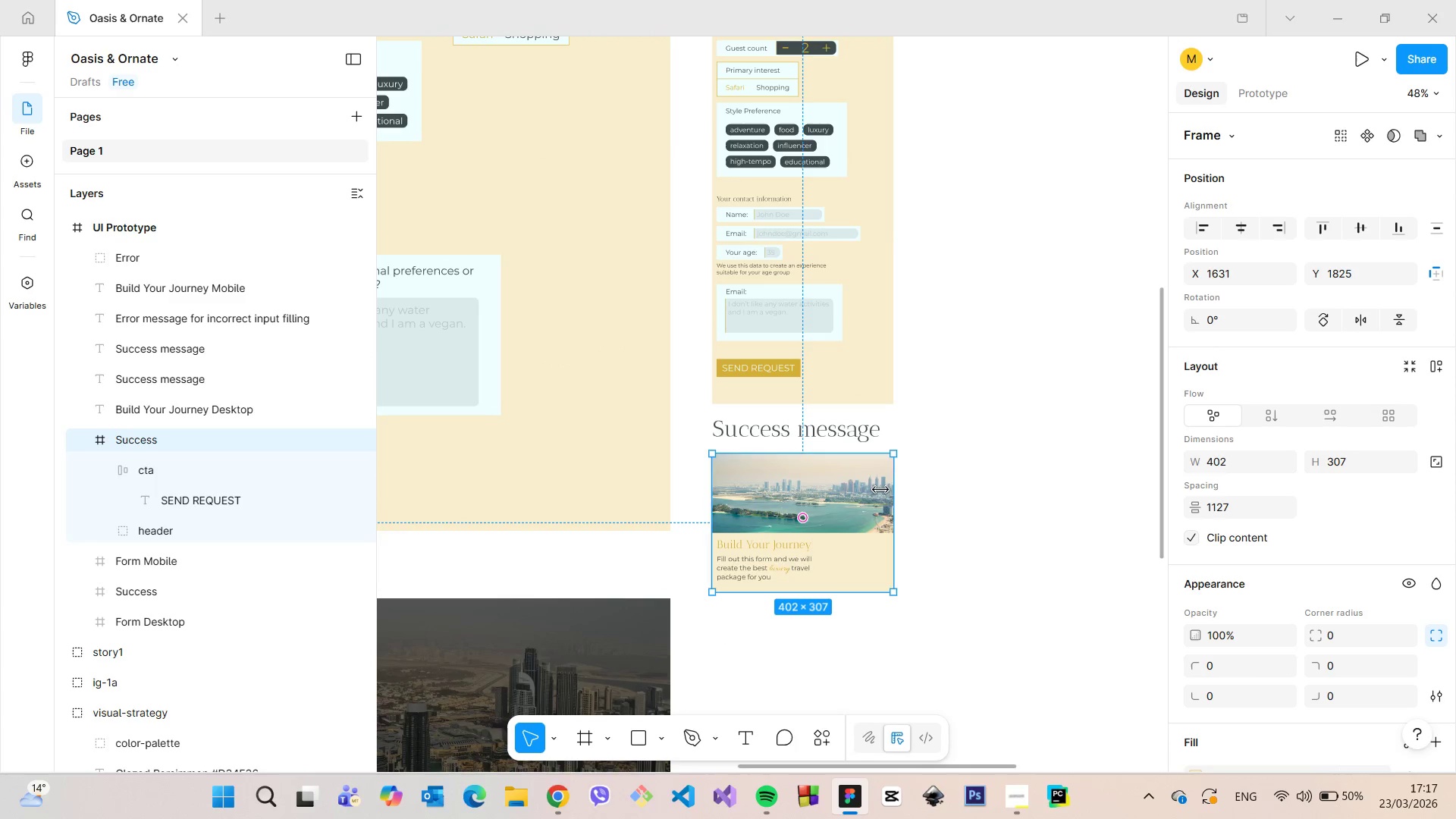 
double_click([870, 490])
 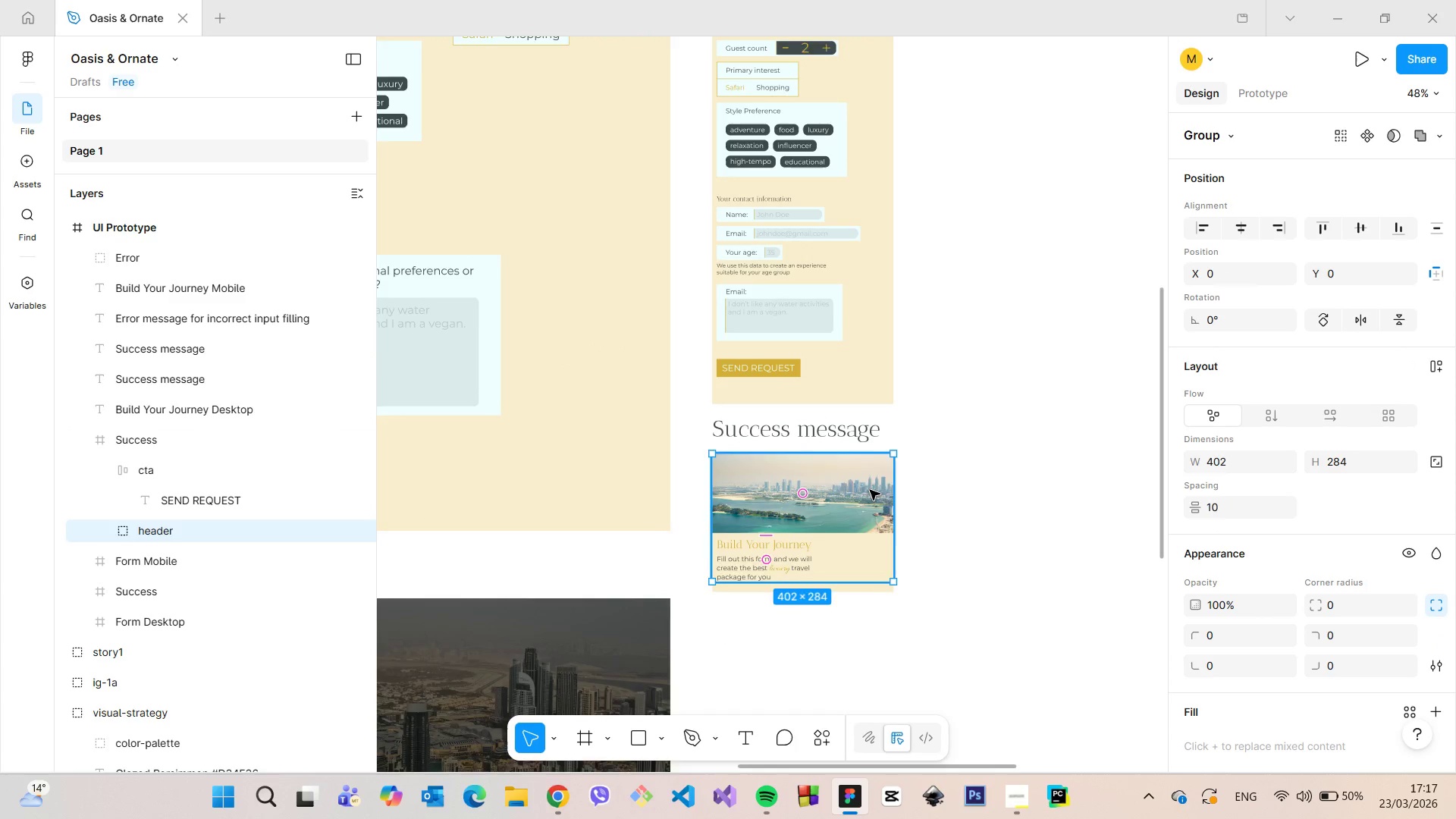 
scroll: coordinate [870, 493], scroll_direction: up, amount: 4.0
 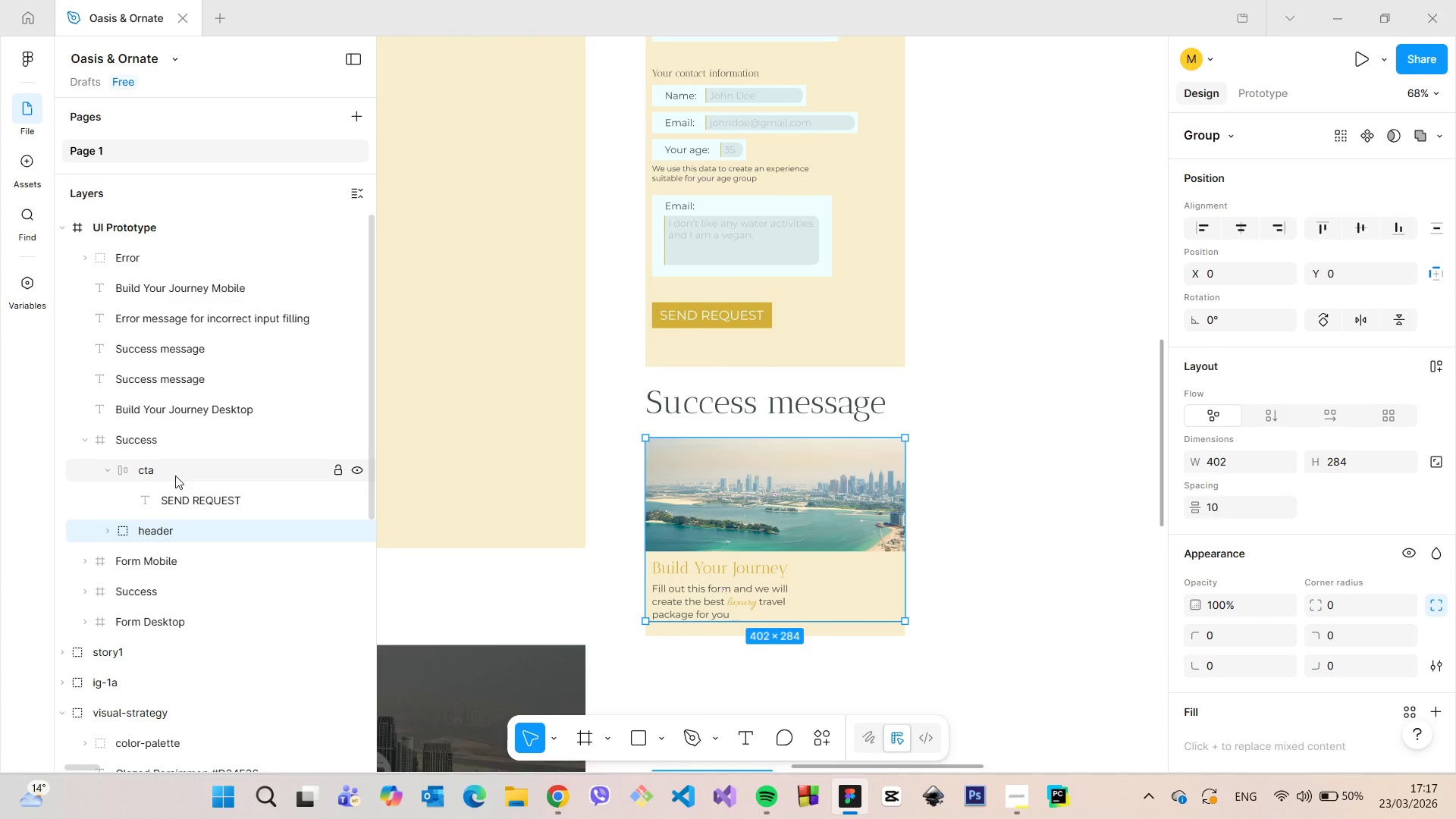 
left_click([175, 475])
 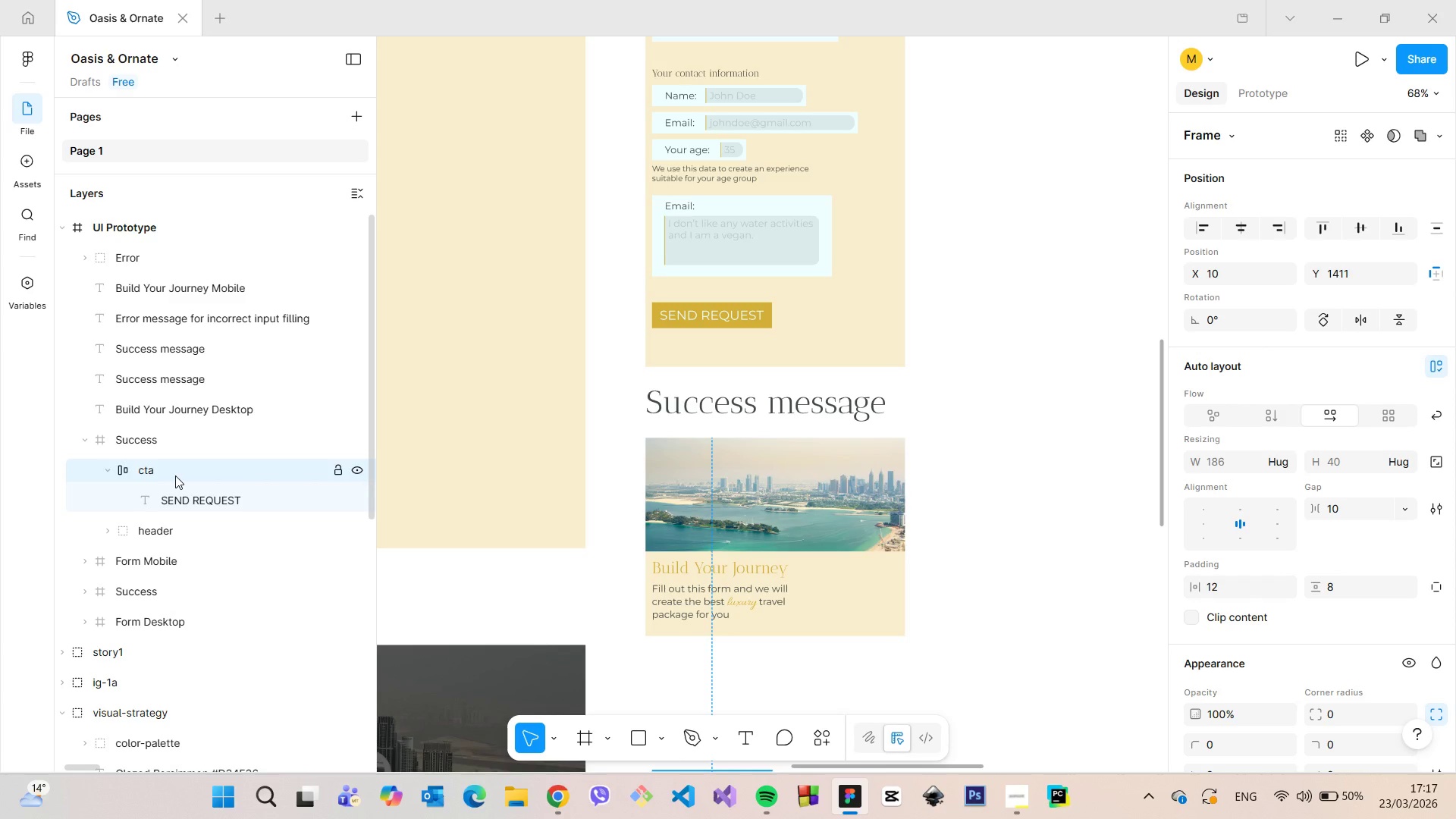 
key(Backspace)
 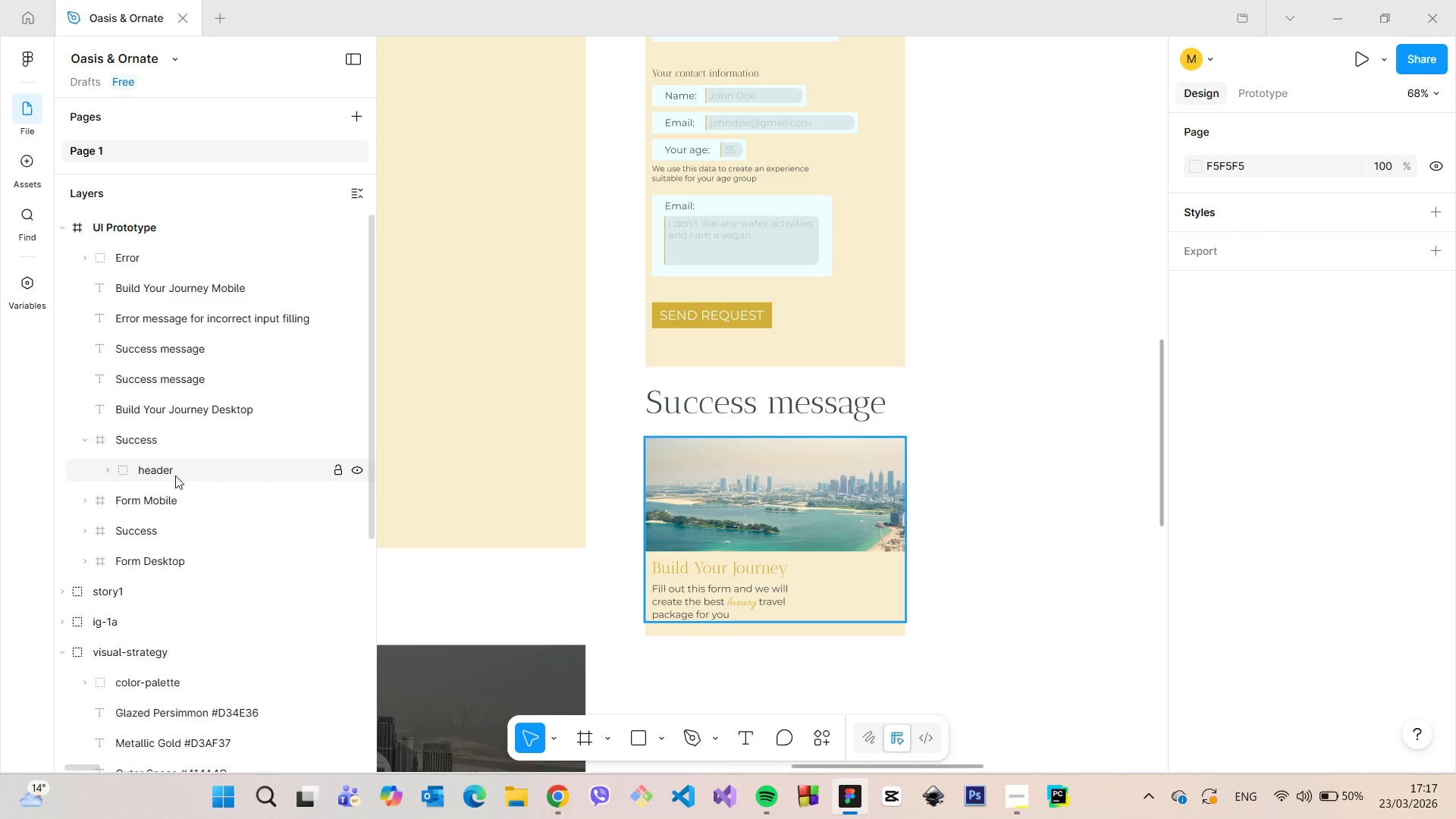 
left_click([175, 475])
 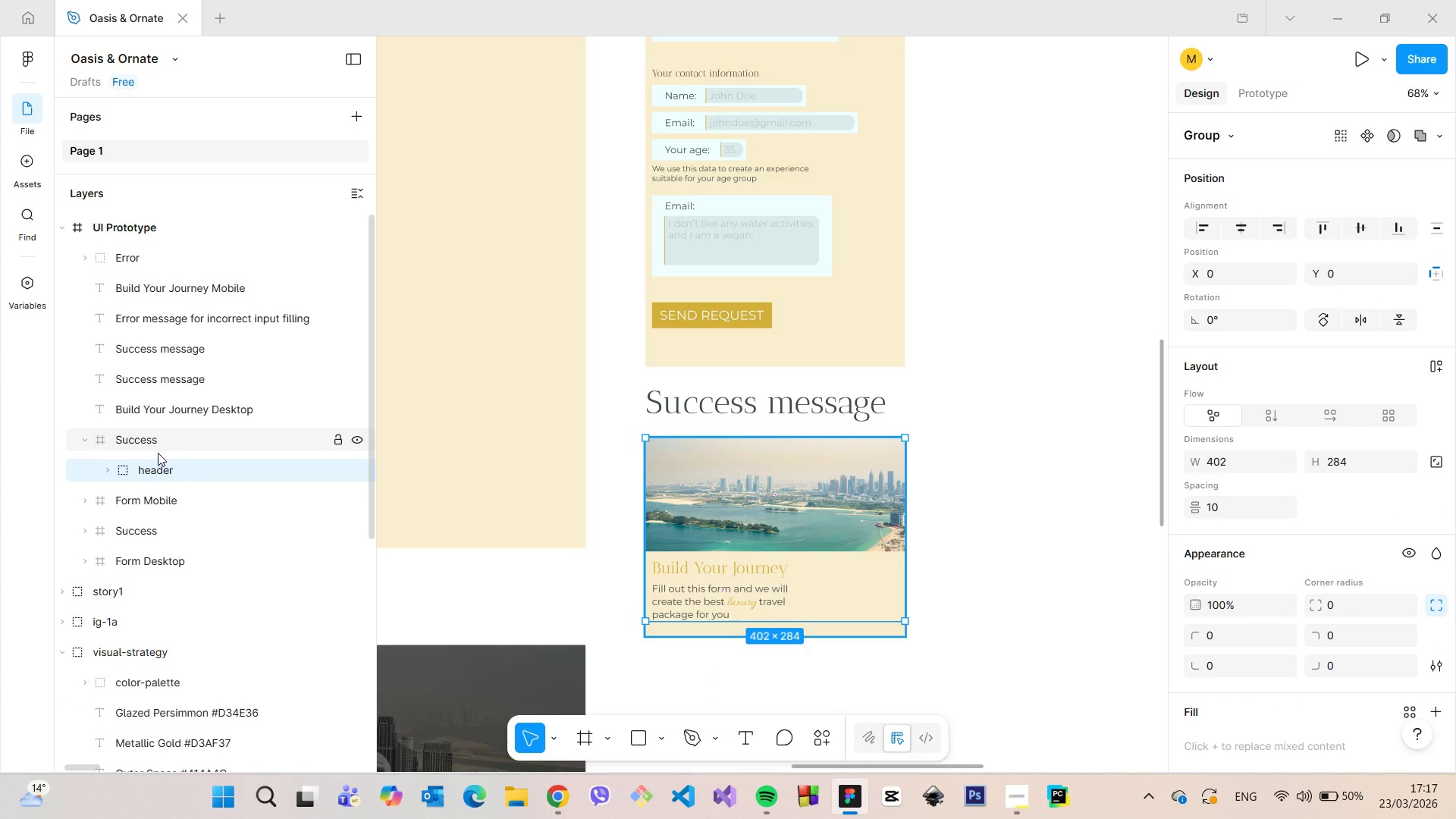 
left_click([107, 466])
 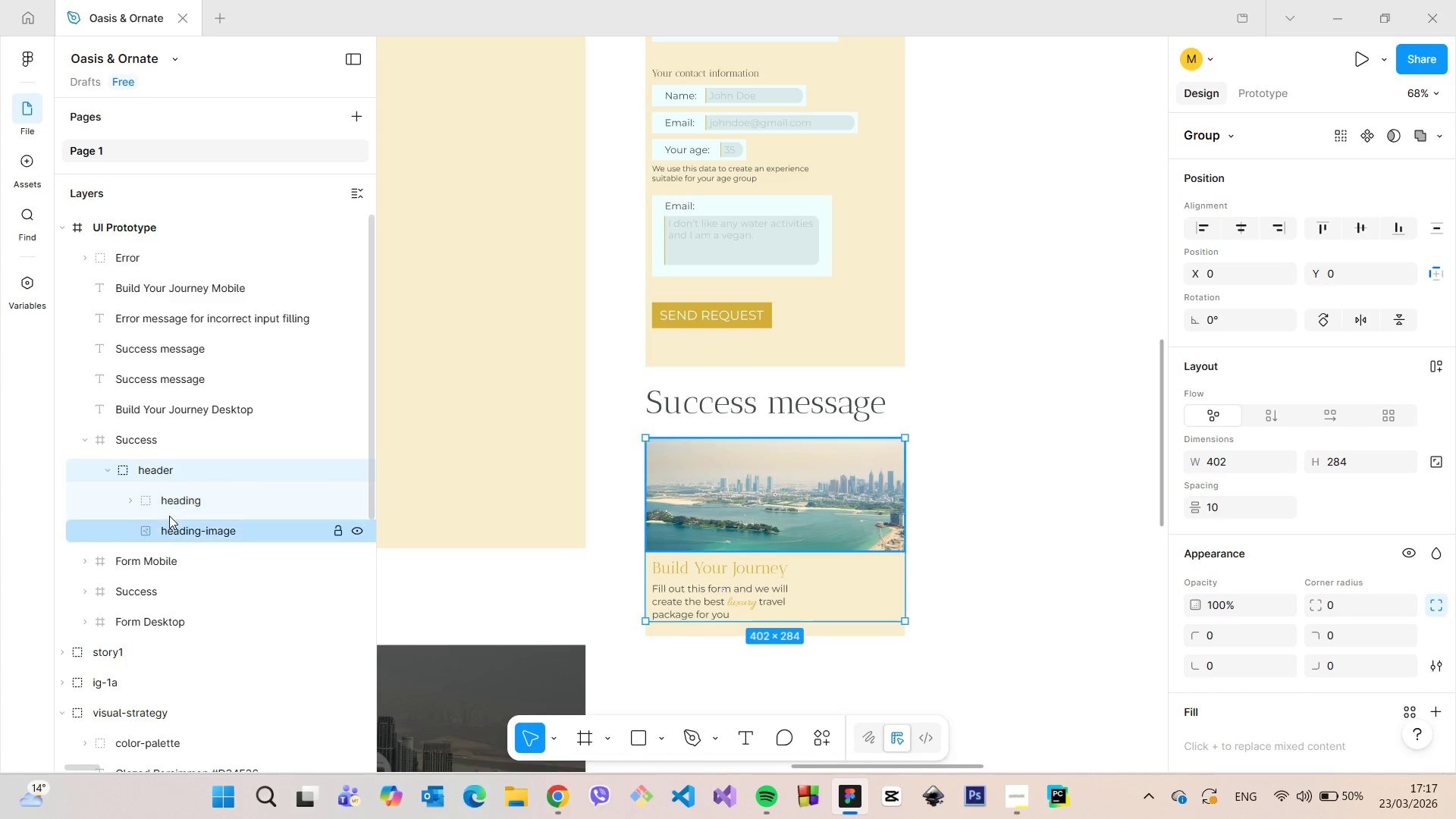 
left_click([169, 517])
 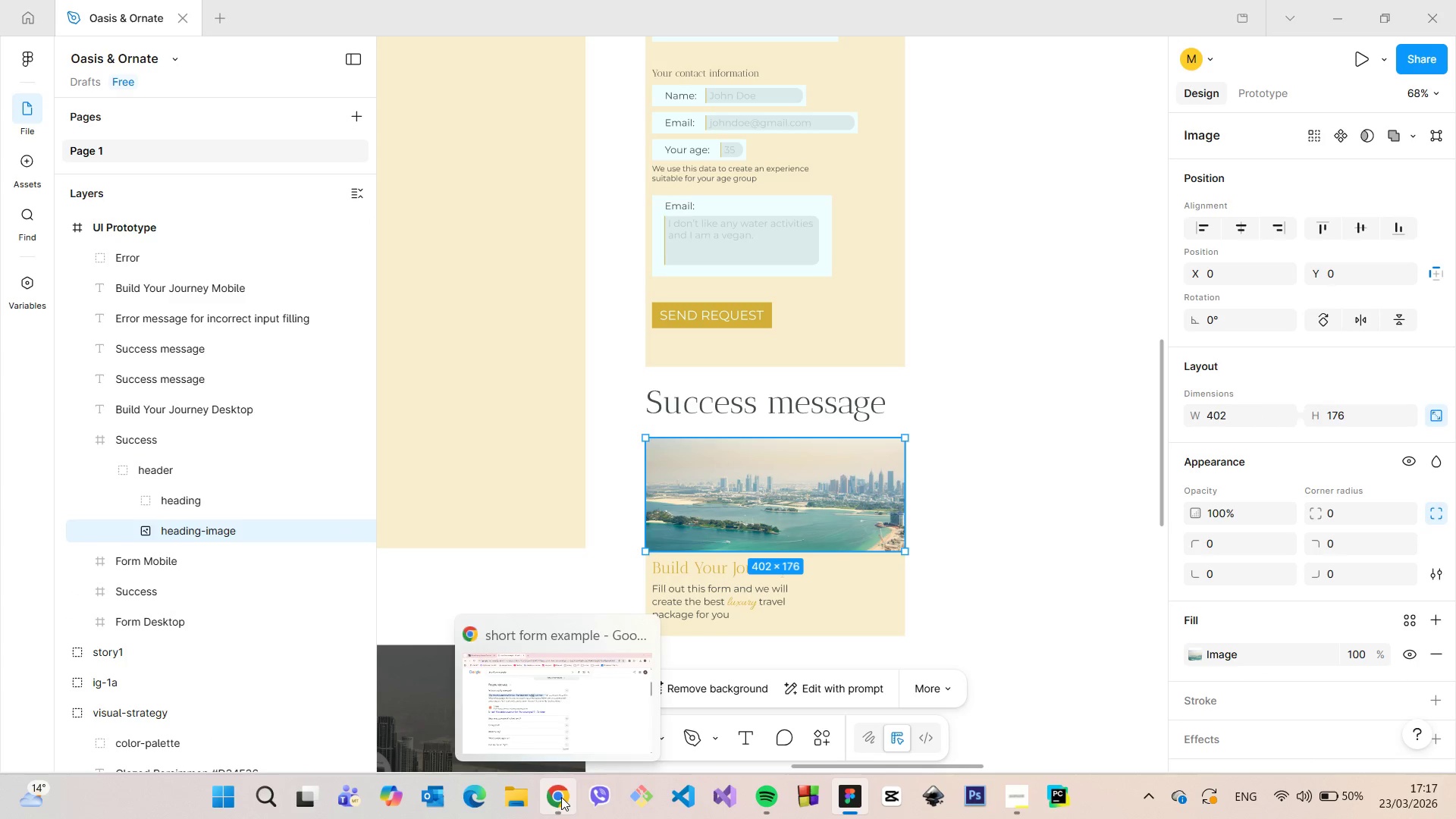 
double_click([762, 497])
 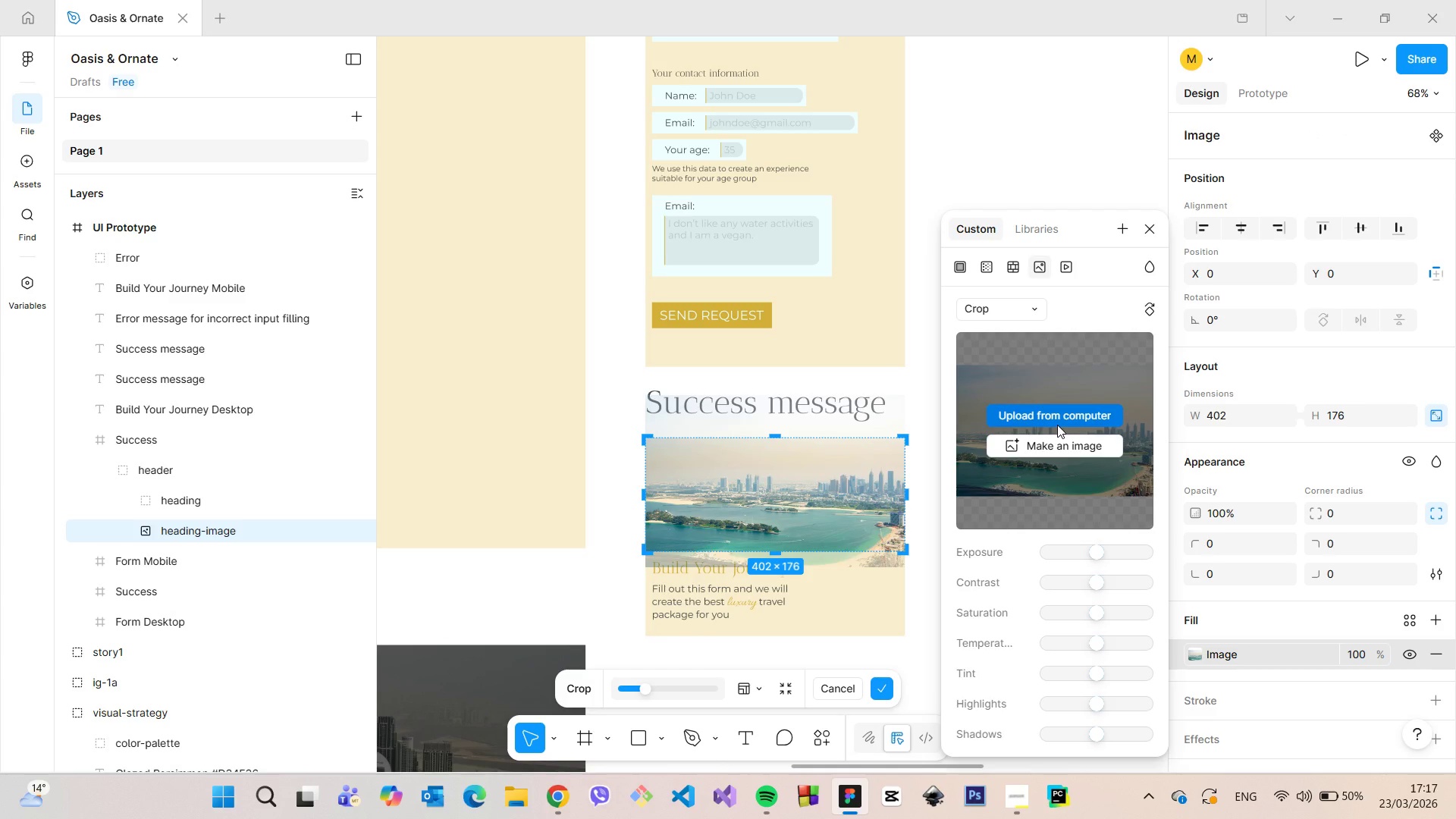 
left_click([1057, 425])
 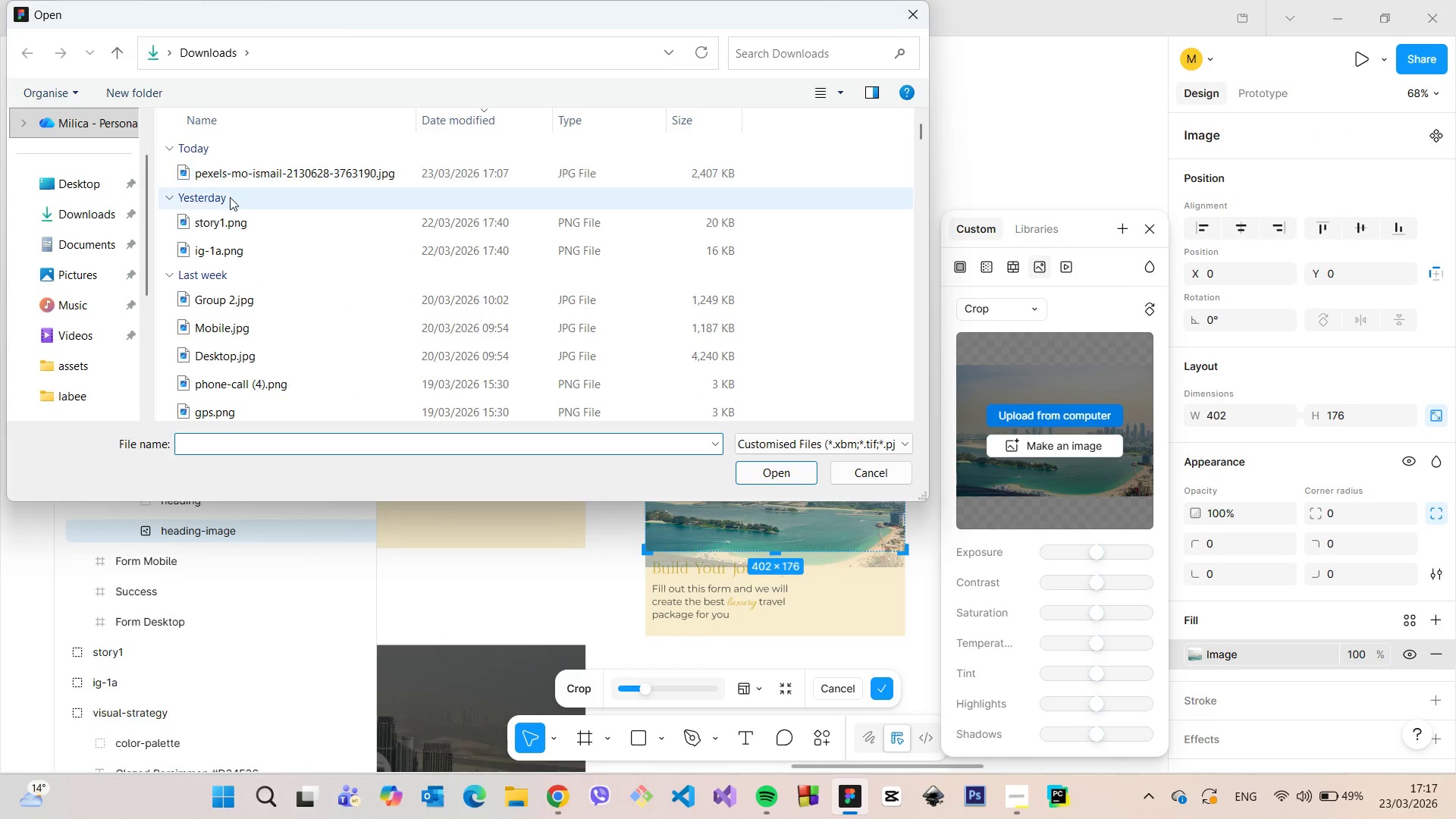 
left_click([232, 183])
 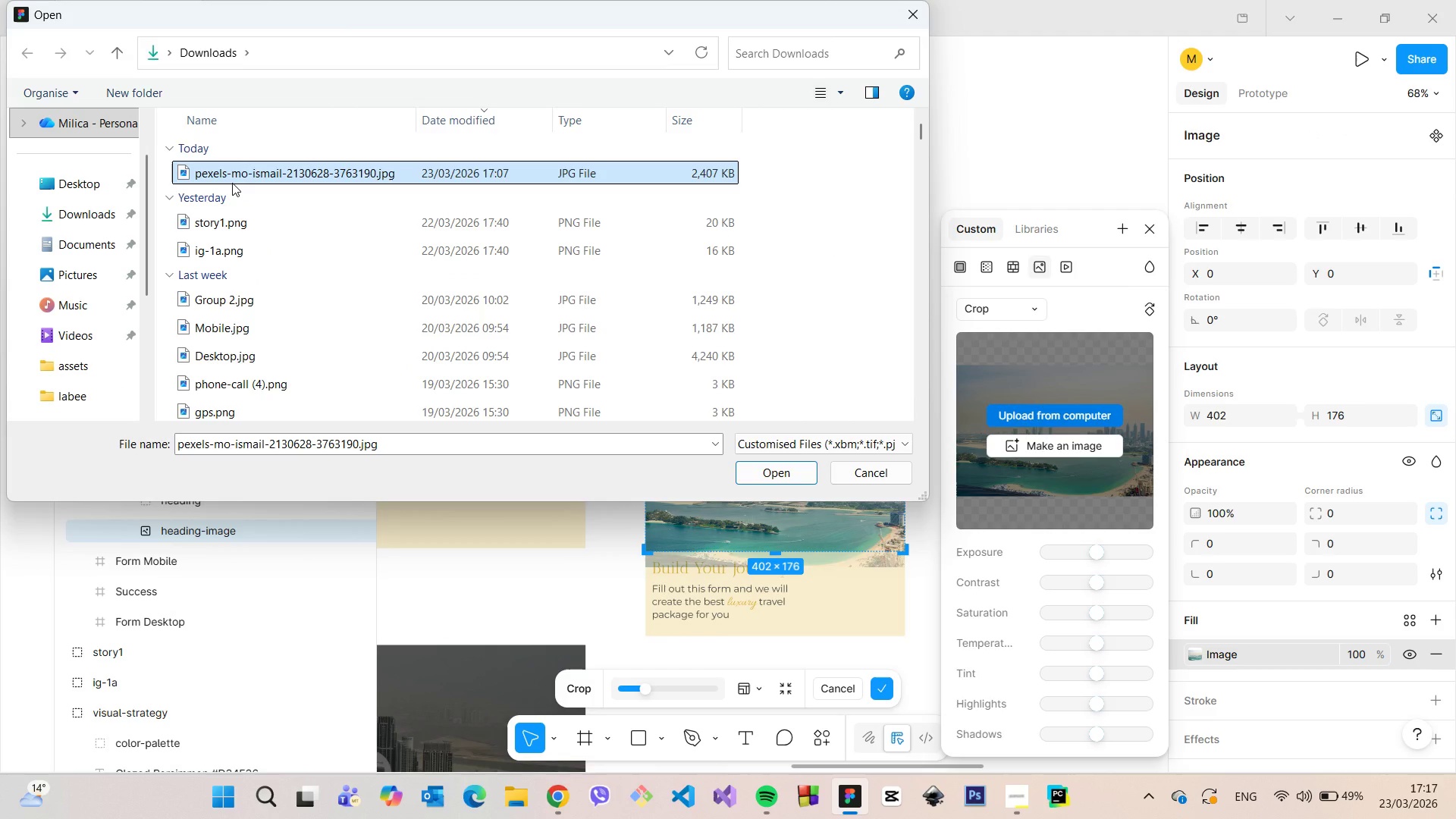 
key(Enter)
 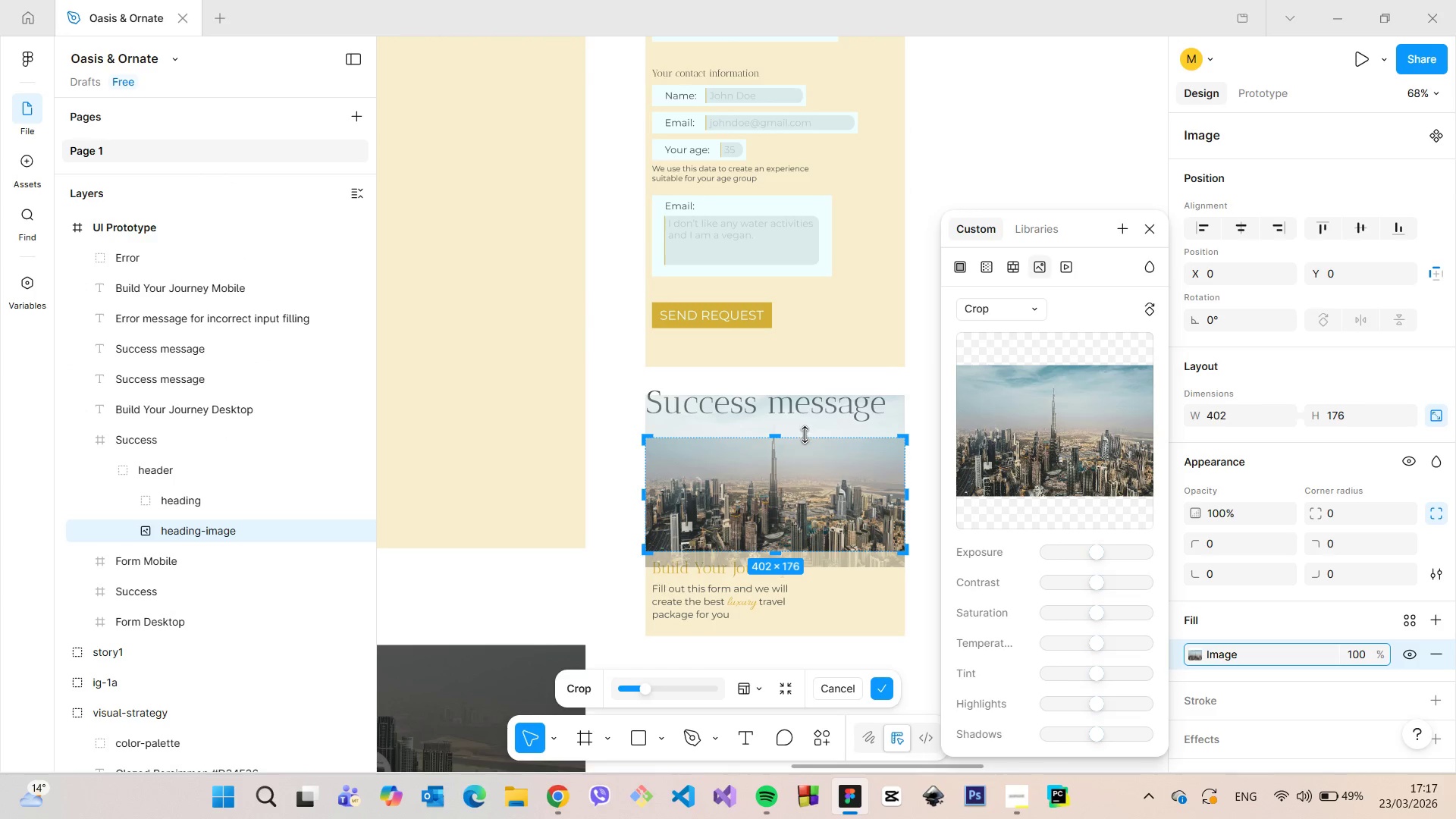 
wait(6.7)
 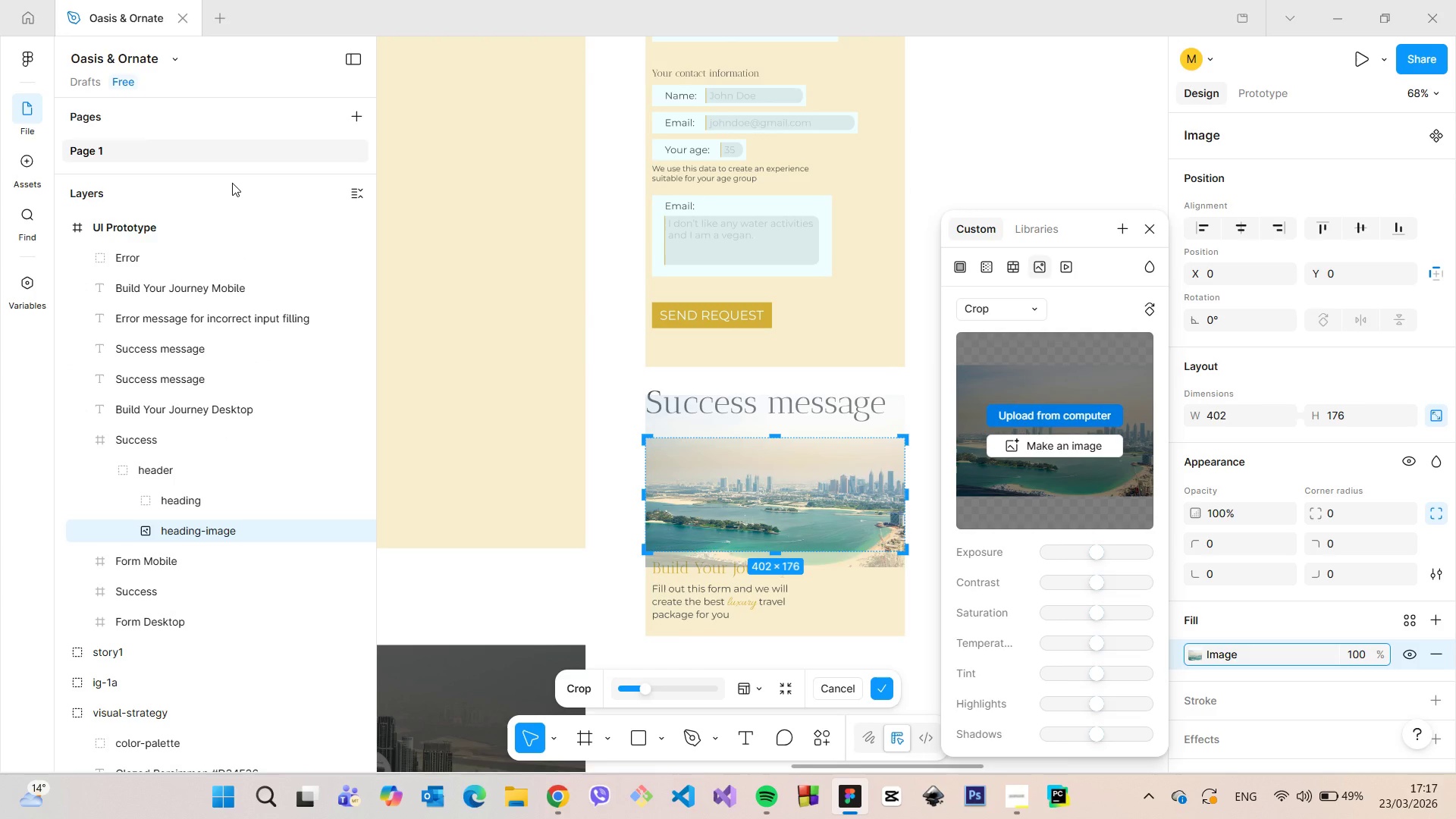 
left_click([920, 426])
 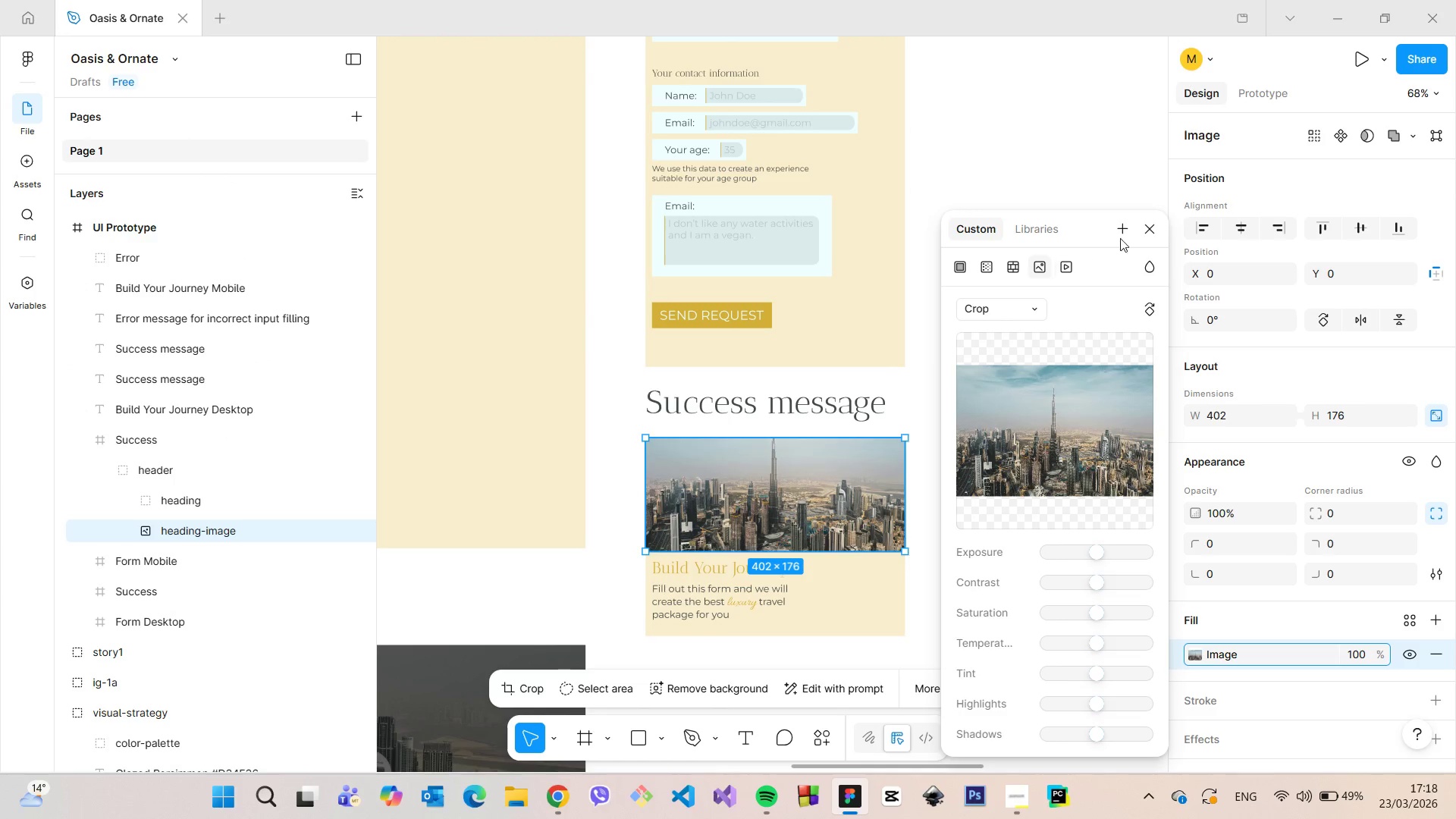 
left_click([1158, 239])
 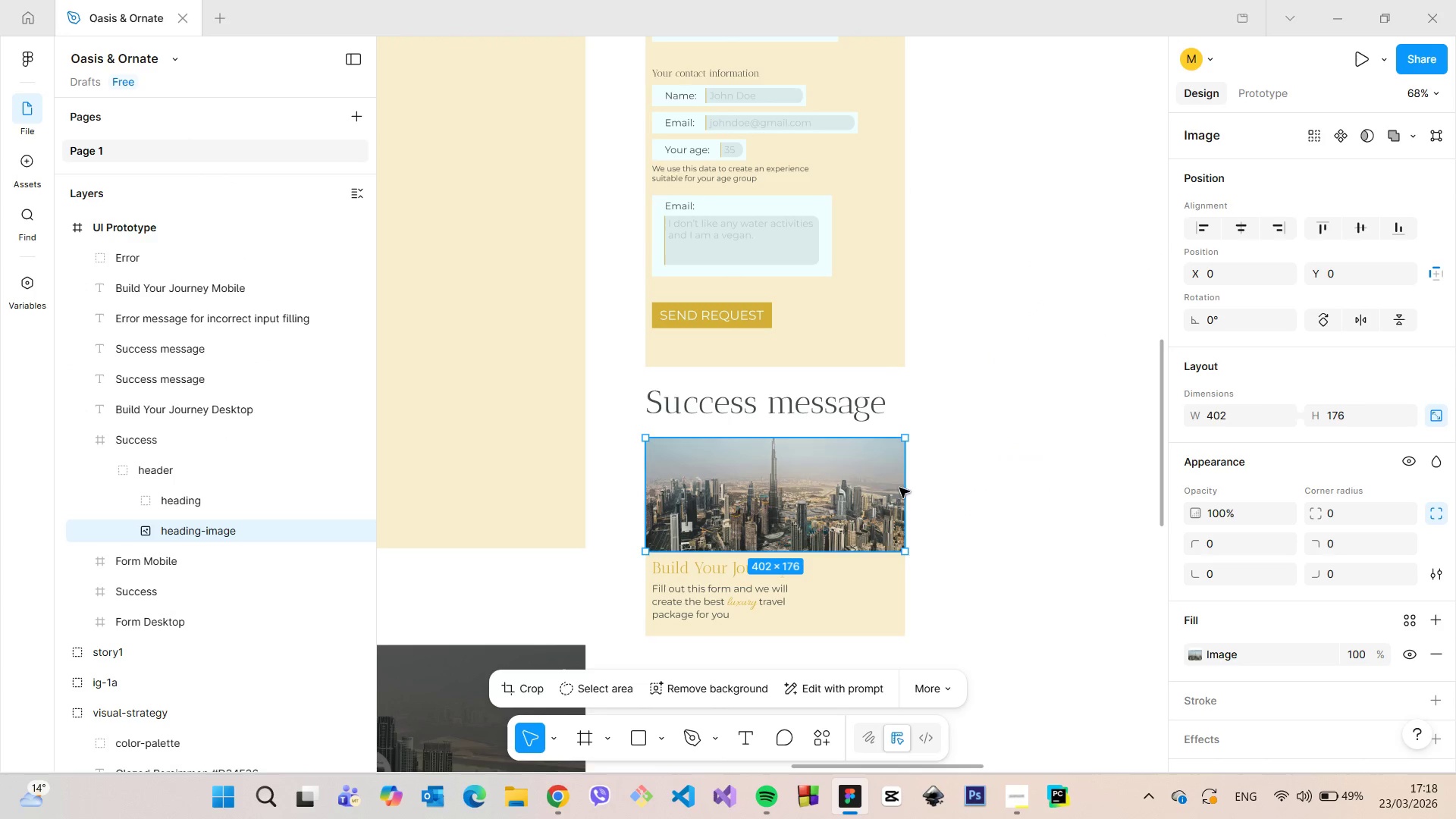 
left_click([891, 491])
 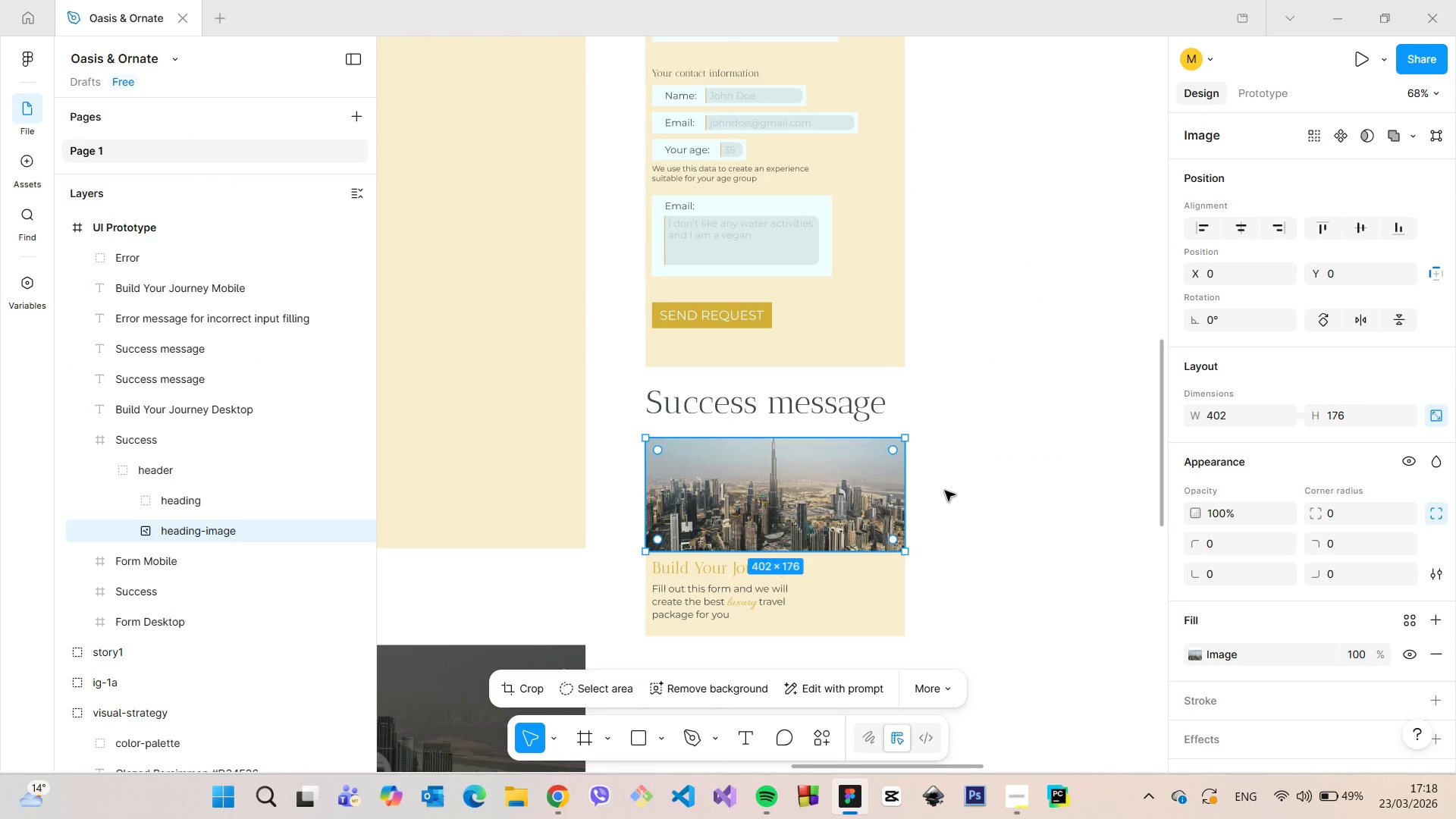 
left_click([946, 491])
 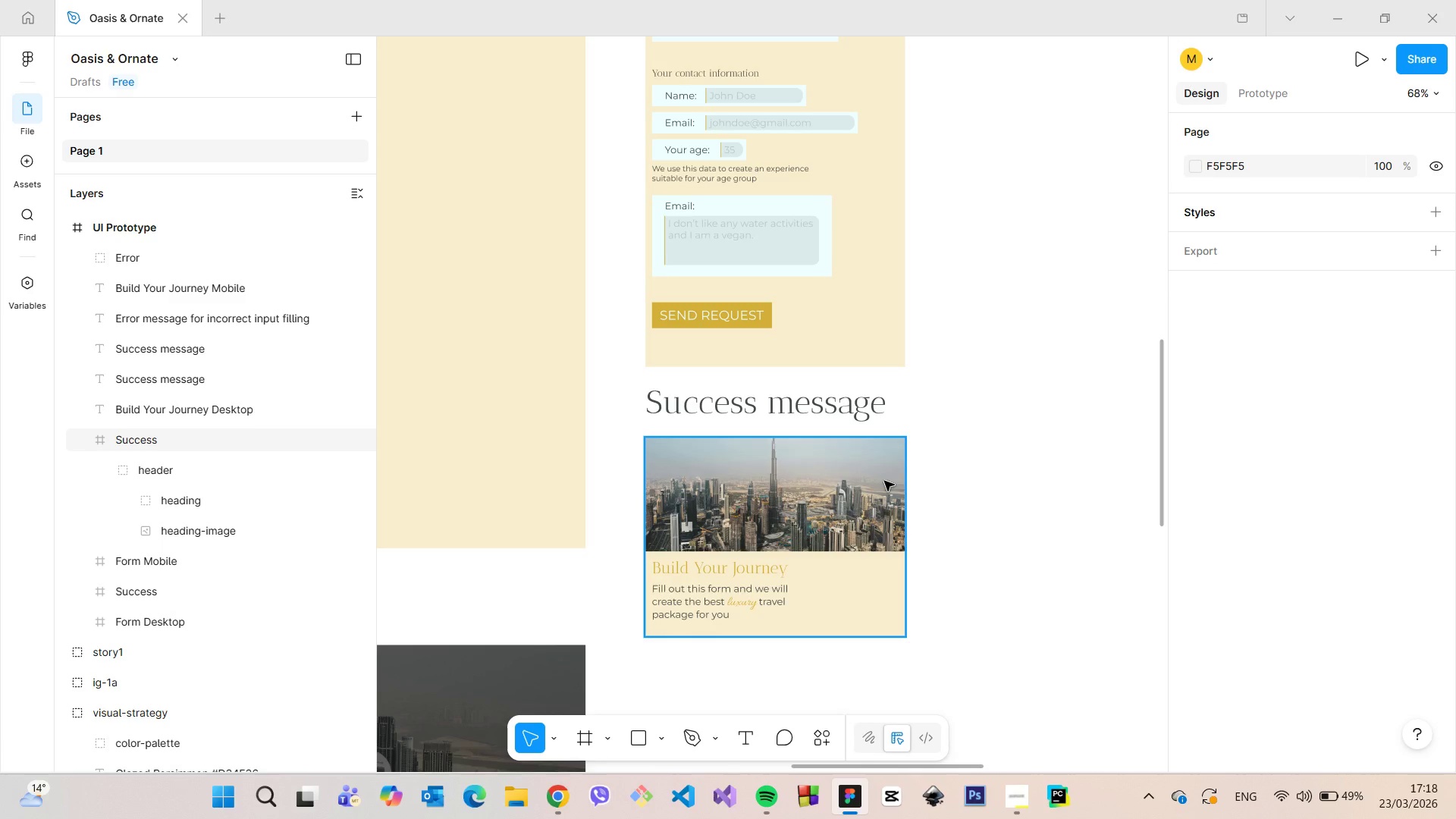 
scroll: coordinate [809, 567], scroll_direction: down, amount: 11.0
 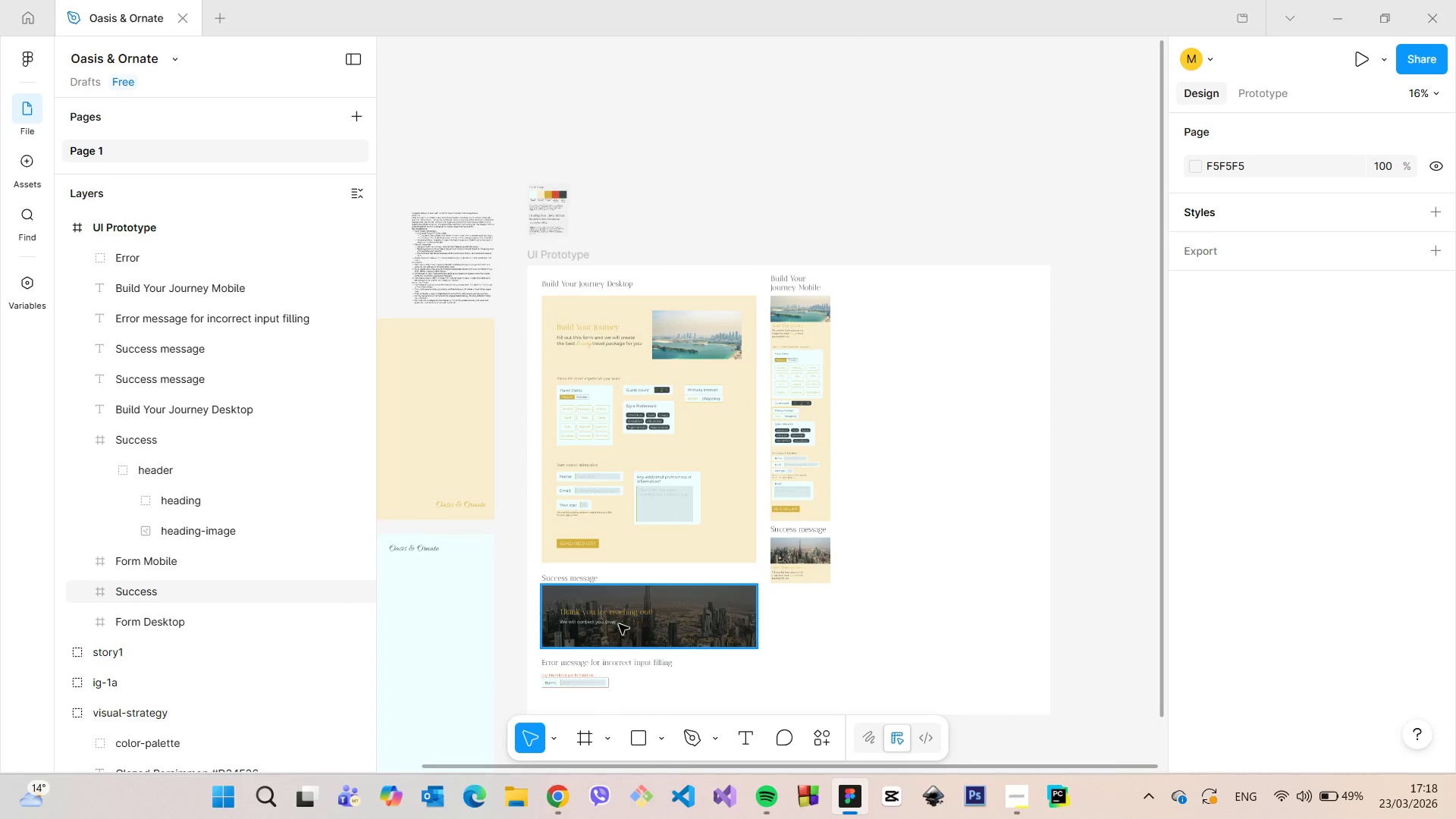 
scroll: coordinate [614, 625], scroll_direction: up, amount: 8.0
 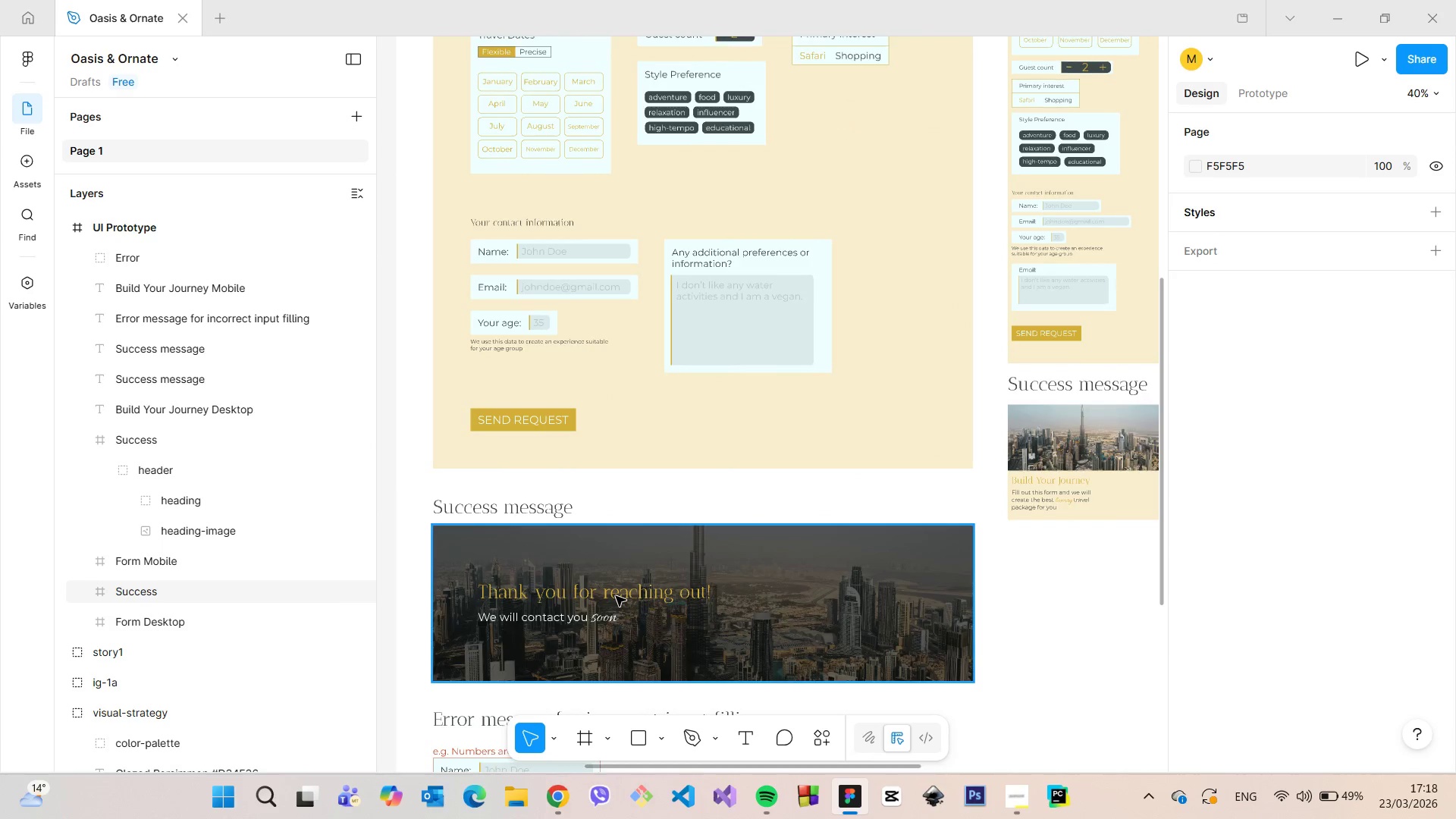 
double_click([616, 596])
 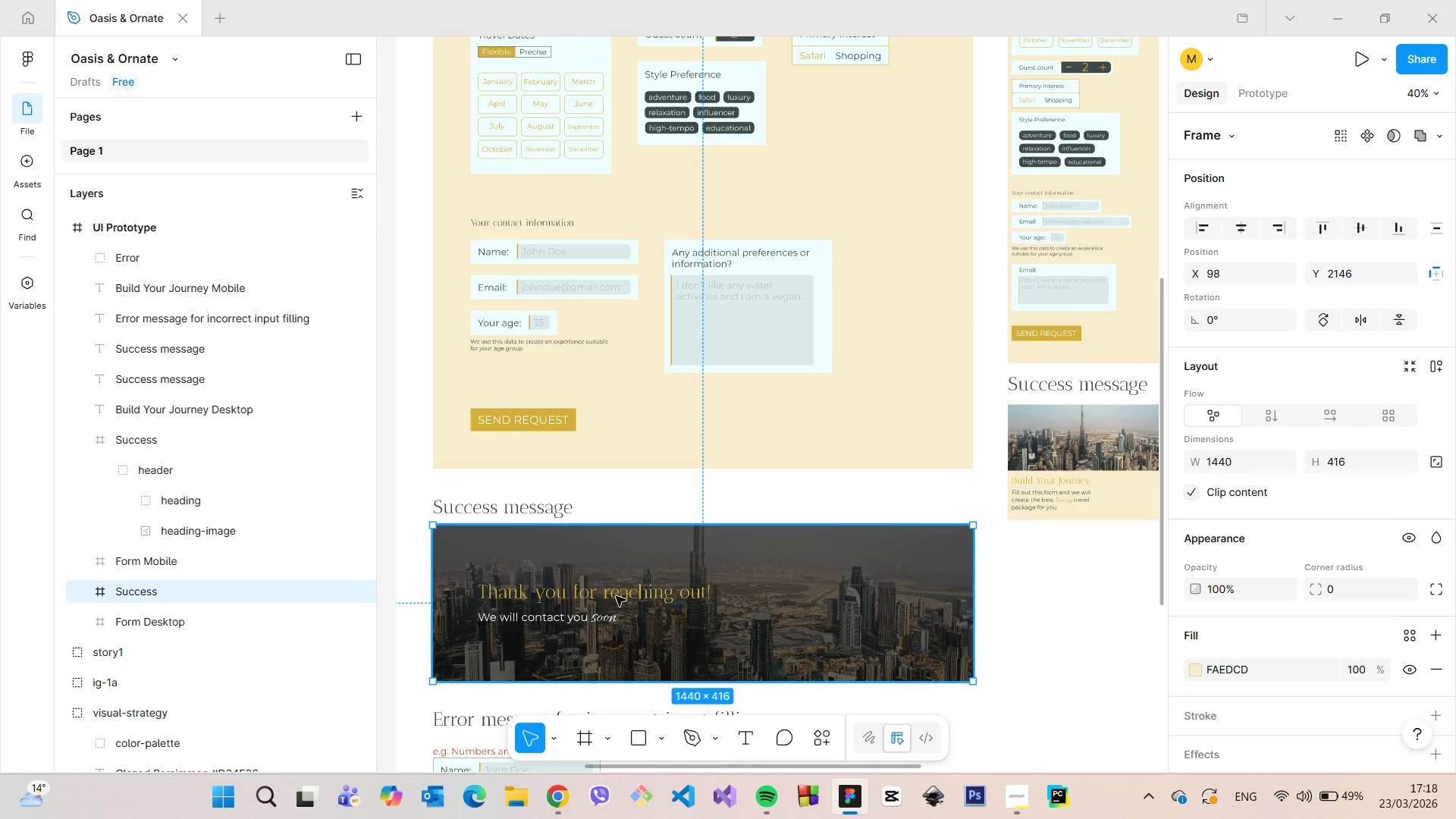 
triple_click([616, 596])
 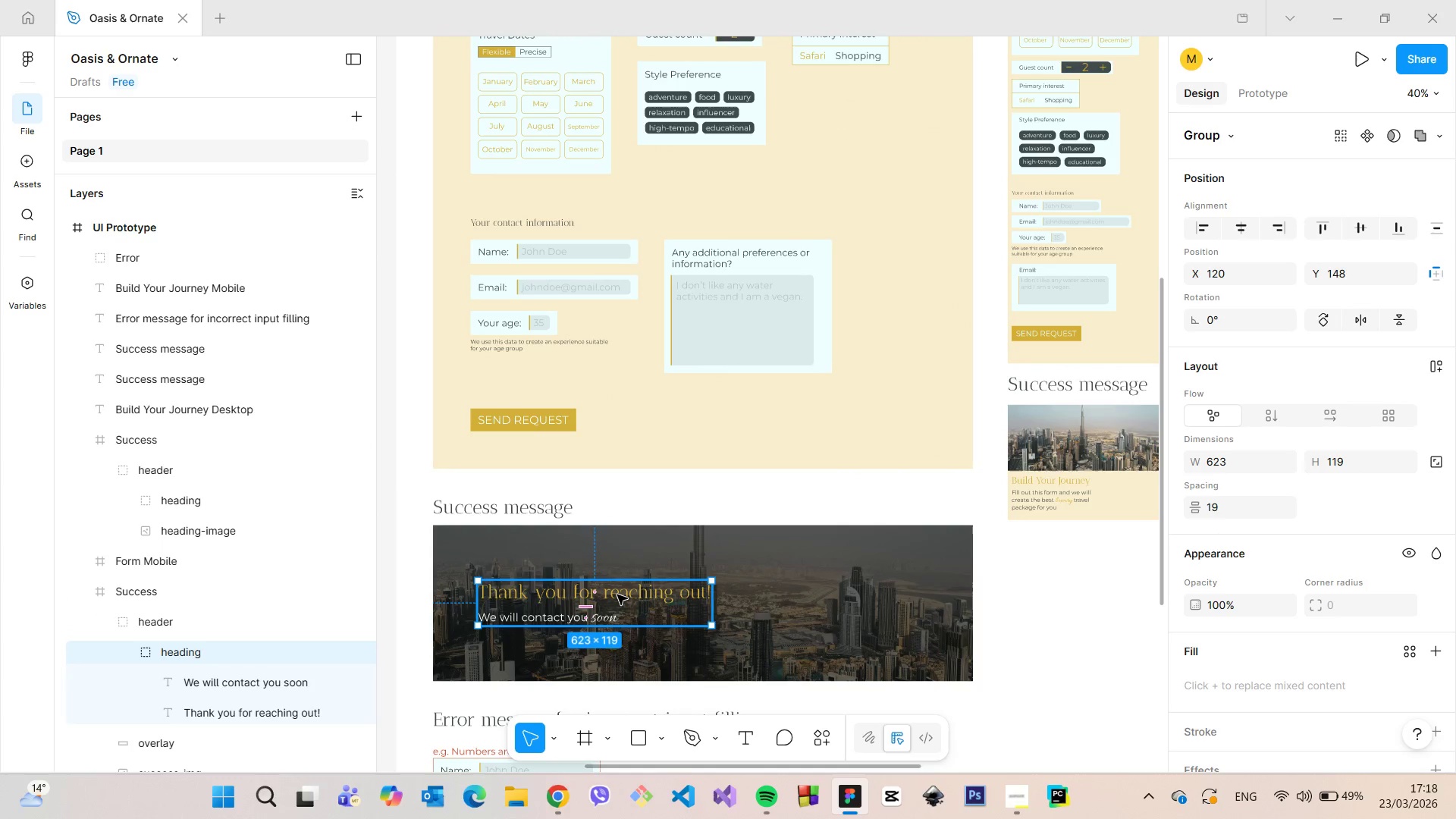 
double_click([617, 595])
 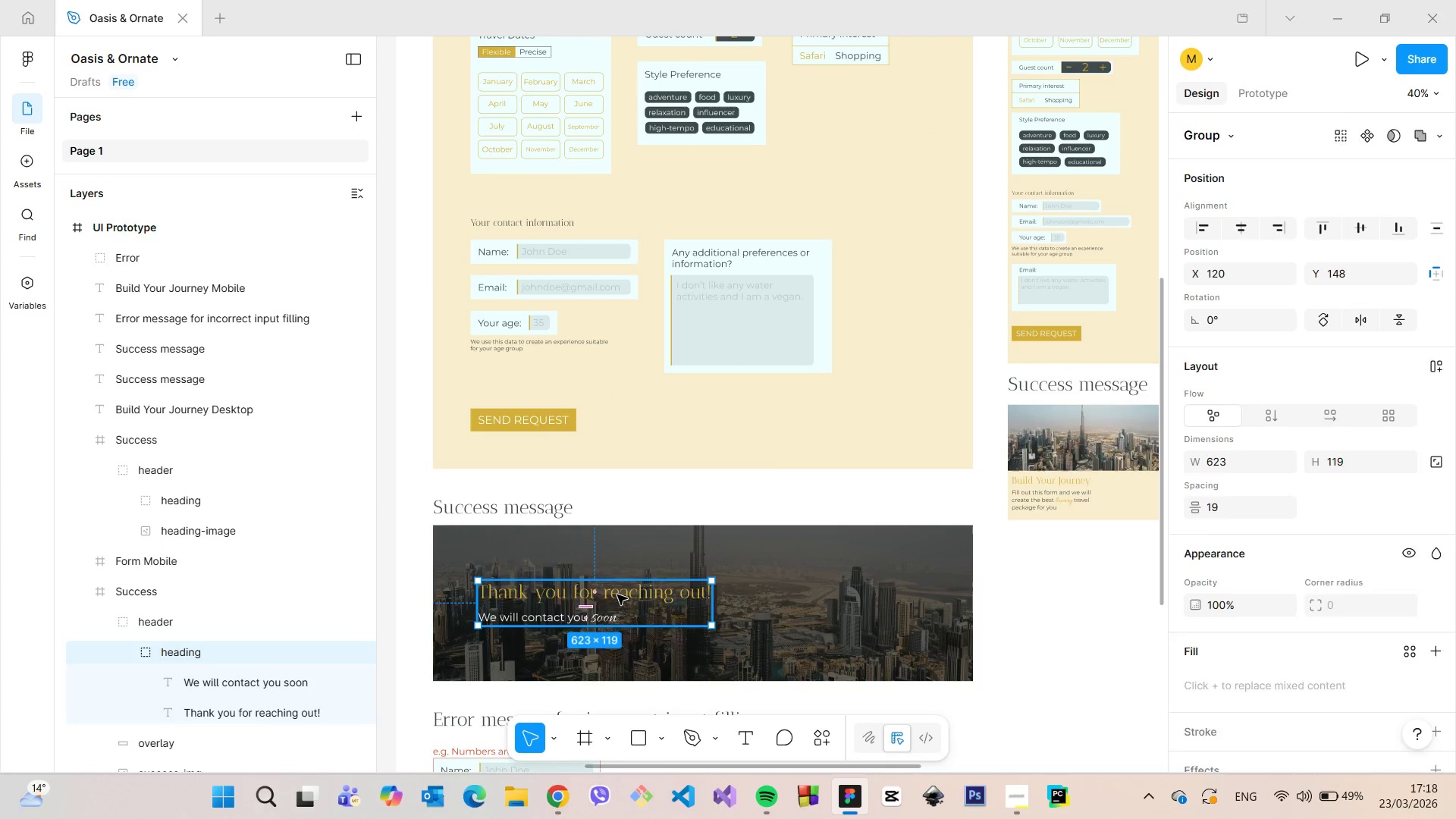 
triple_click([617, 595])
 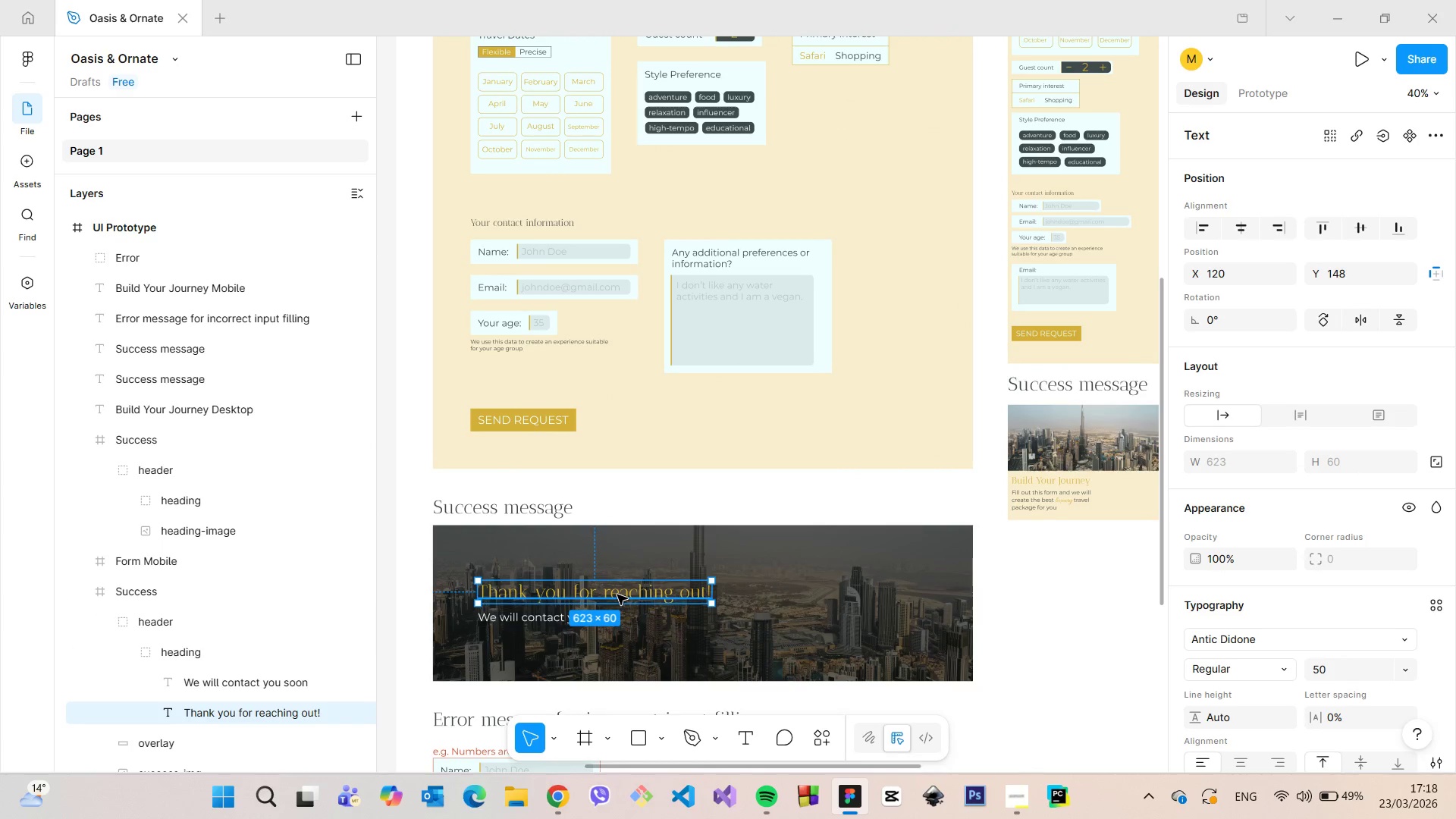 
double_click([617, 595])
 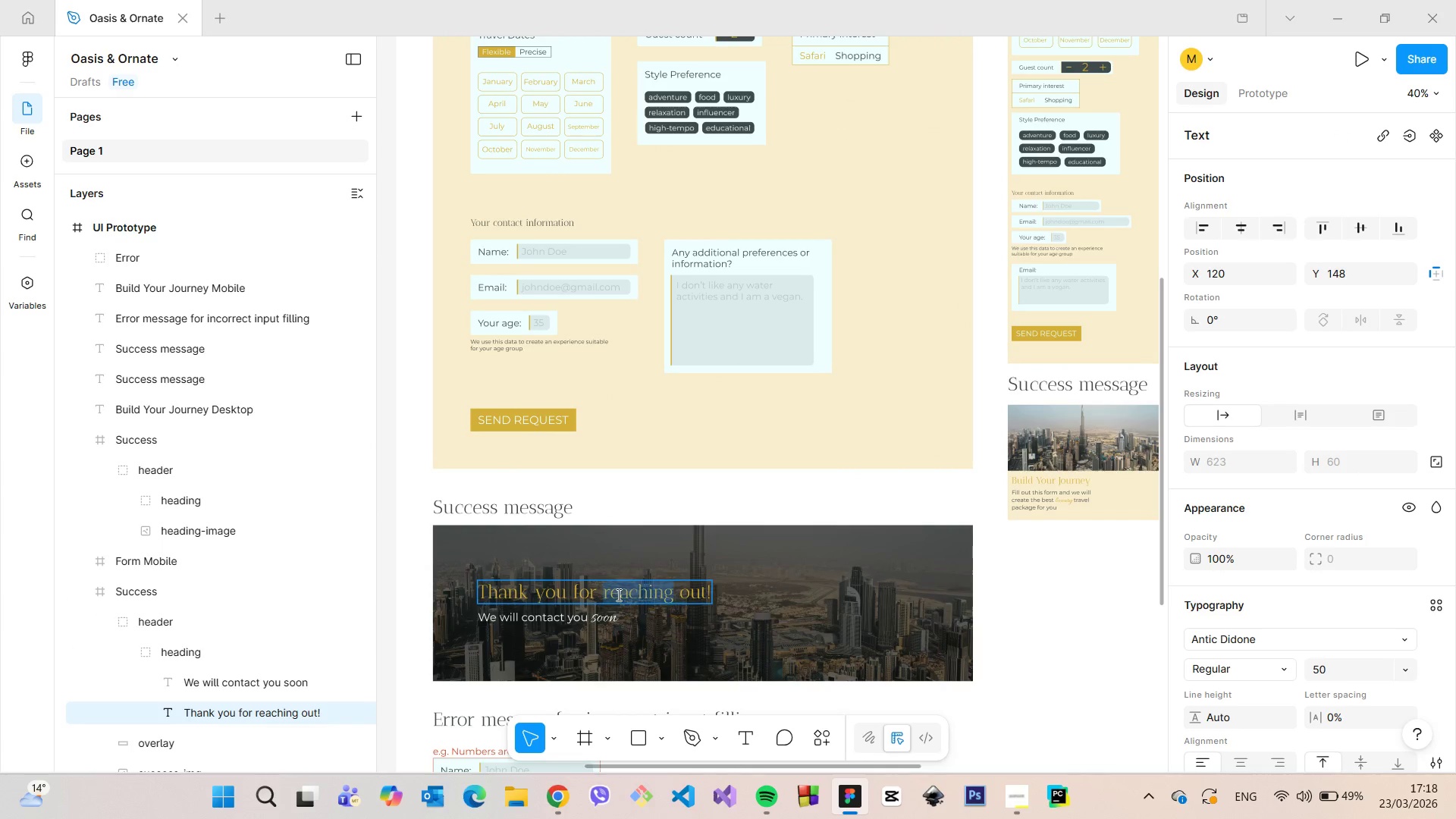 
double_click([617, 595])
 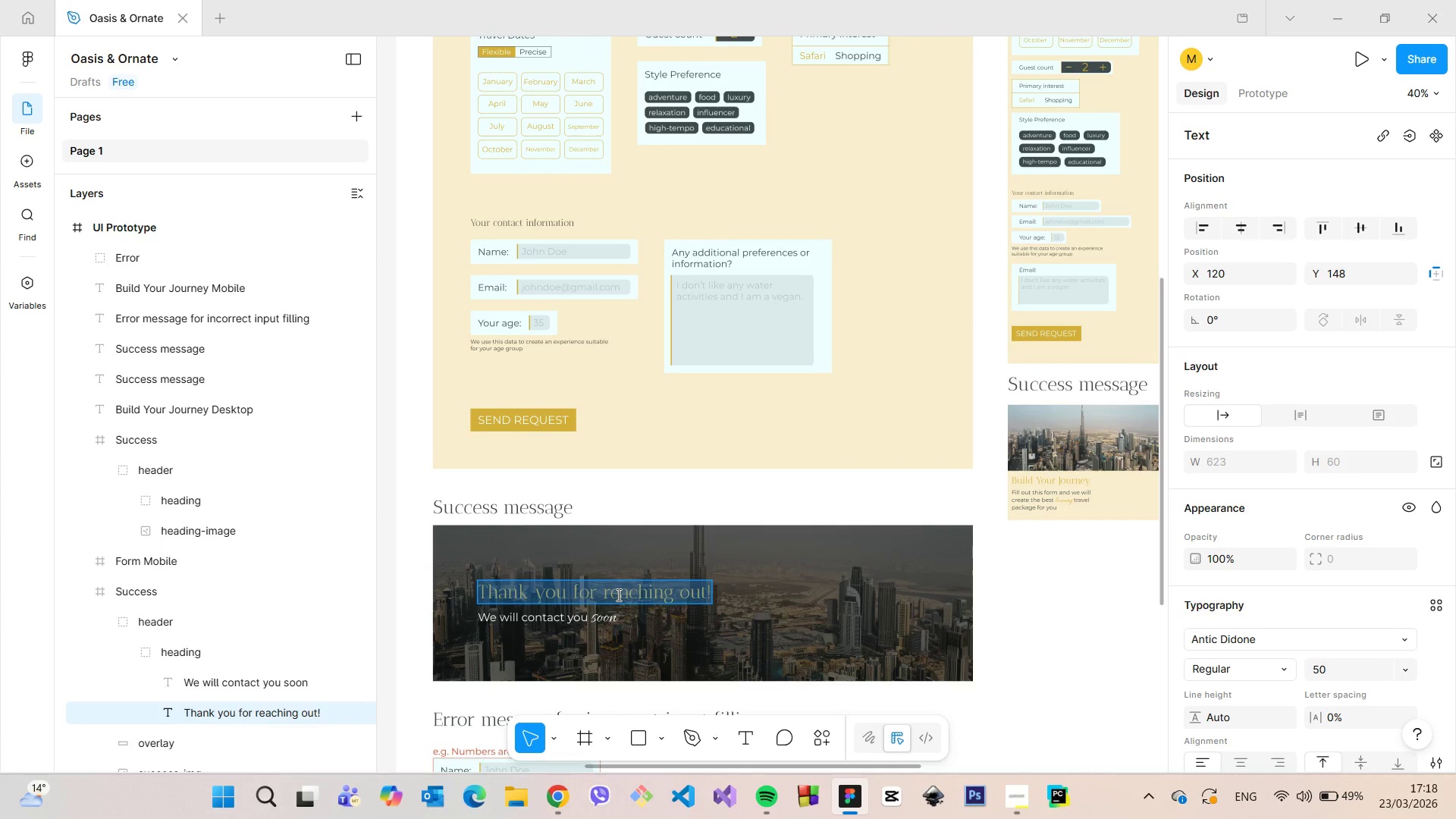 
key(Control+C)
 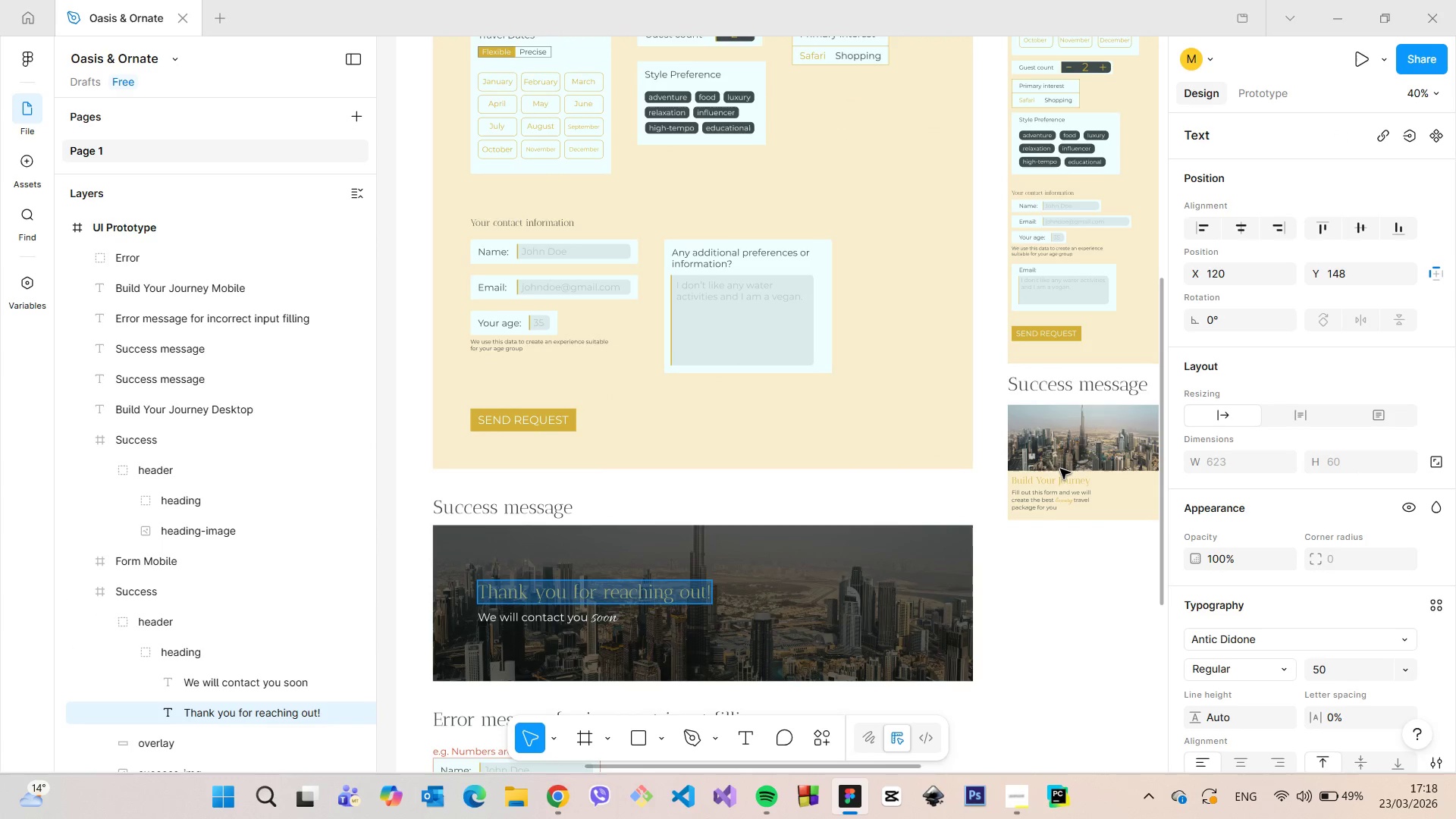 
left_click([1094, 489])
 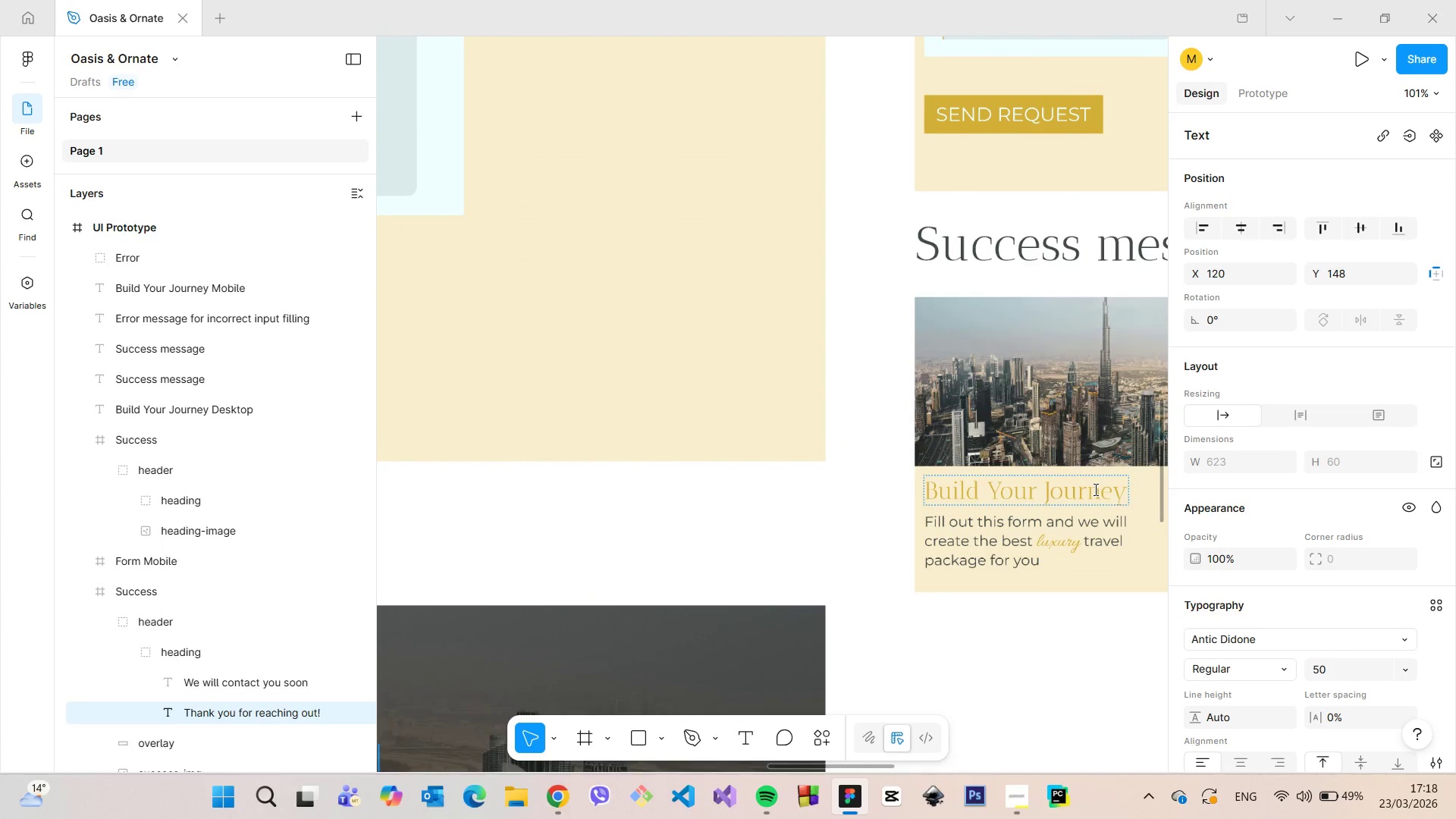 
scroll: coordinate [1077, 479], scroll_direction: up, amount: 8.0
 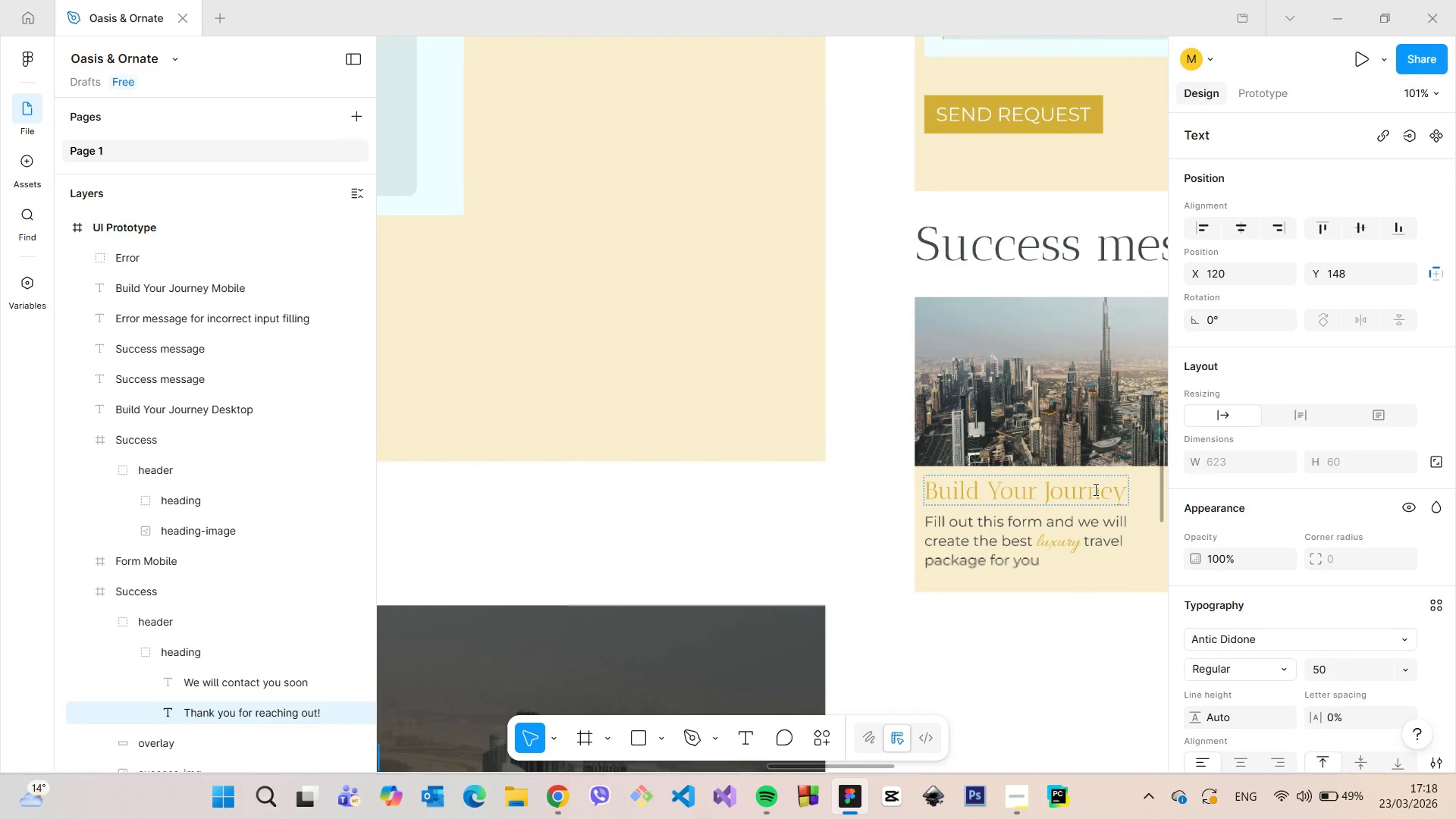 
double_click([1094, 489])
 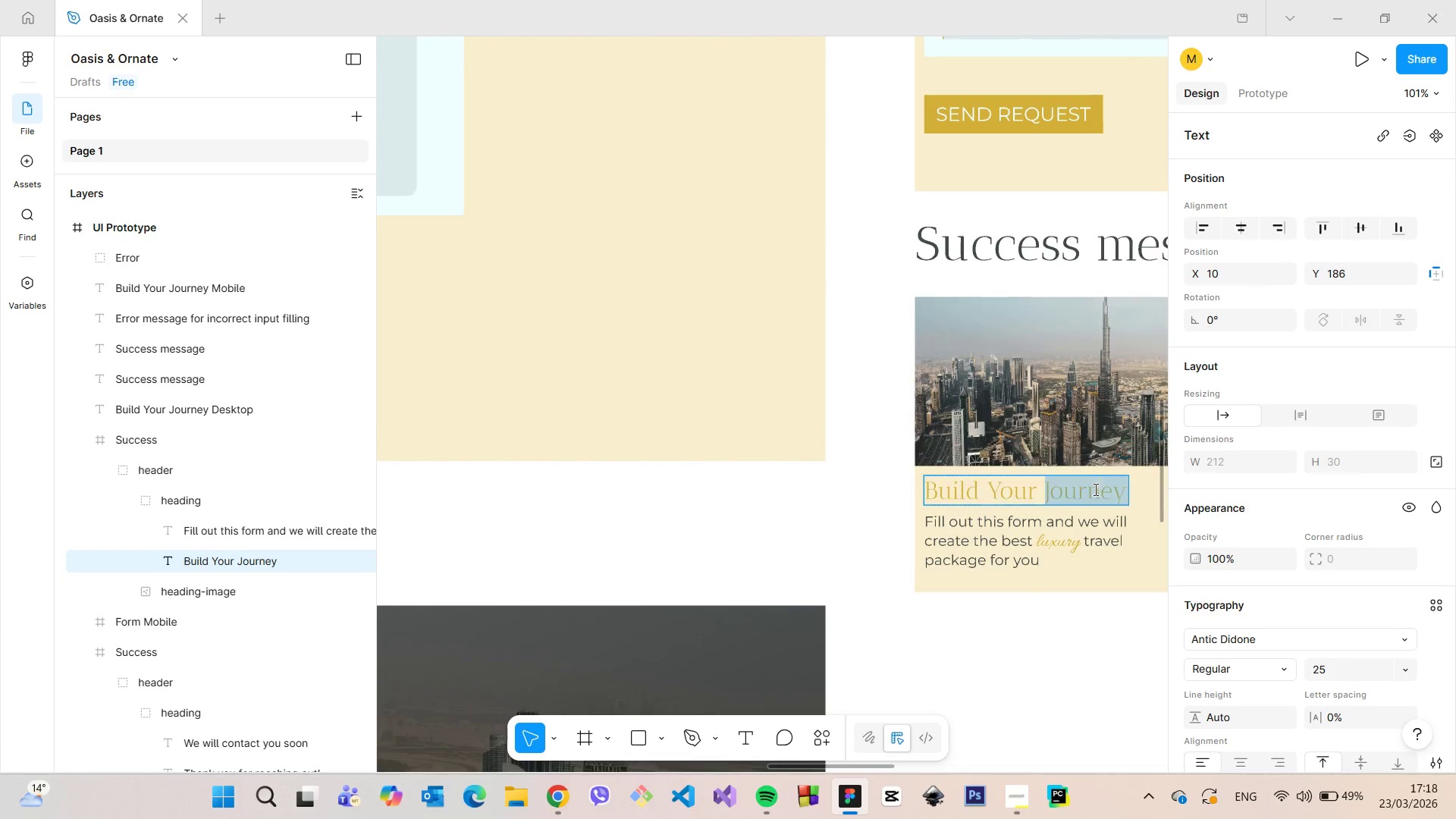 
triple_click([1094, 489])
 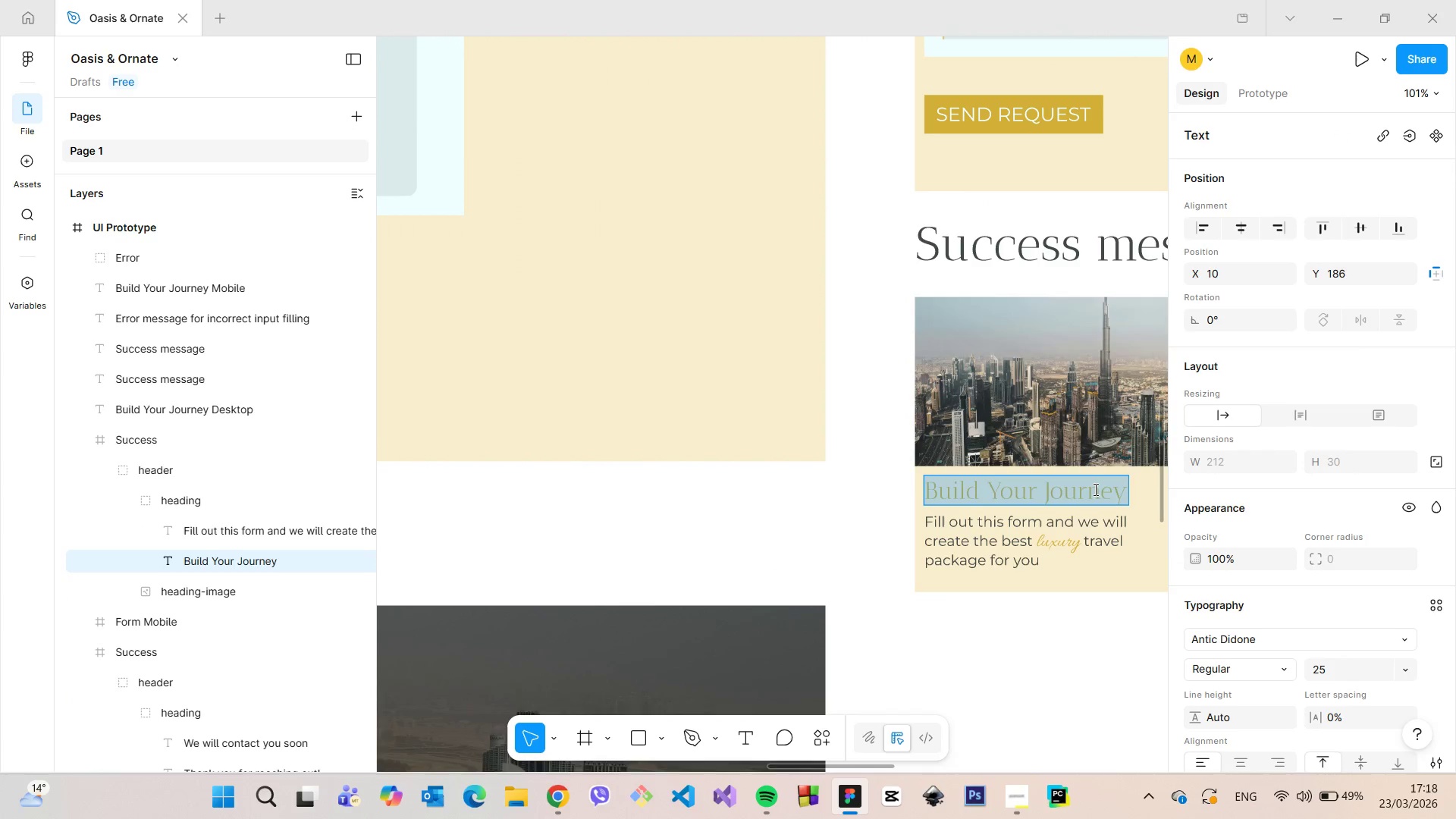 
key(Control+V)
 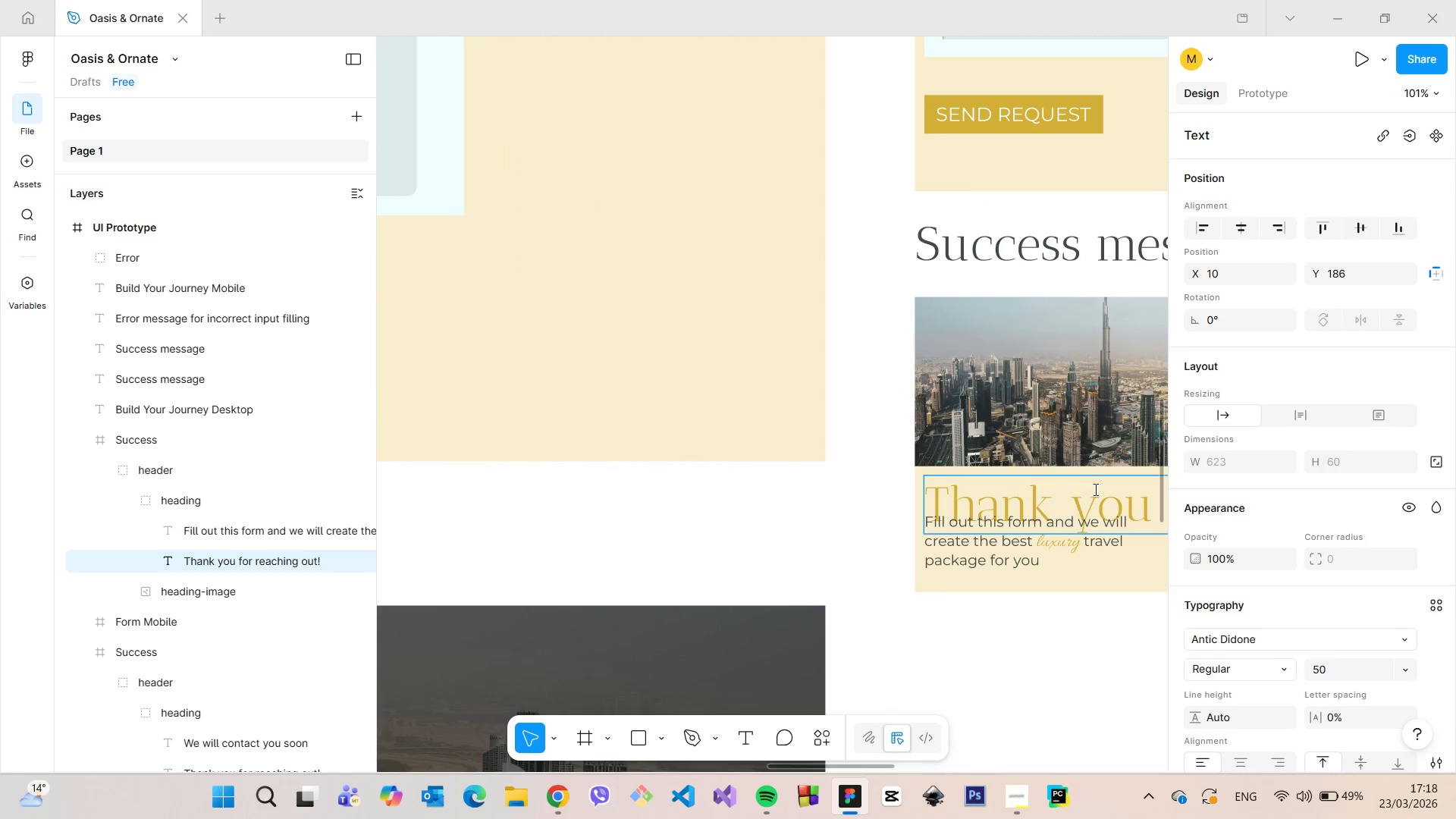 
key(Control+Z)
 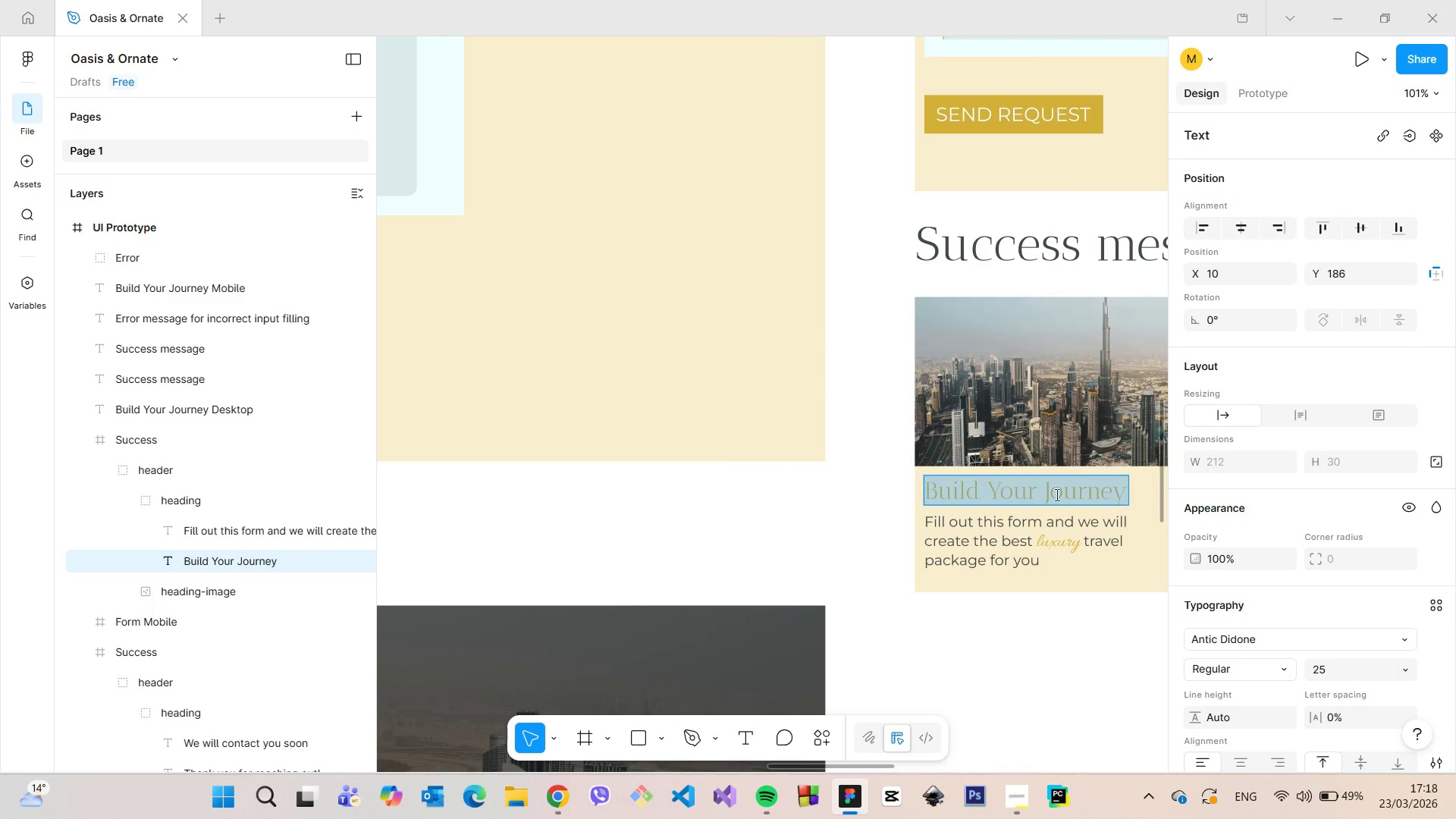 
left_click([1054, 494])
 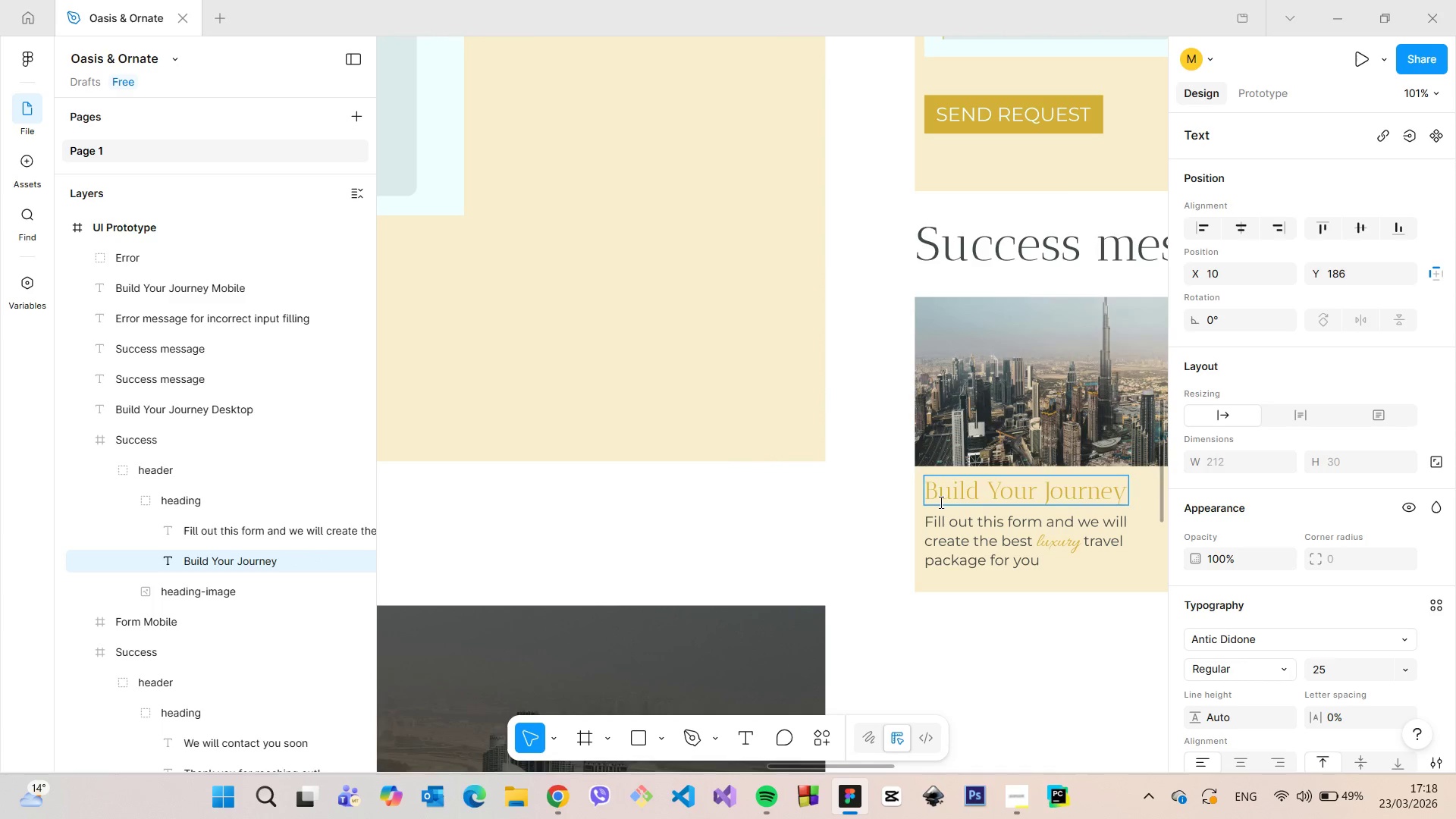 
left_click_drag(start_coordinate=[940, 497], to_coordinate=[1122, 491])
 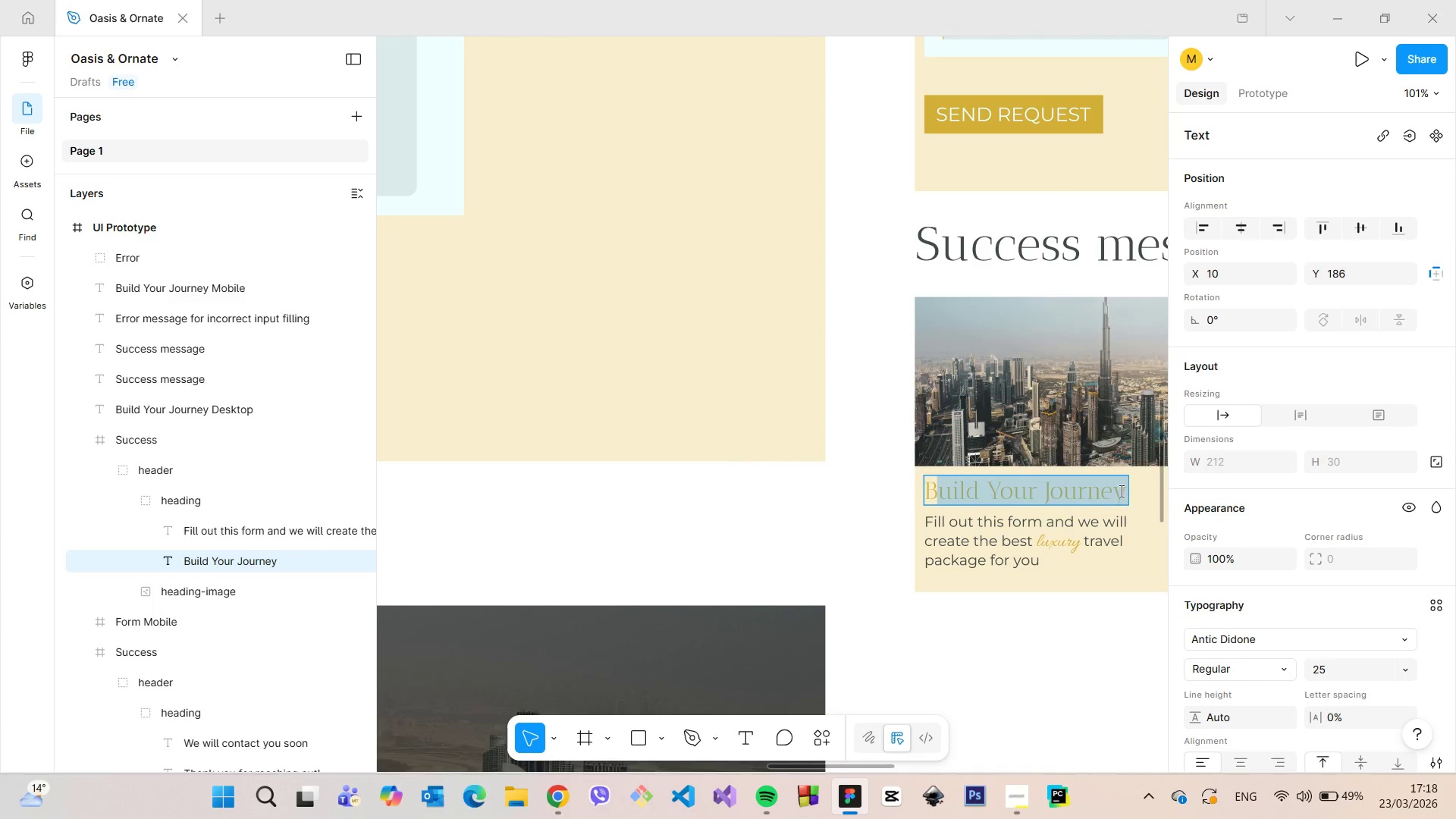 
key(Control+V)
 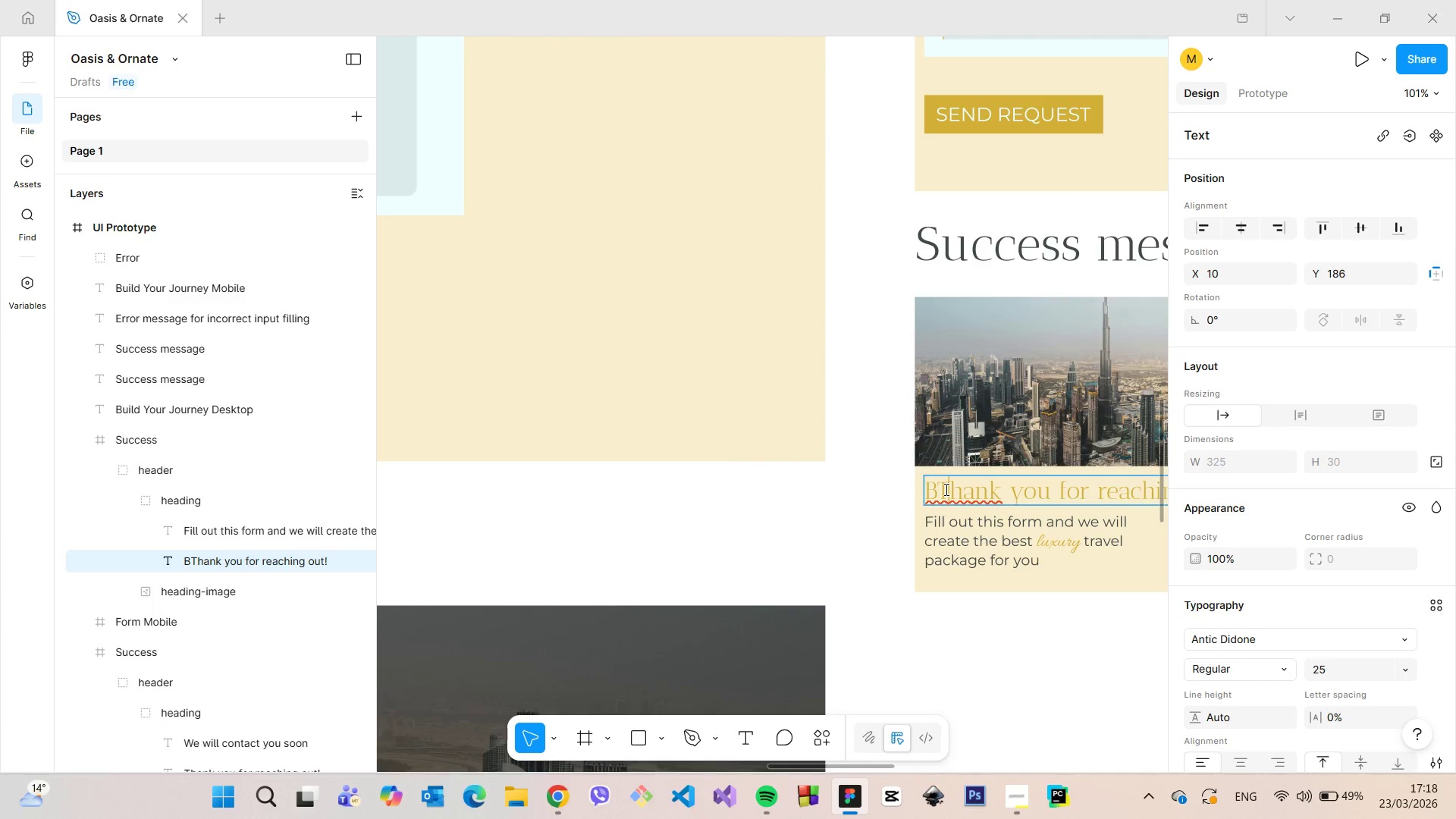 
double_click([940, 487])
 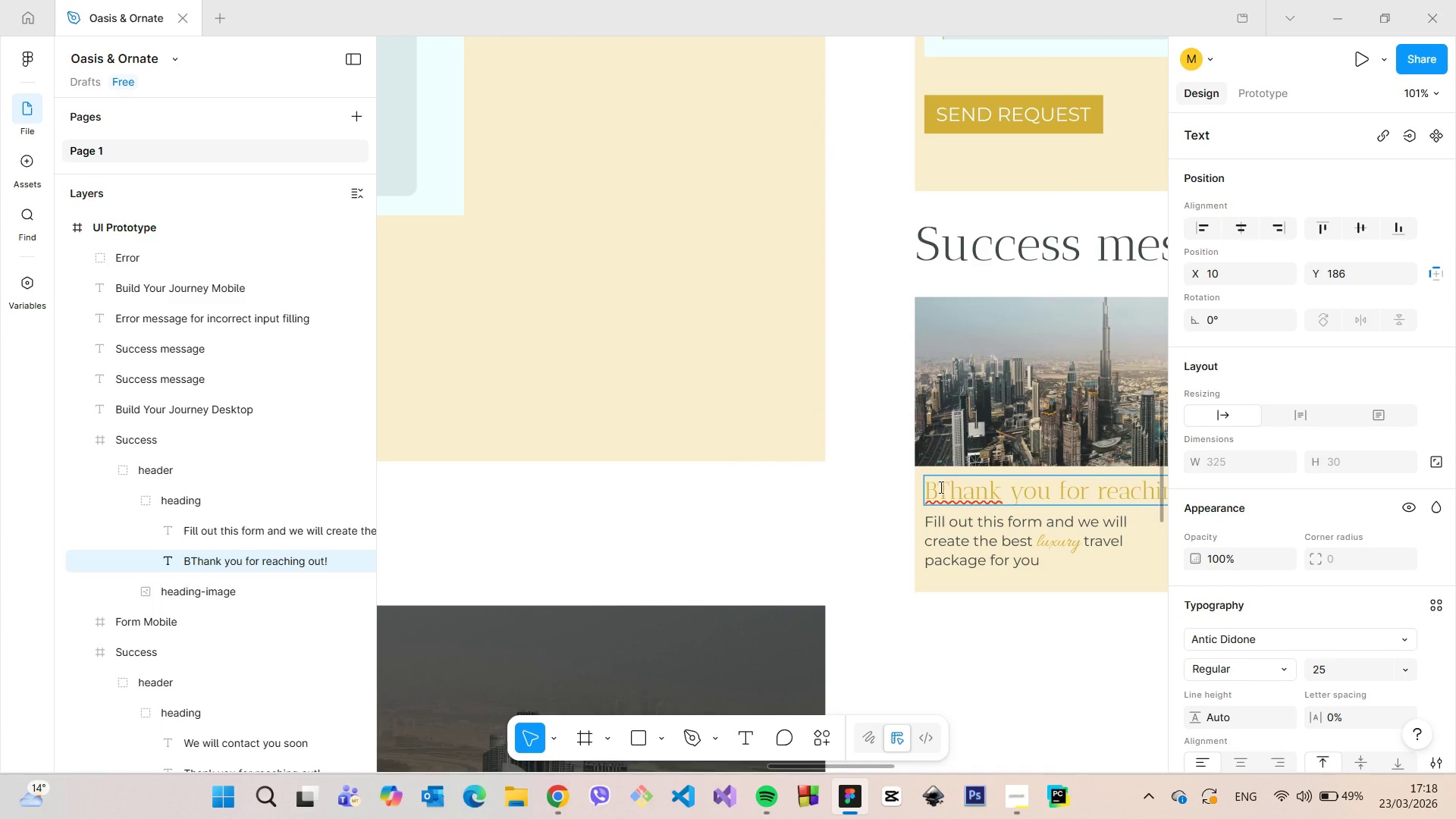 
key(Backspace)
 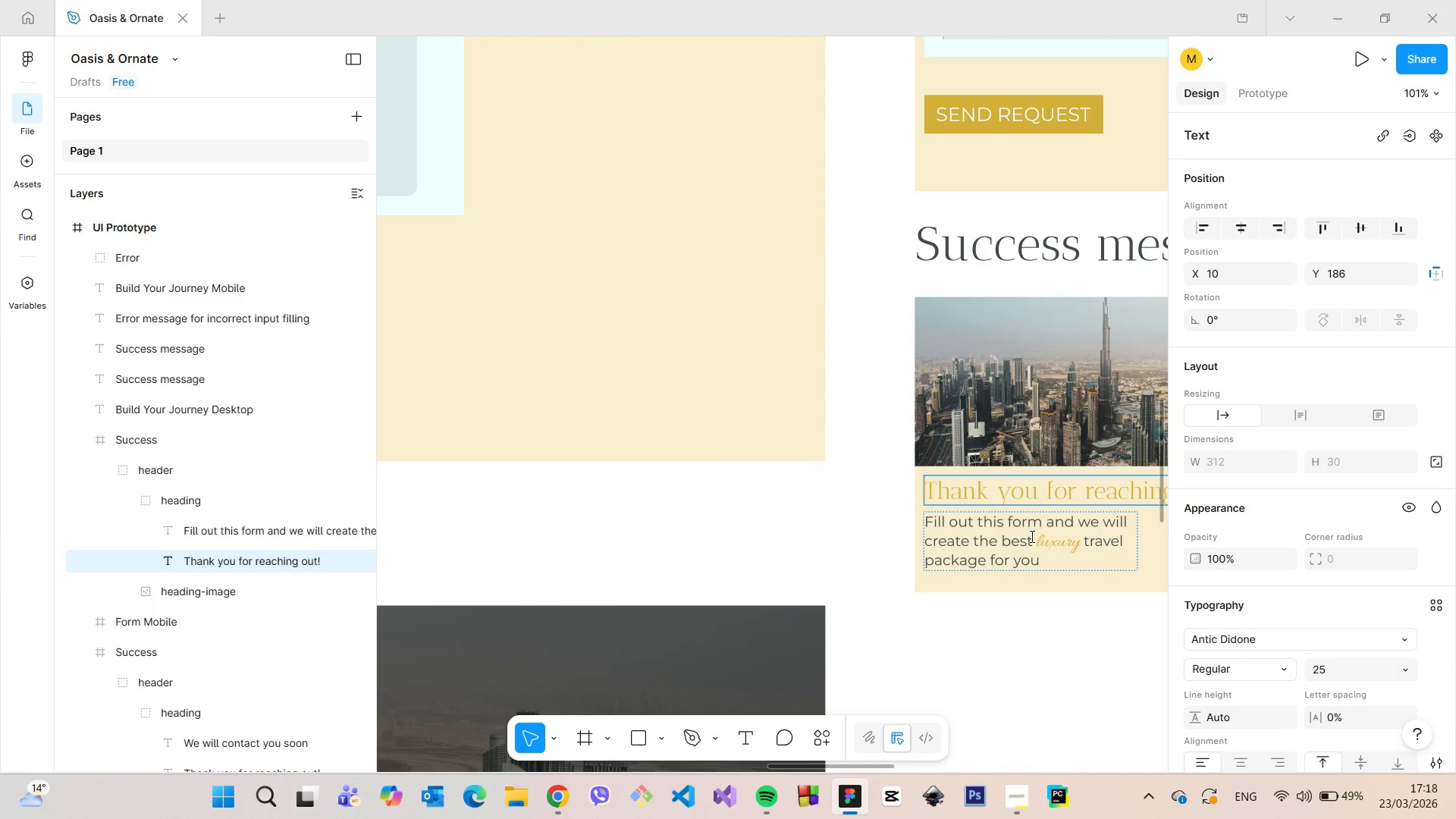 
left_click_drag(start_coordinate=[1031, 536], to_coordinate=[920, 519])
 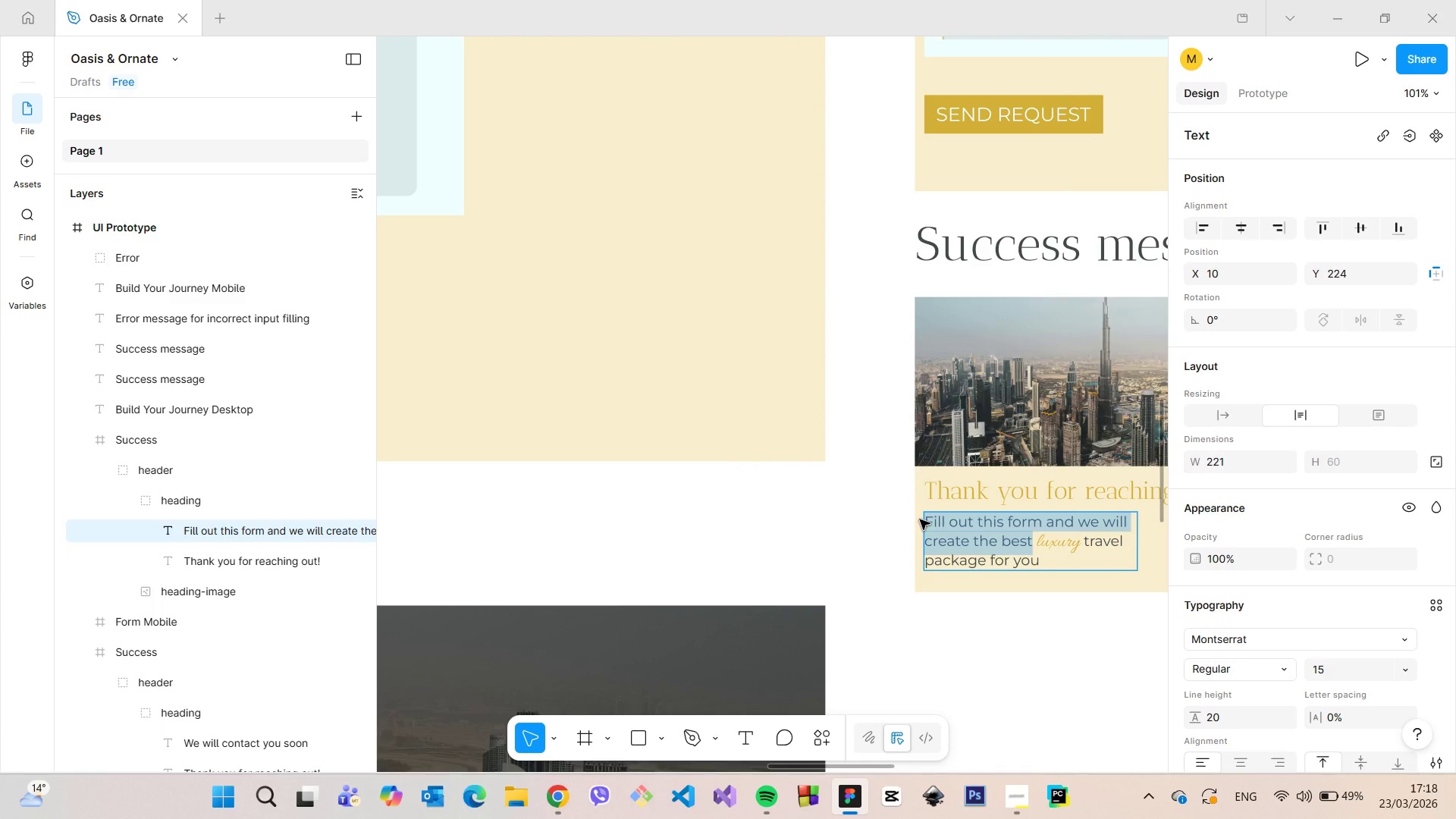 
type(We will contact you)
 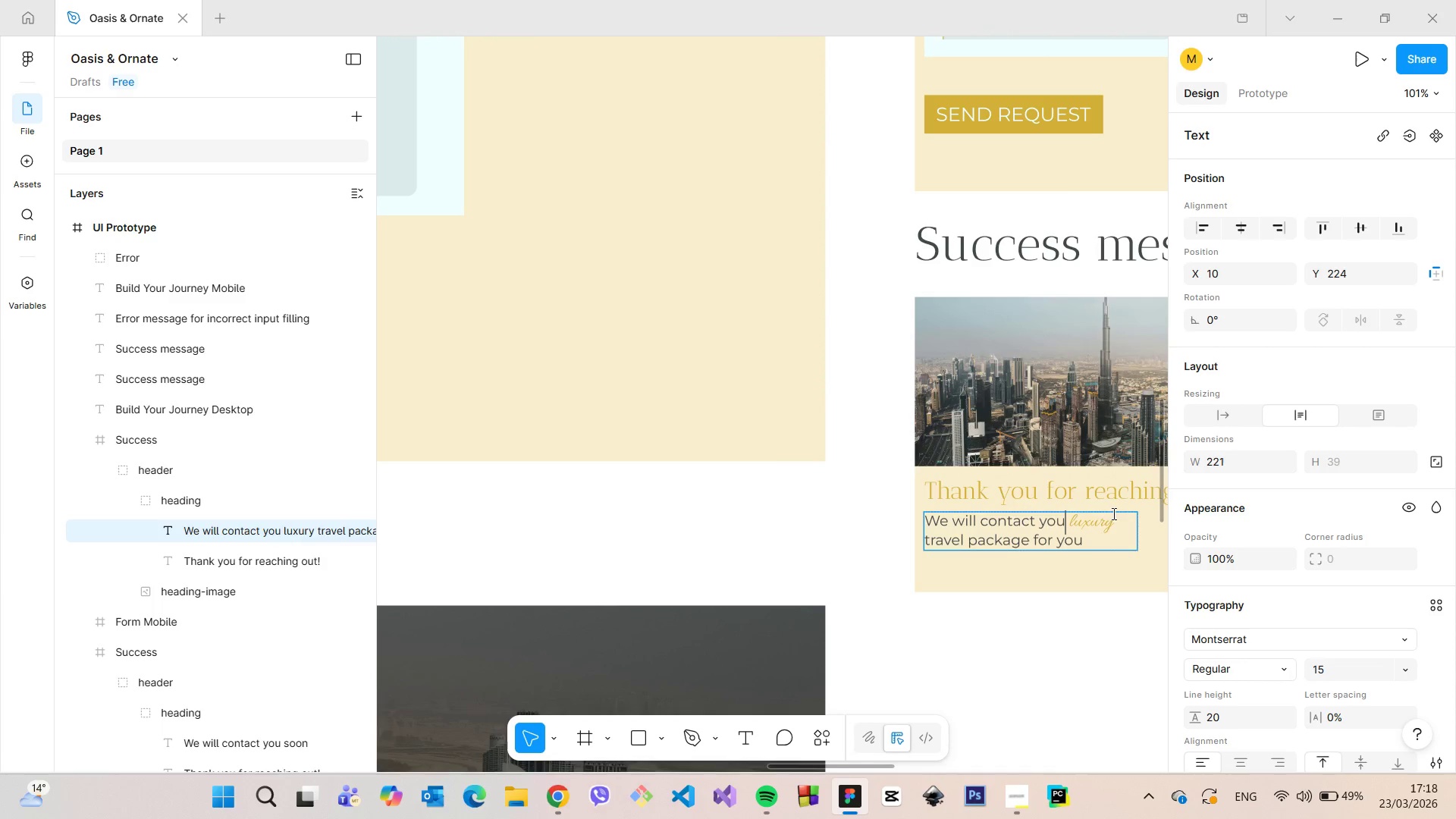 
left_click_drag(start_coordinate=[1112, 519], to_coordinate=[1072, 518])
 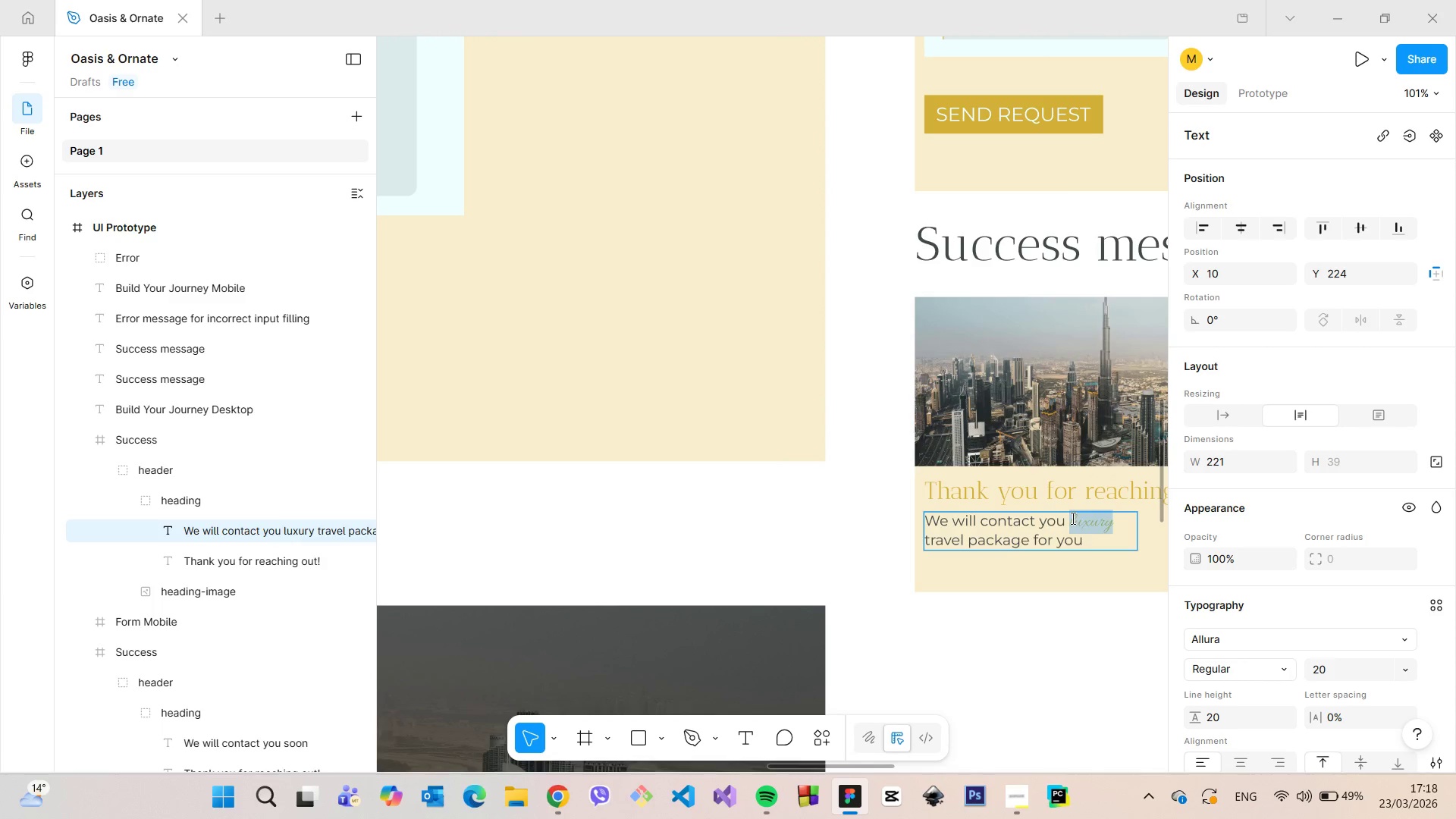 
type(soon)
 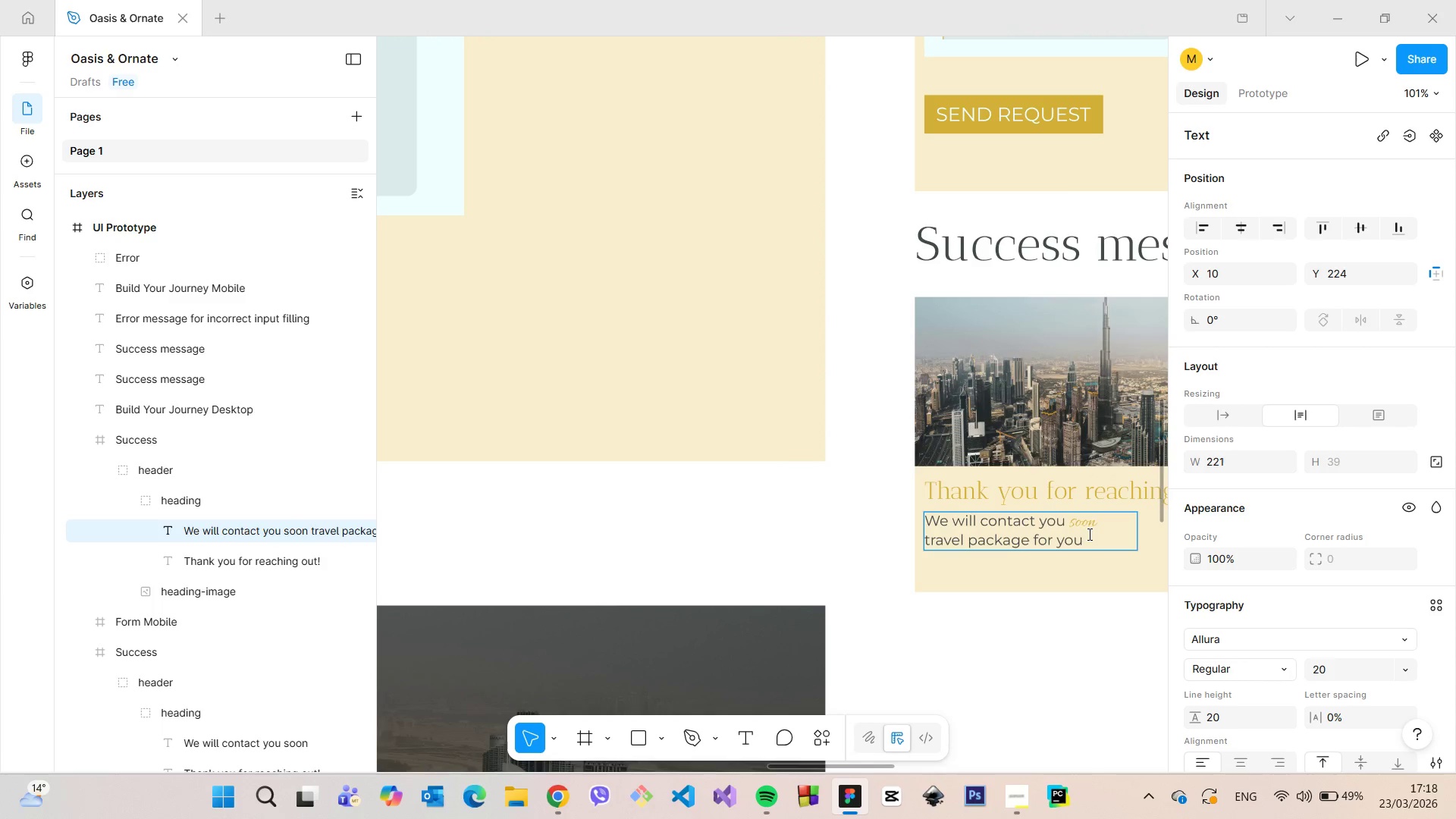 
left_click_drag(start_coordinate=[1090, 537], to_coordinate=[924, 536])
 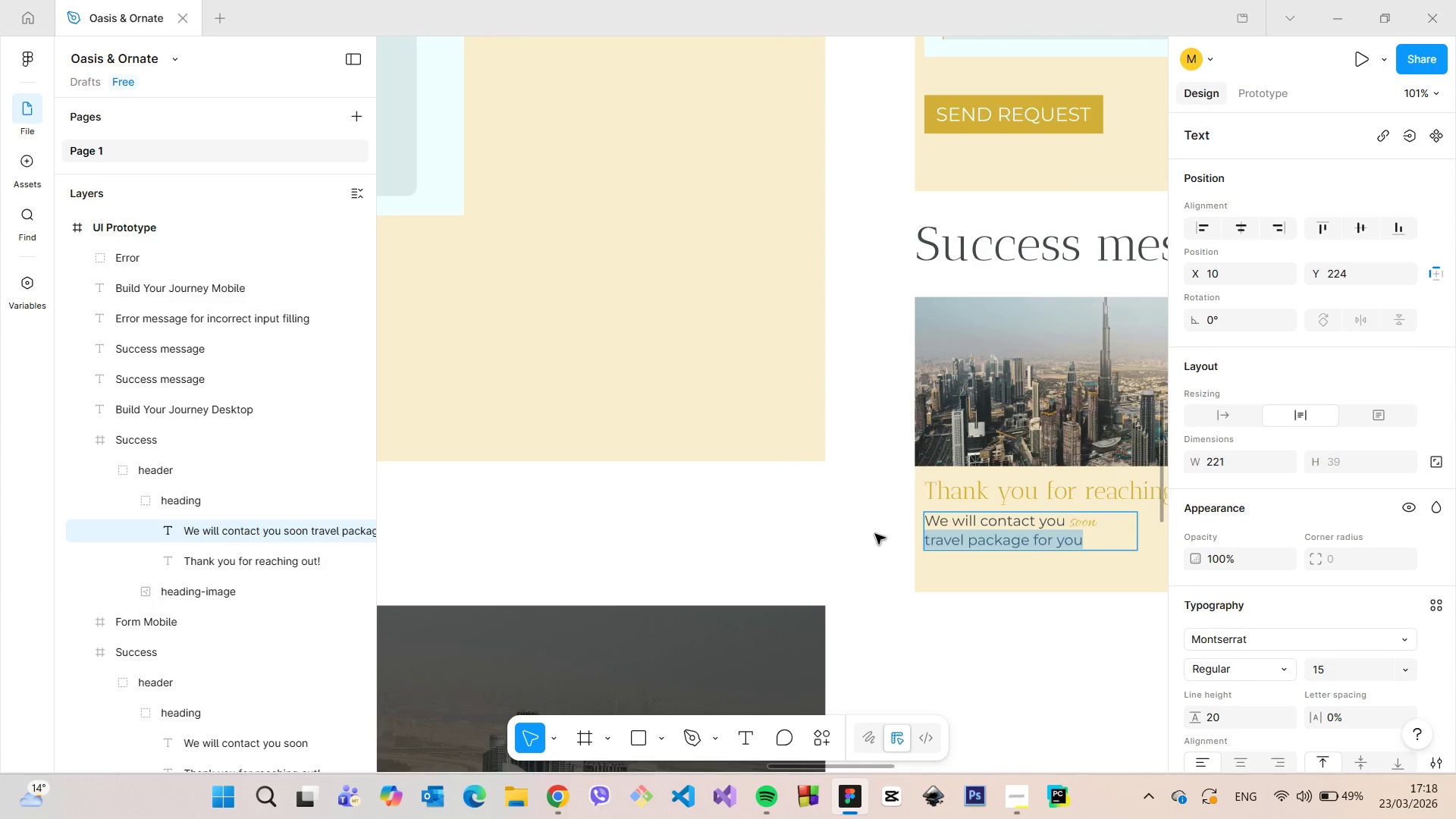 
key(Backspace)
 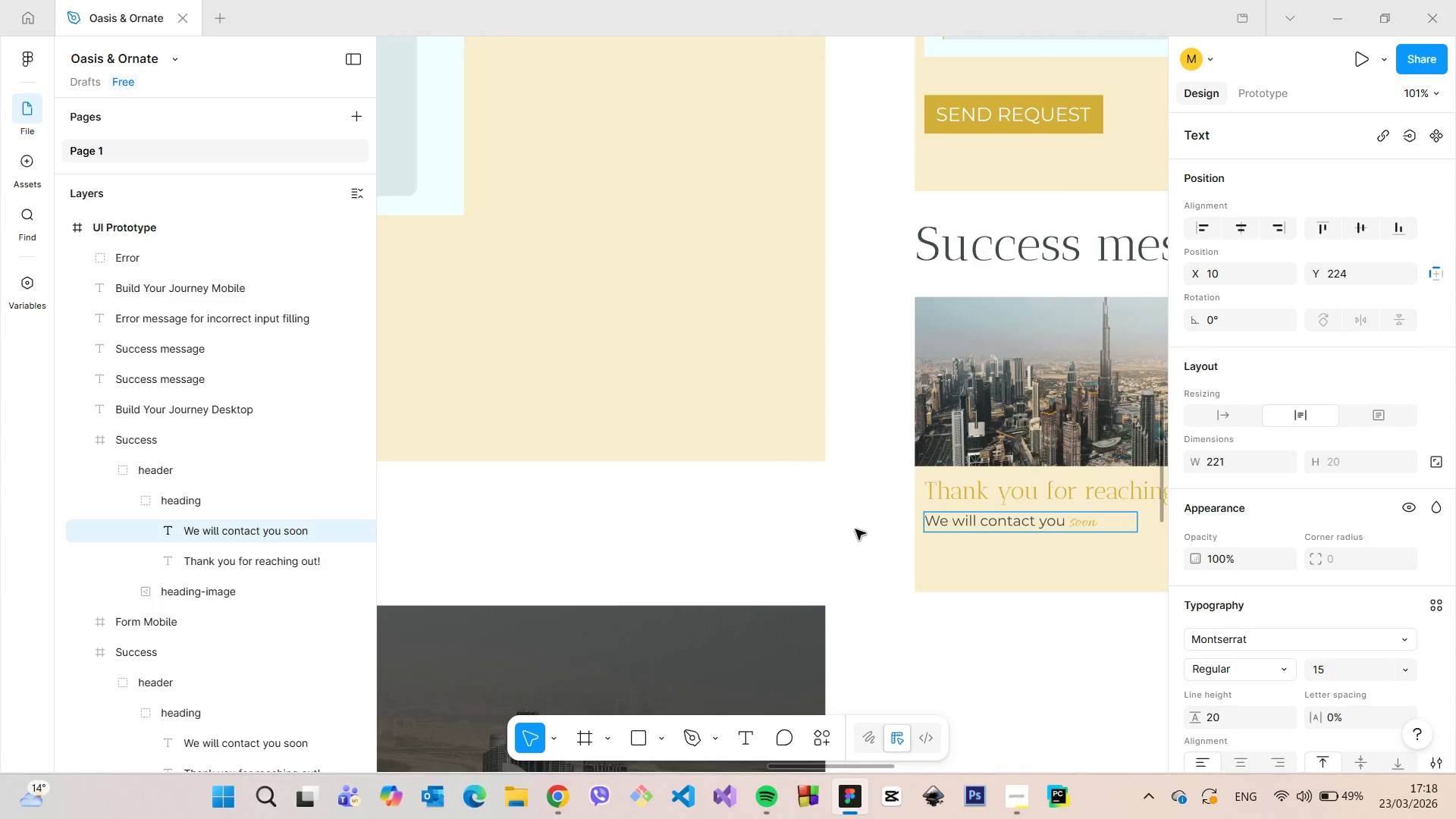 
left_click([855, 529])
 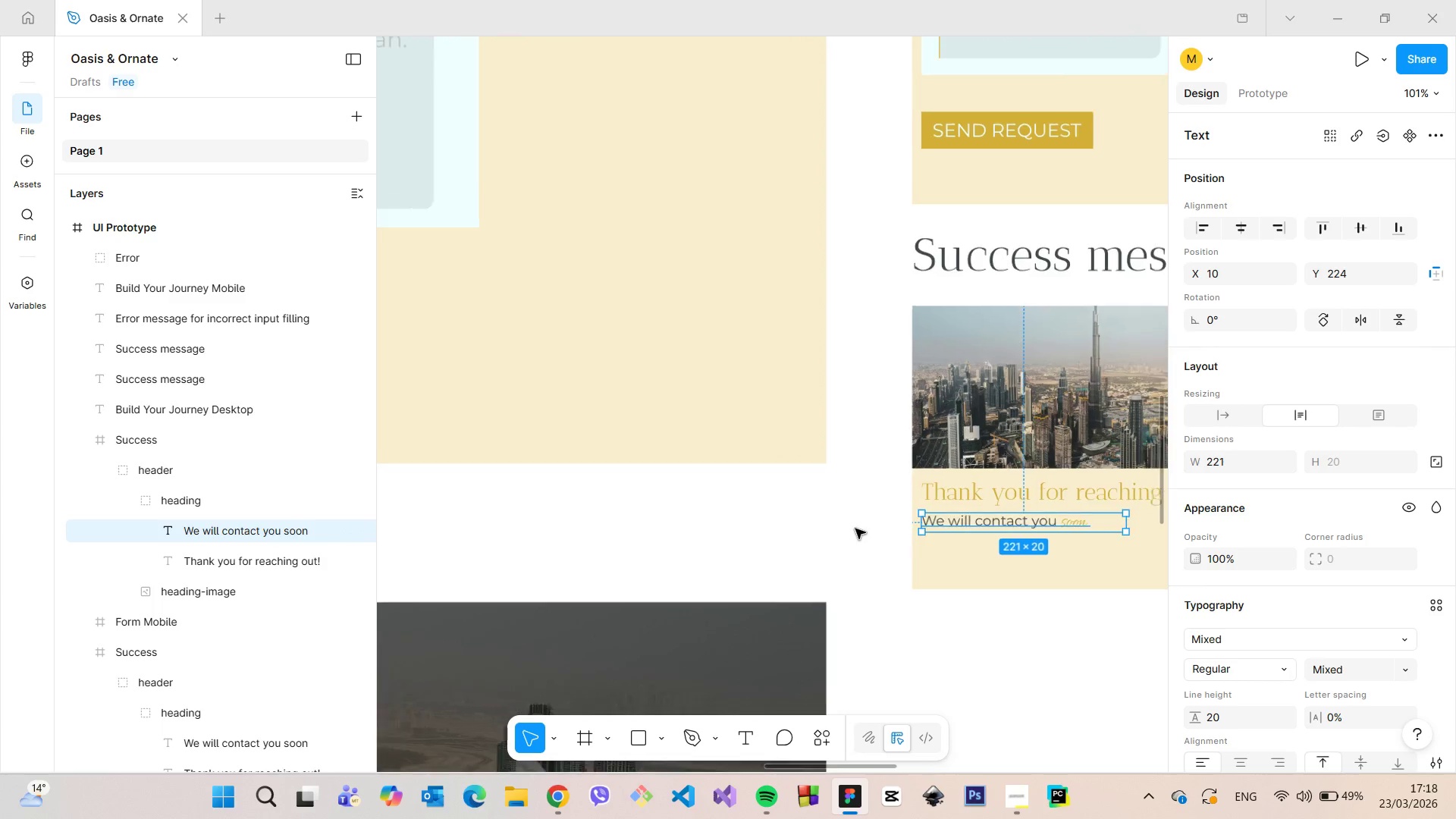 
scroll: coordinate [856, 529], scroll_direction: down, amount: 6.0
 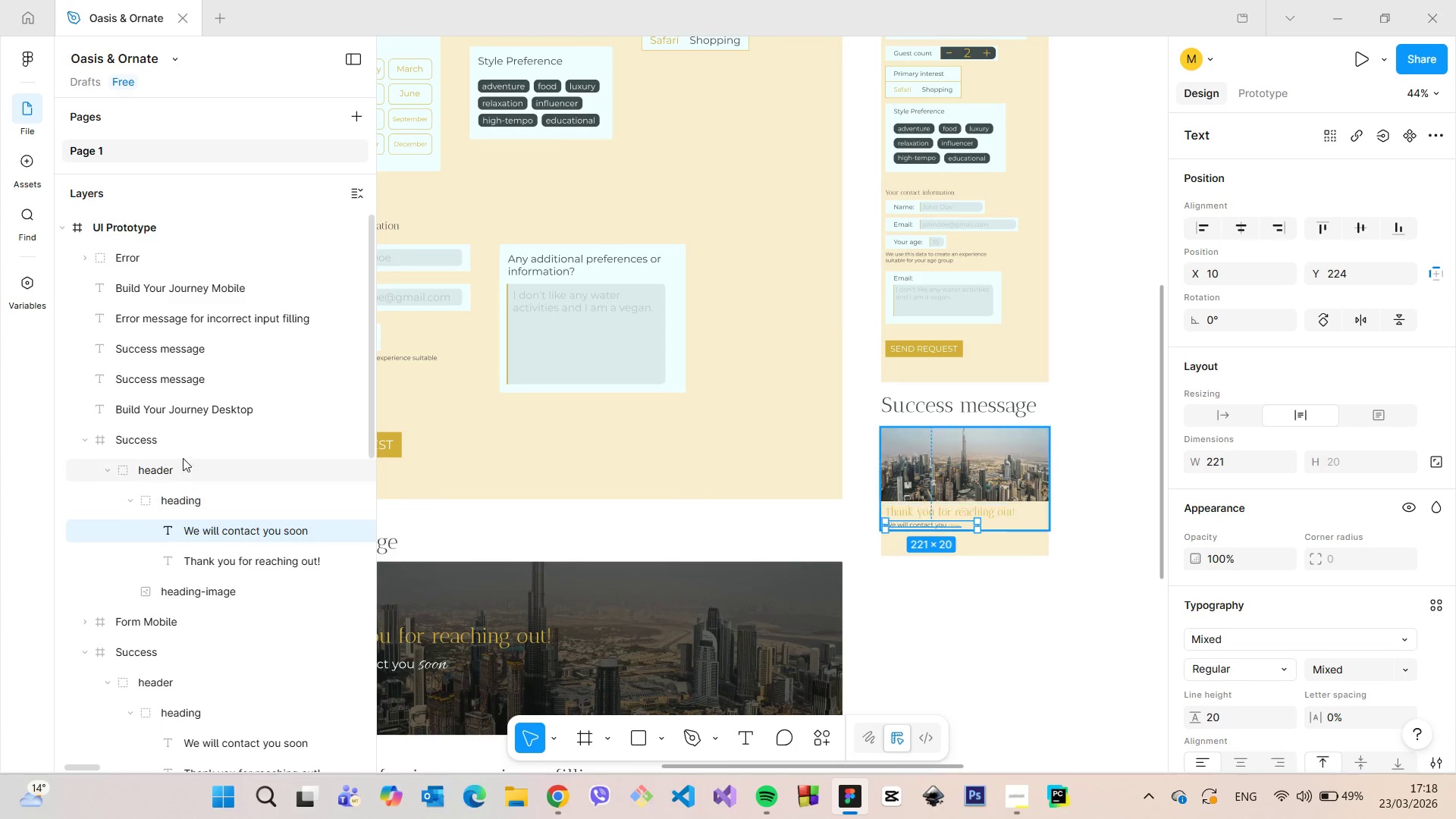 
left_click([169, 436])
 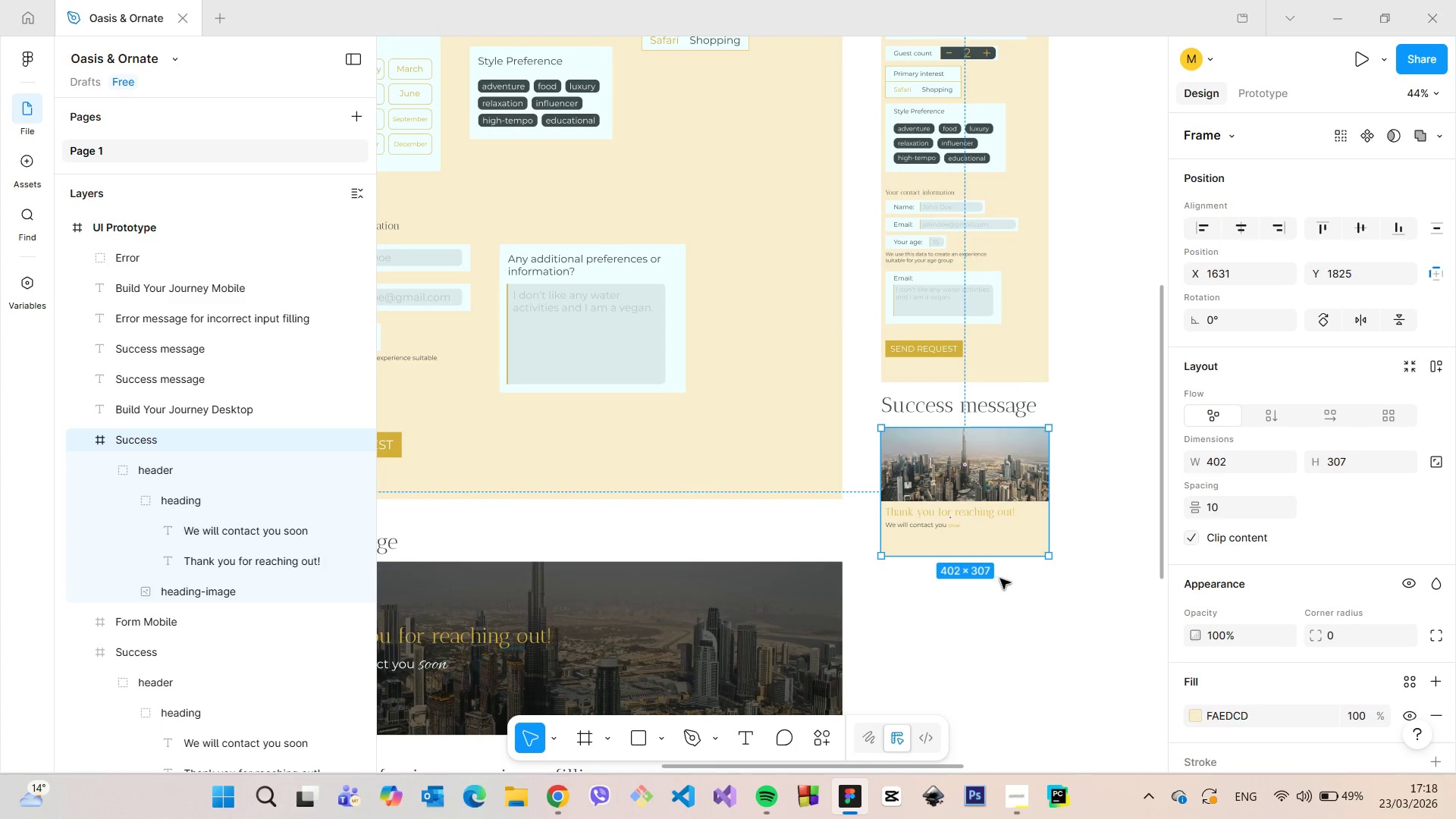 
hold_key(key=ControlLeft, duration=1.5)
left_click_drag(start_coordinate=[1005, 546], to_coordinate=[999, 515])
 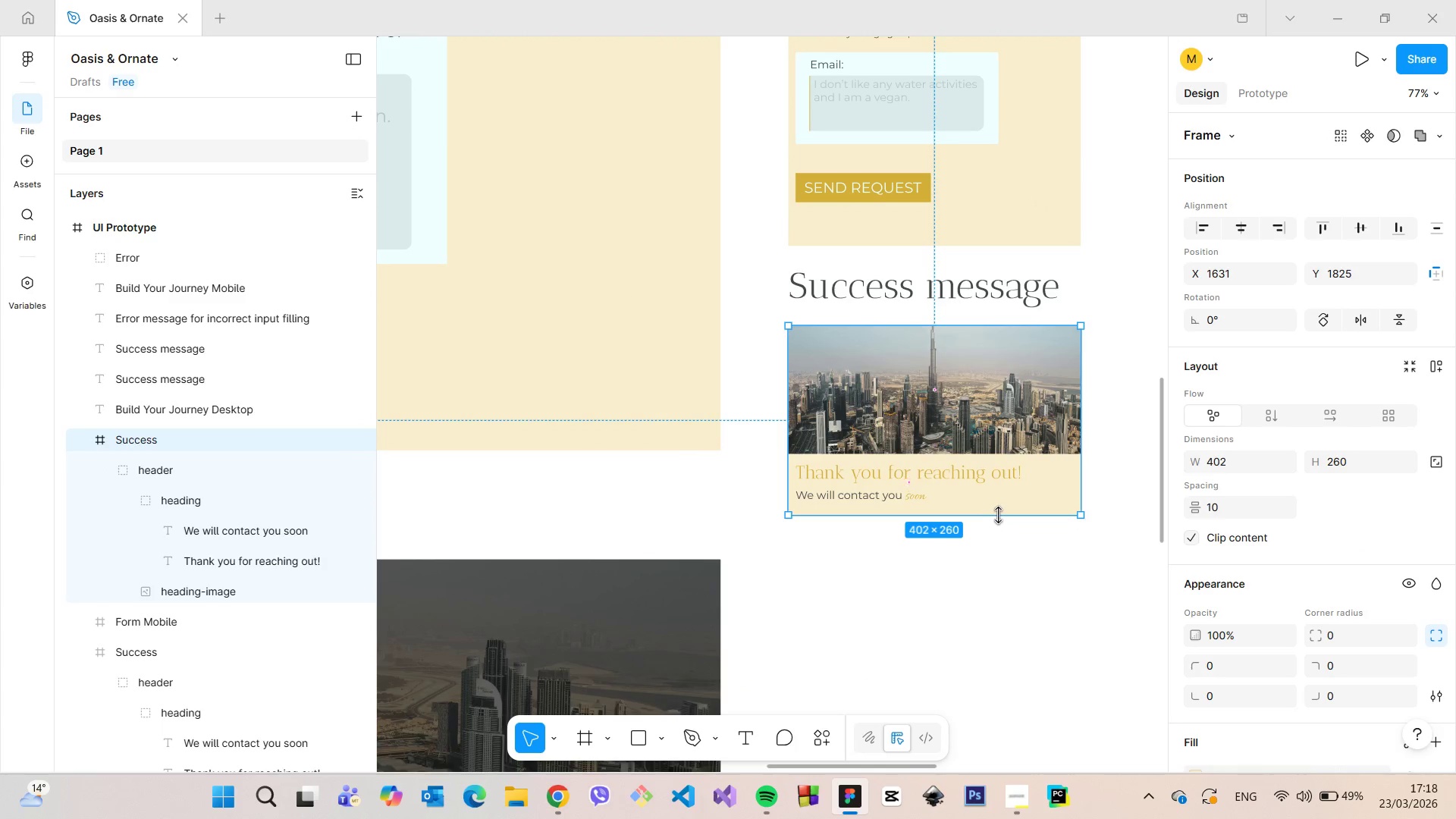 
scroll: coordinate [1005, 565], scroll_direction: up, amount: 4.0
 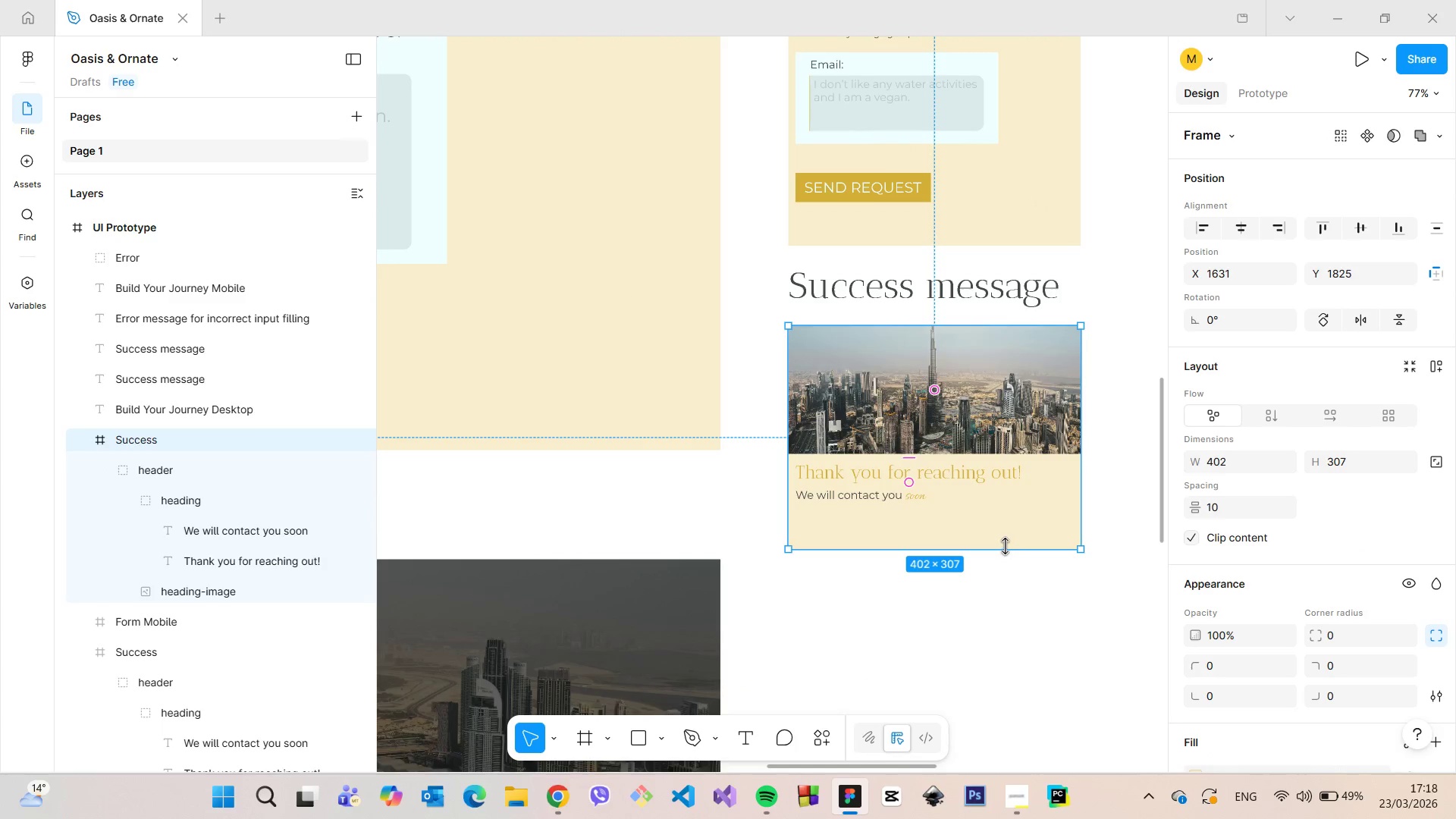 
key(Control+ControlLeft)
 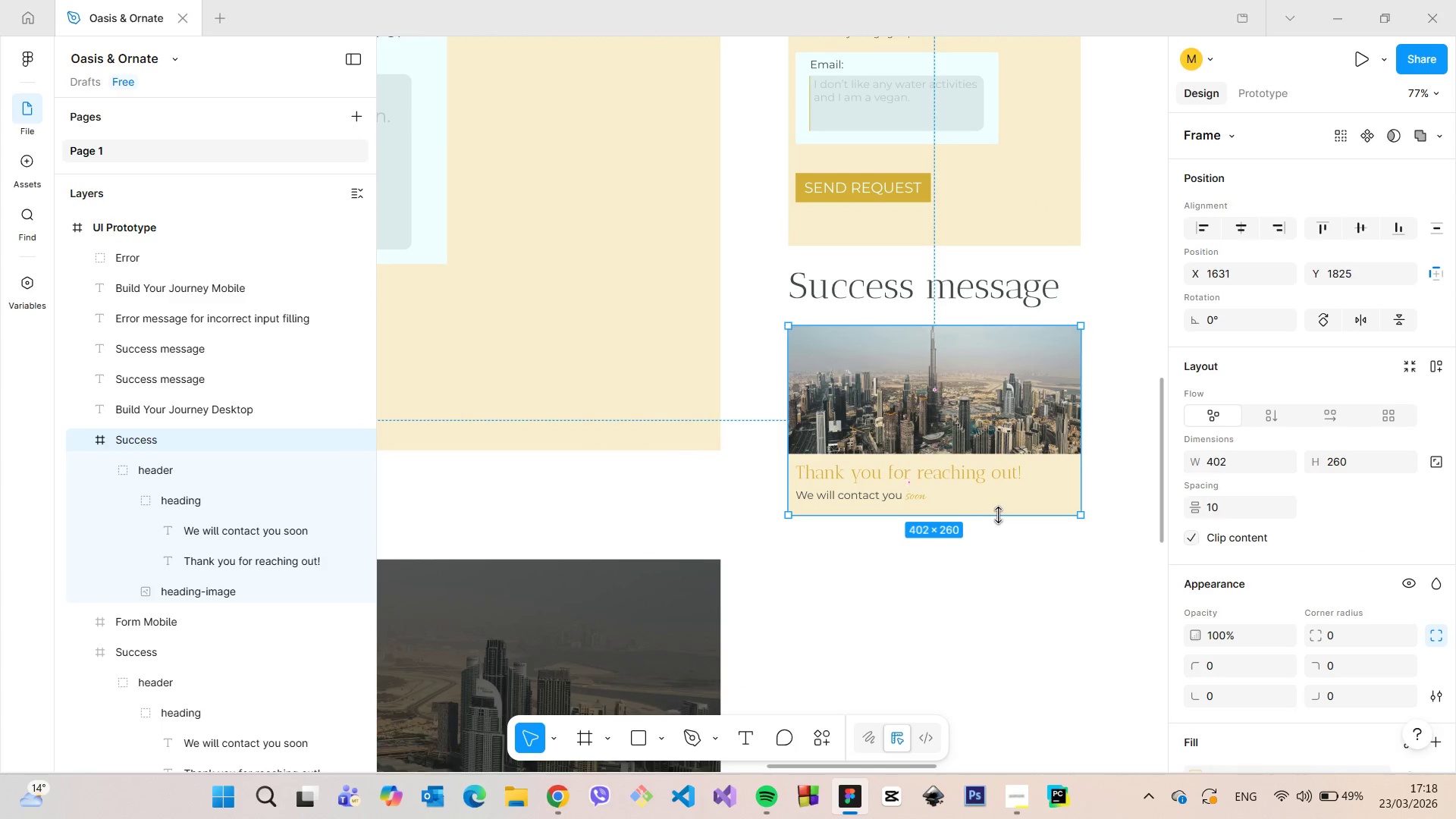 
key(Control+ControlLeft)
 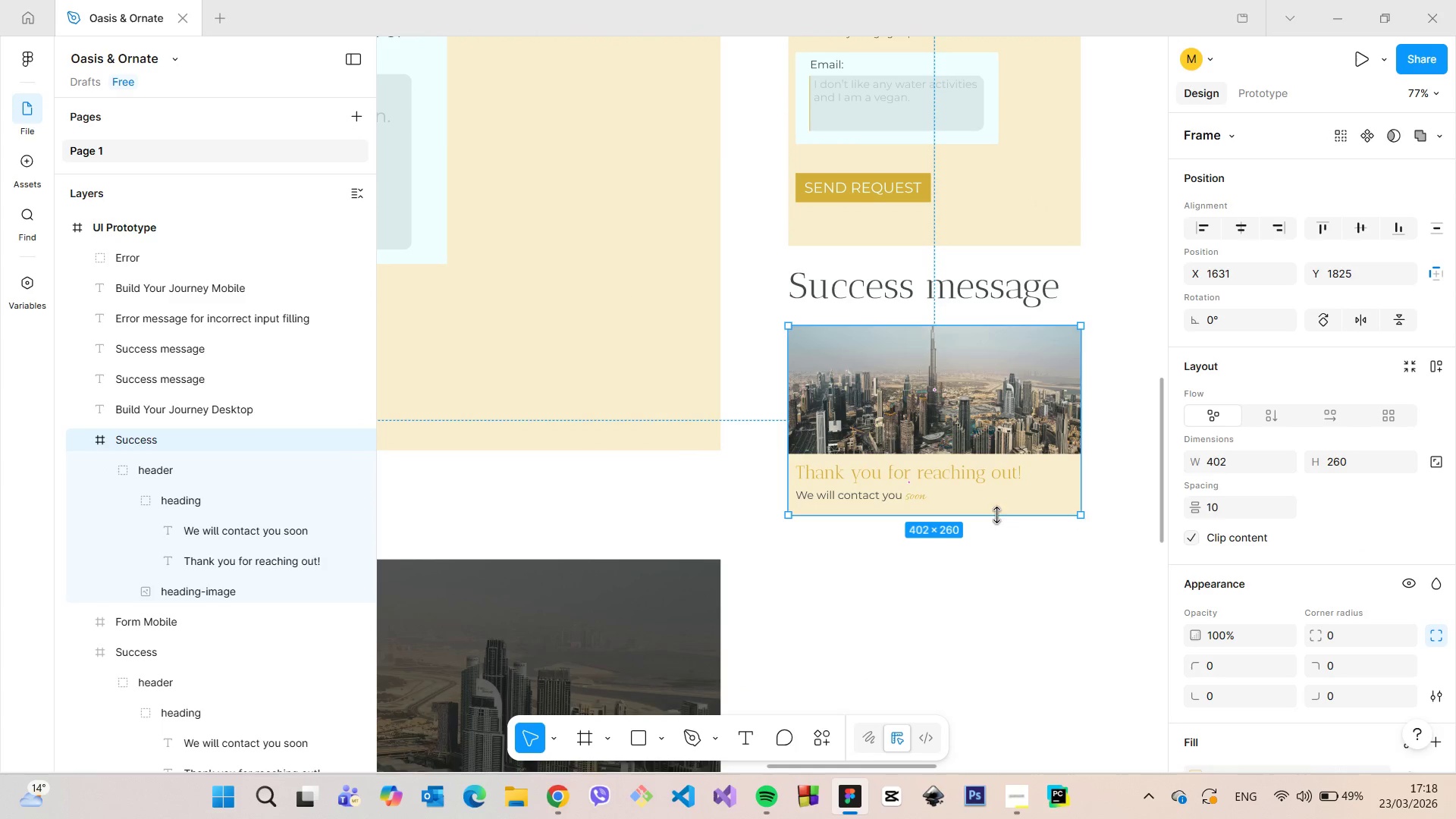 
key(Control+ControlLeft)
 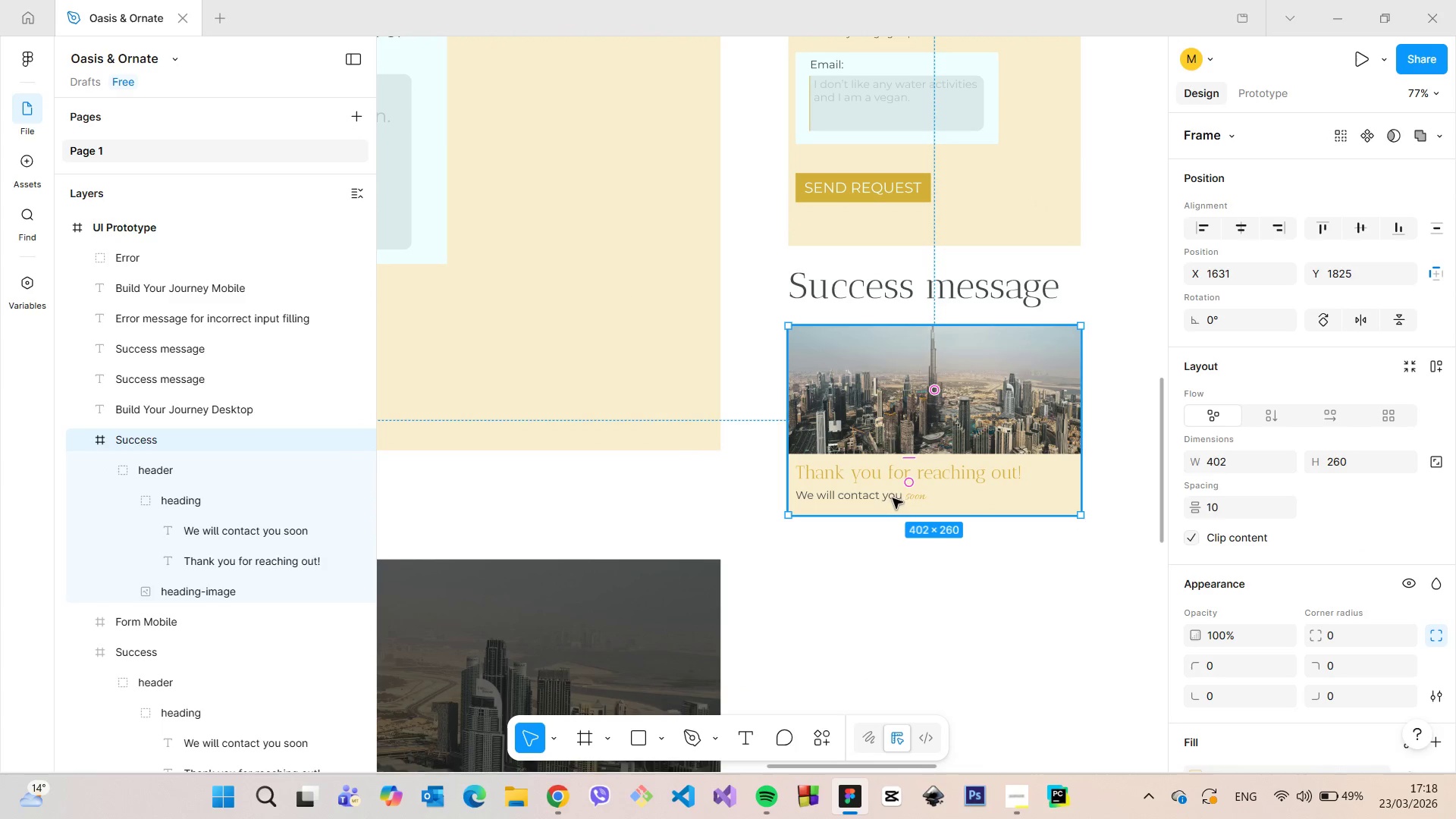 
hold_key(key=AltLeft, duration=0.47)
 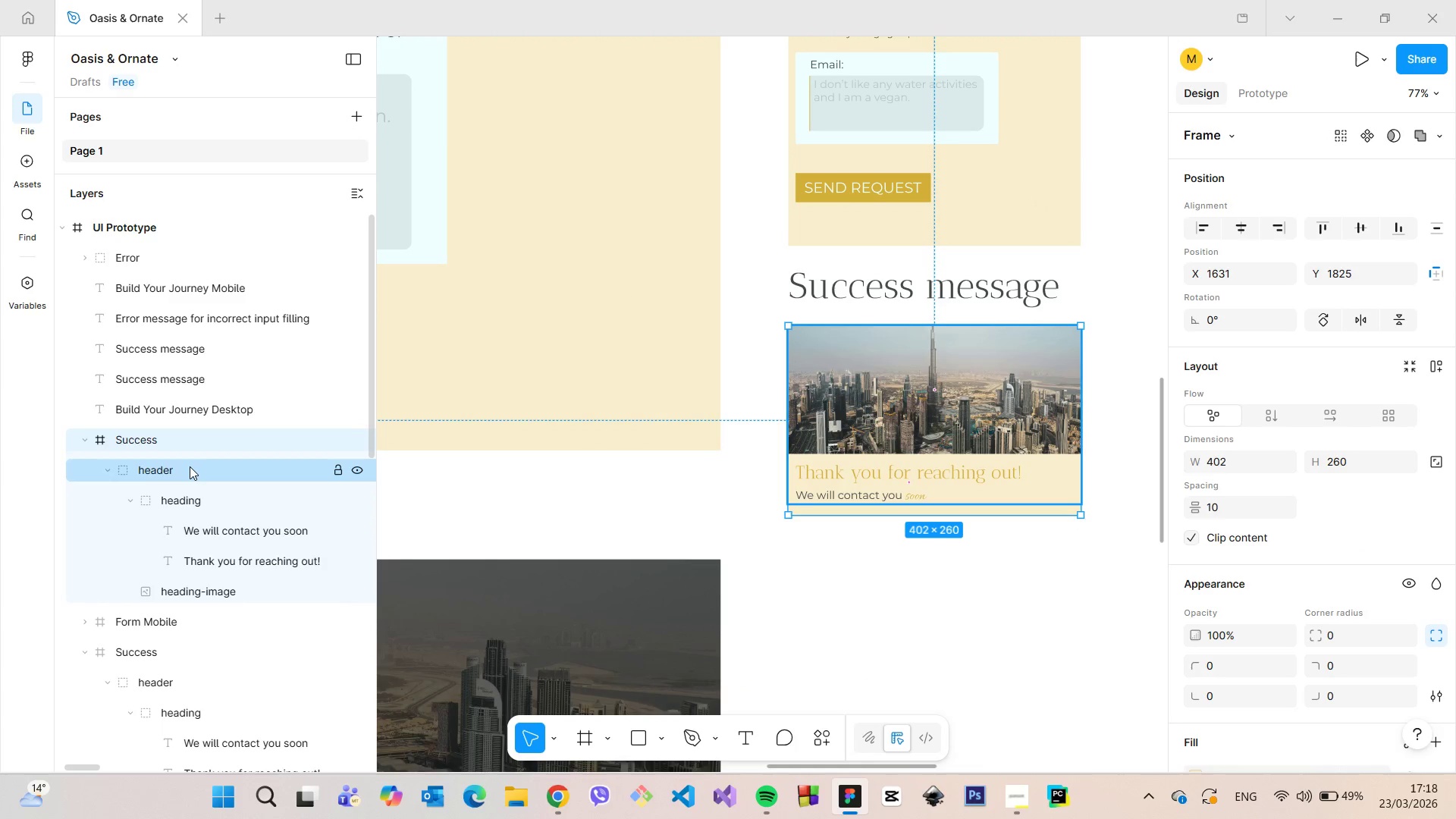 
left_click([190, 466])
 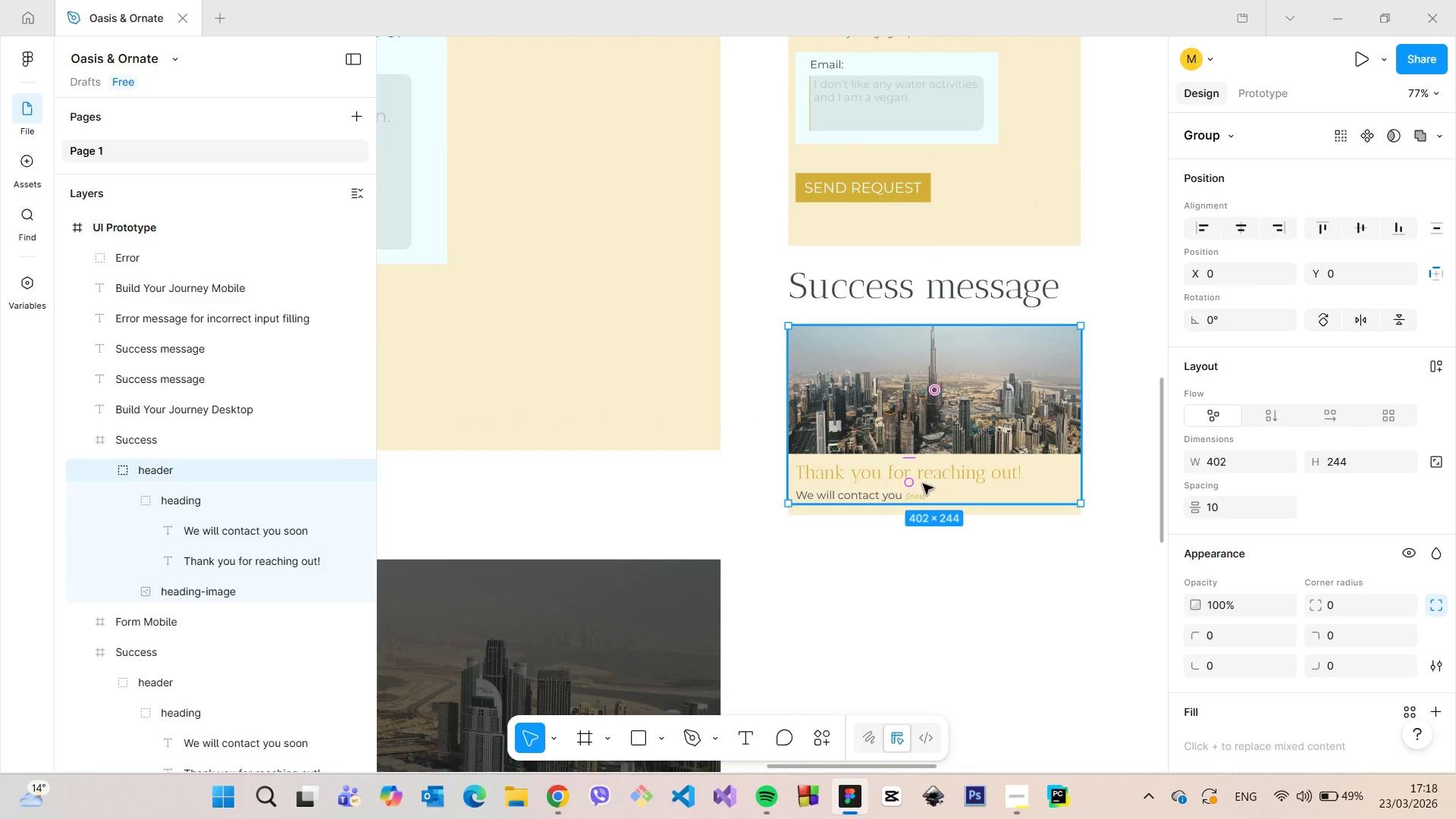 
hold_key(key=AltLeft, duration=1.51)
 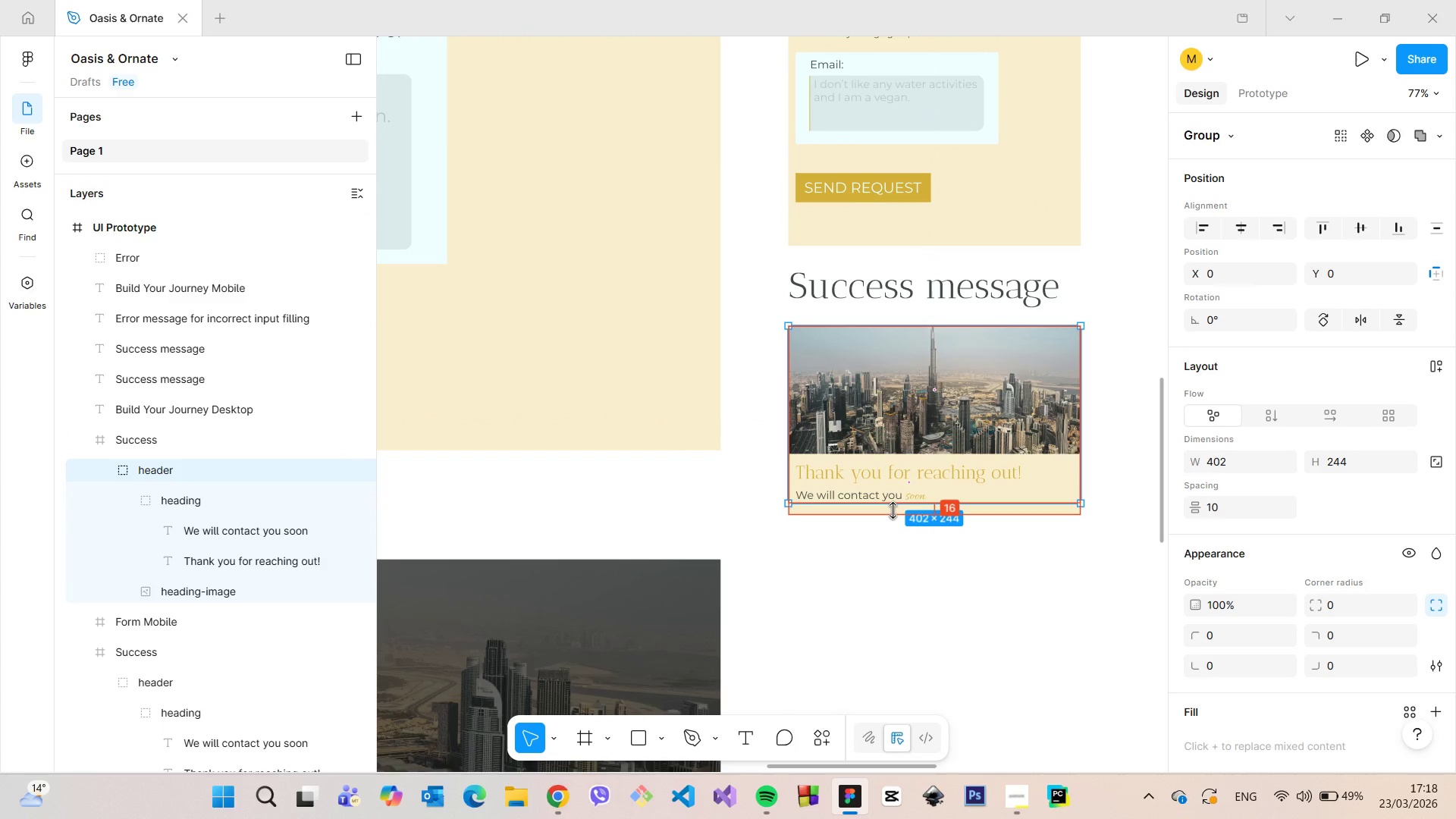 
hold_key(key=AltLeft, duration=1.5)
 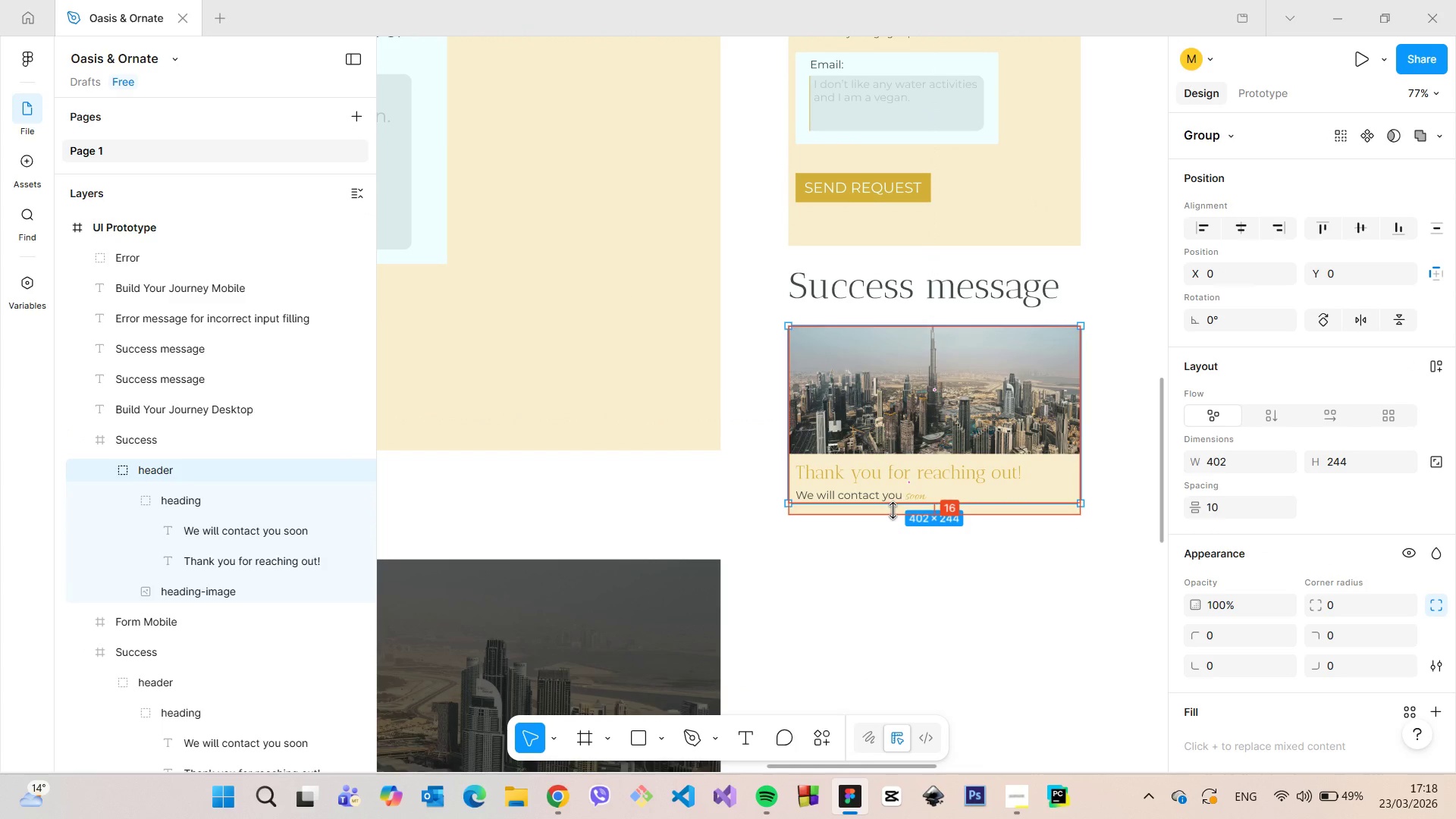 
key(Alt+AltLeft)
 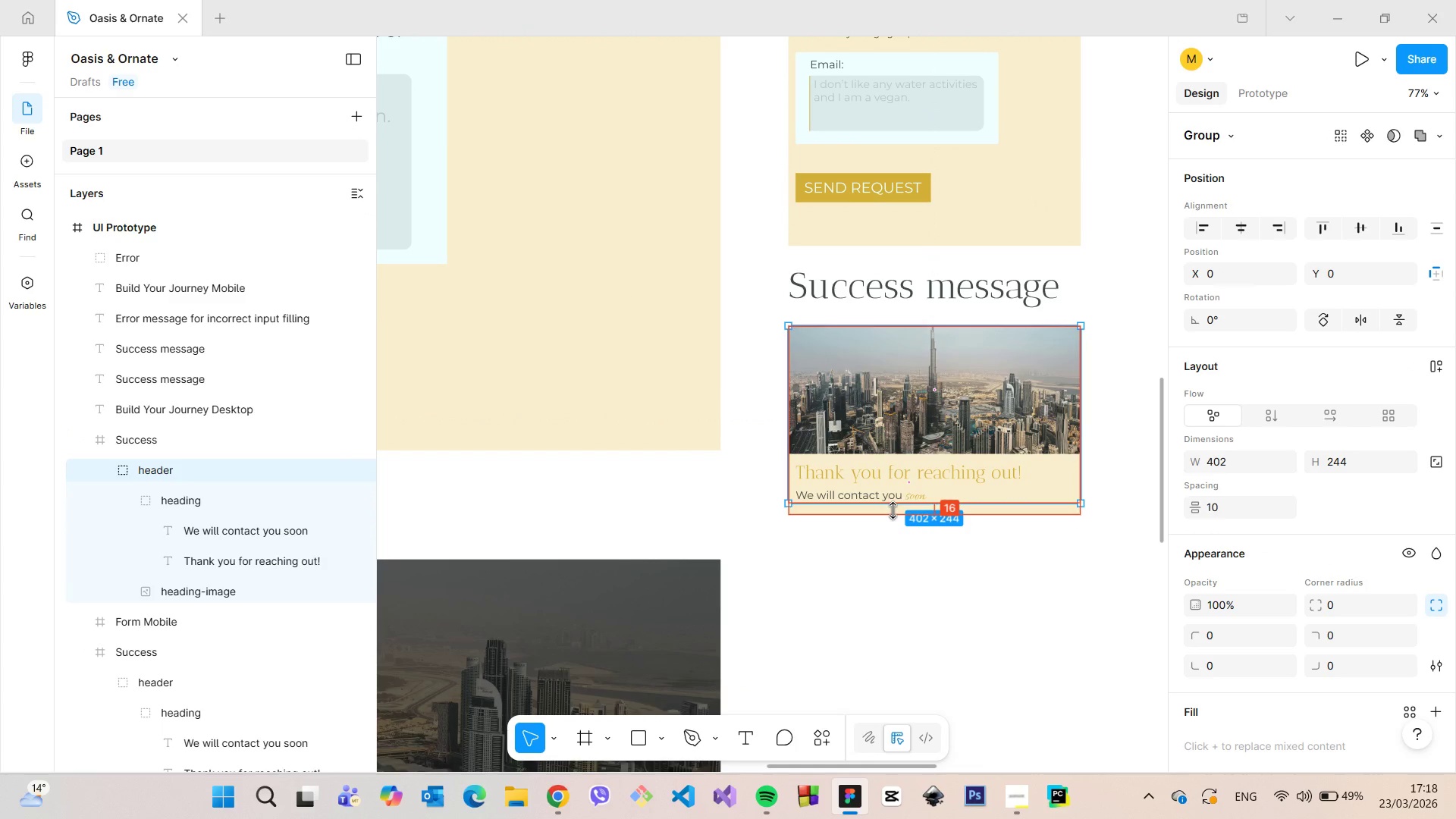 
key(Alt+AltLeft)
 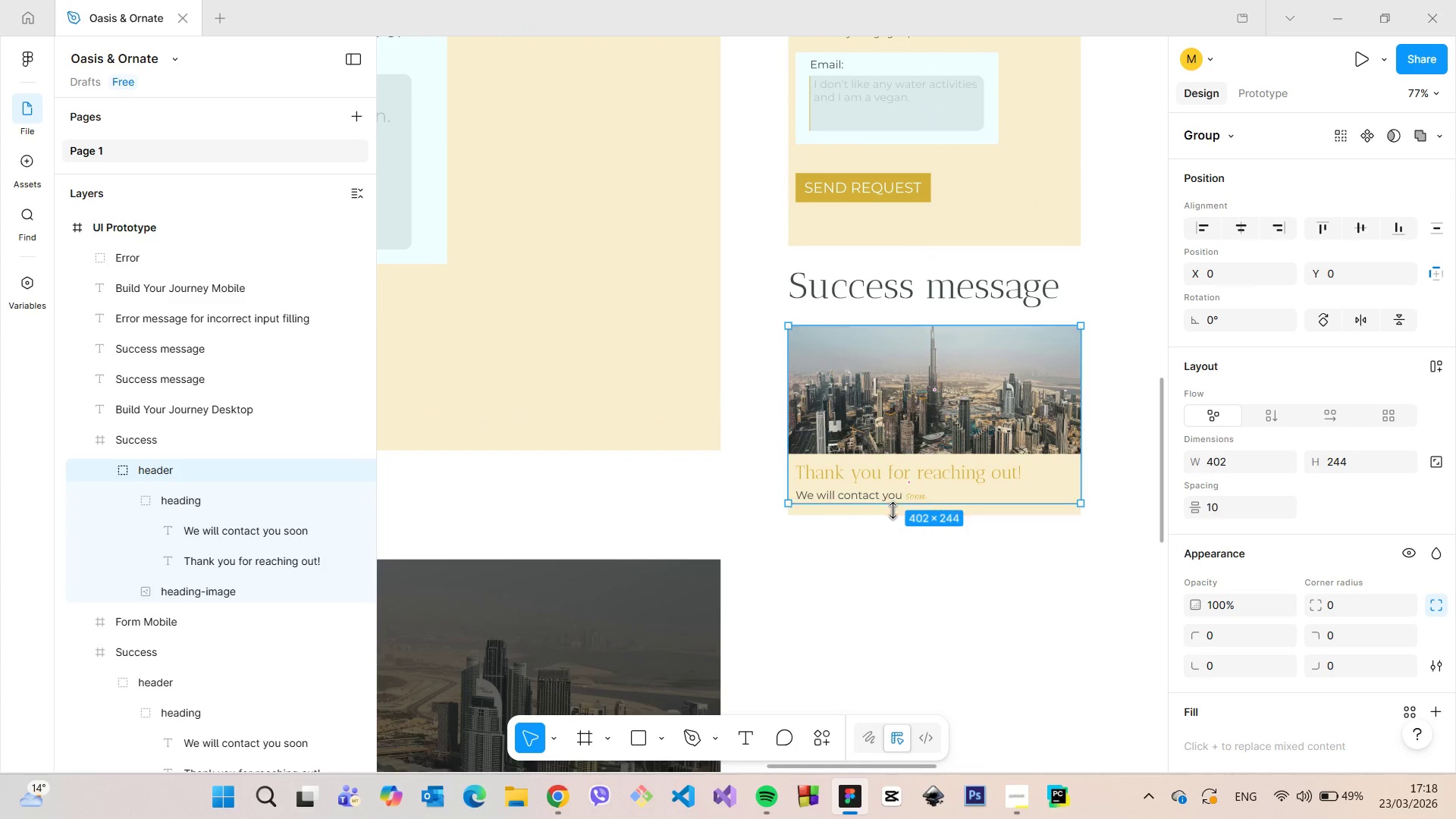 
key(Alt+AltLeft)
 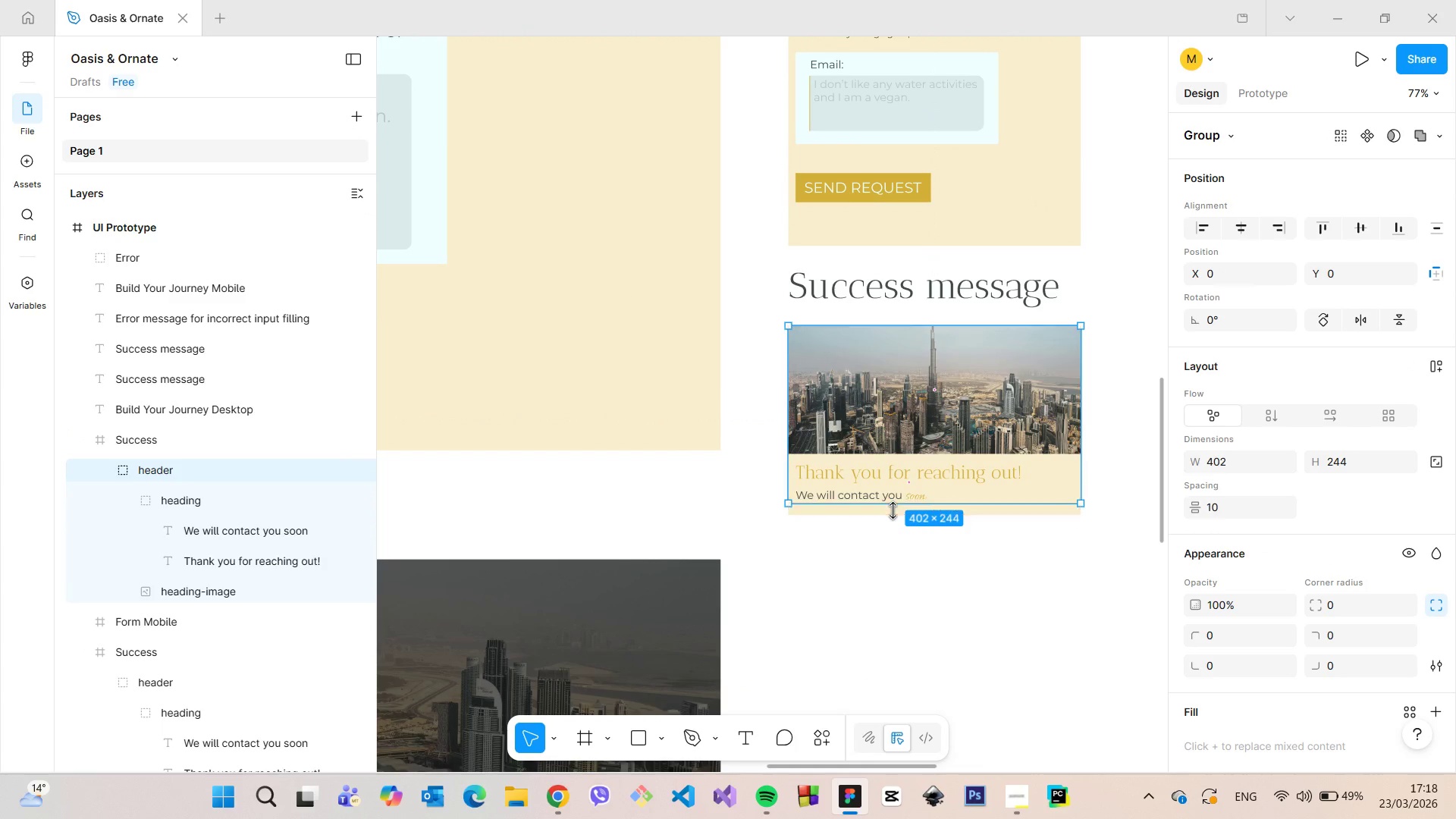 
key(Alt+AltLeft)
 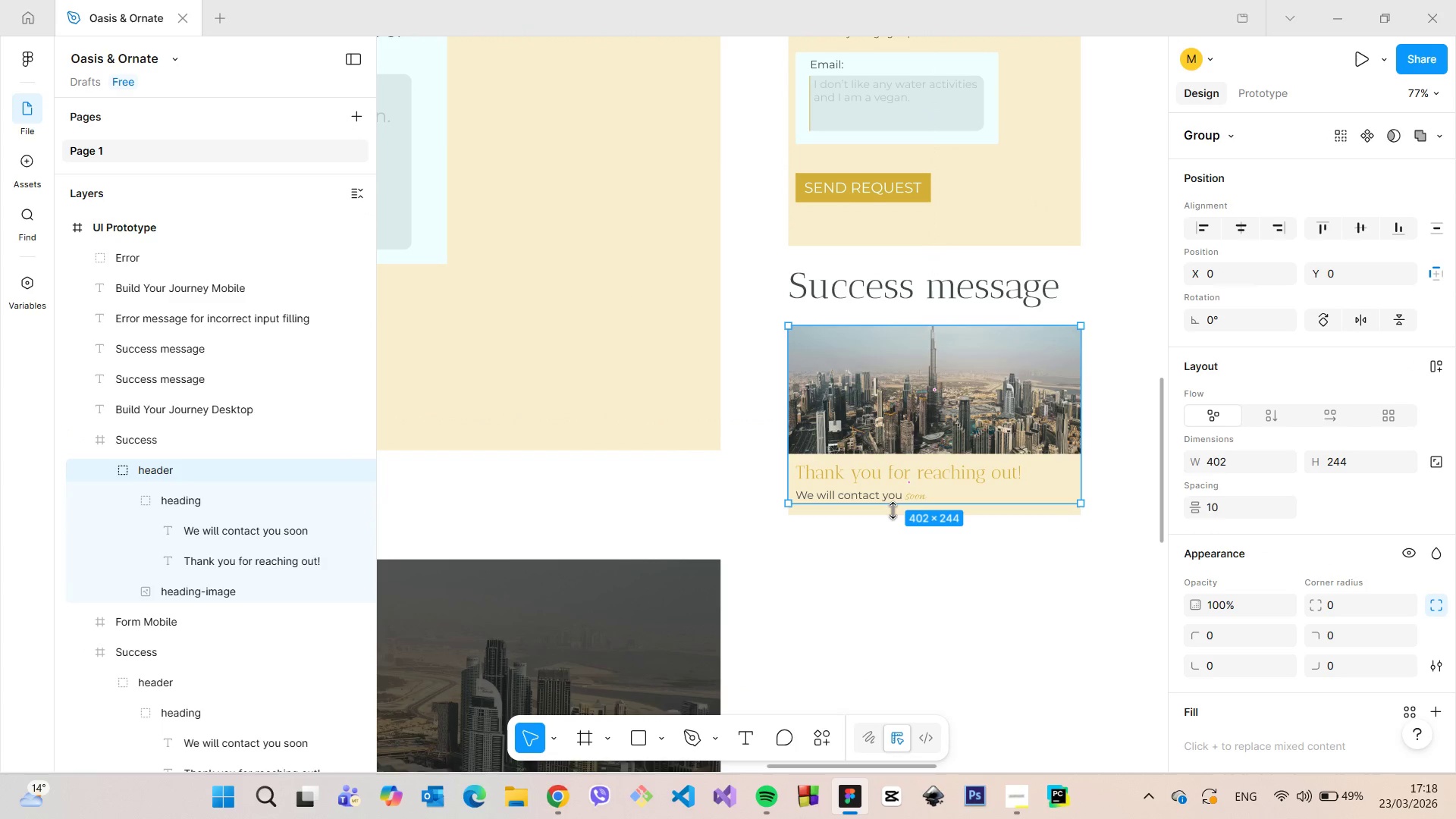 
key(Alt+AltLeft)
 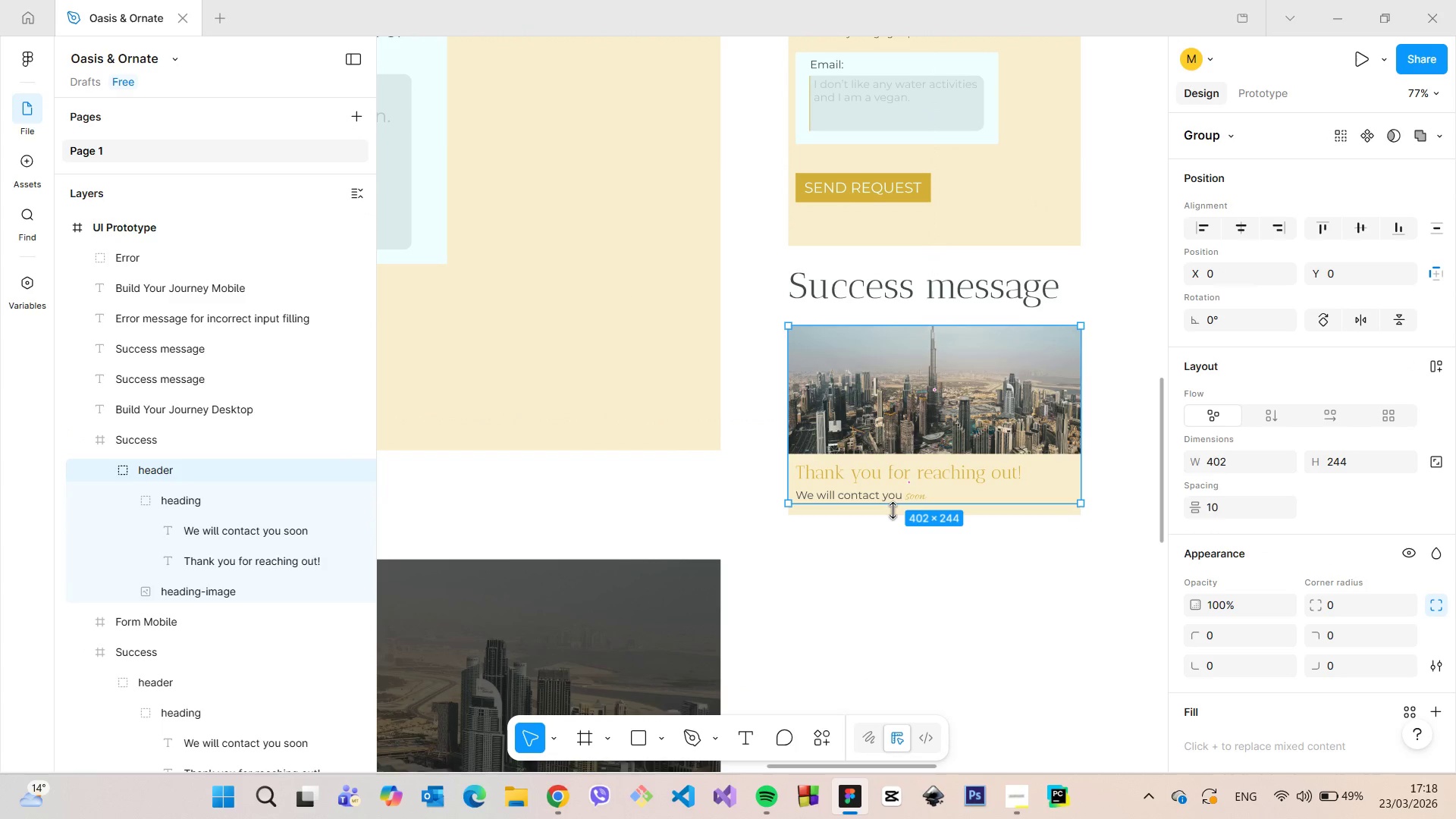 
hold_key(key=AltLeft, duration=1.08)
 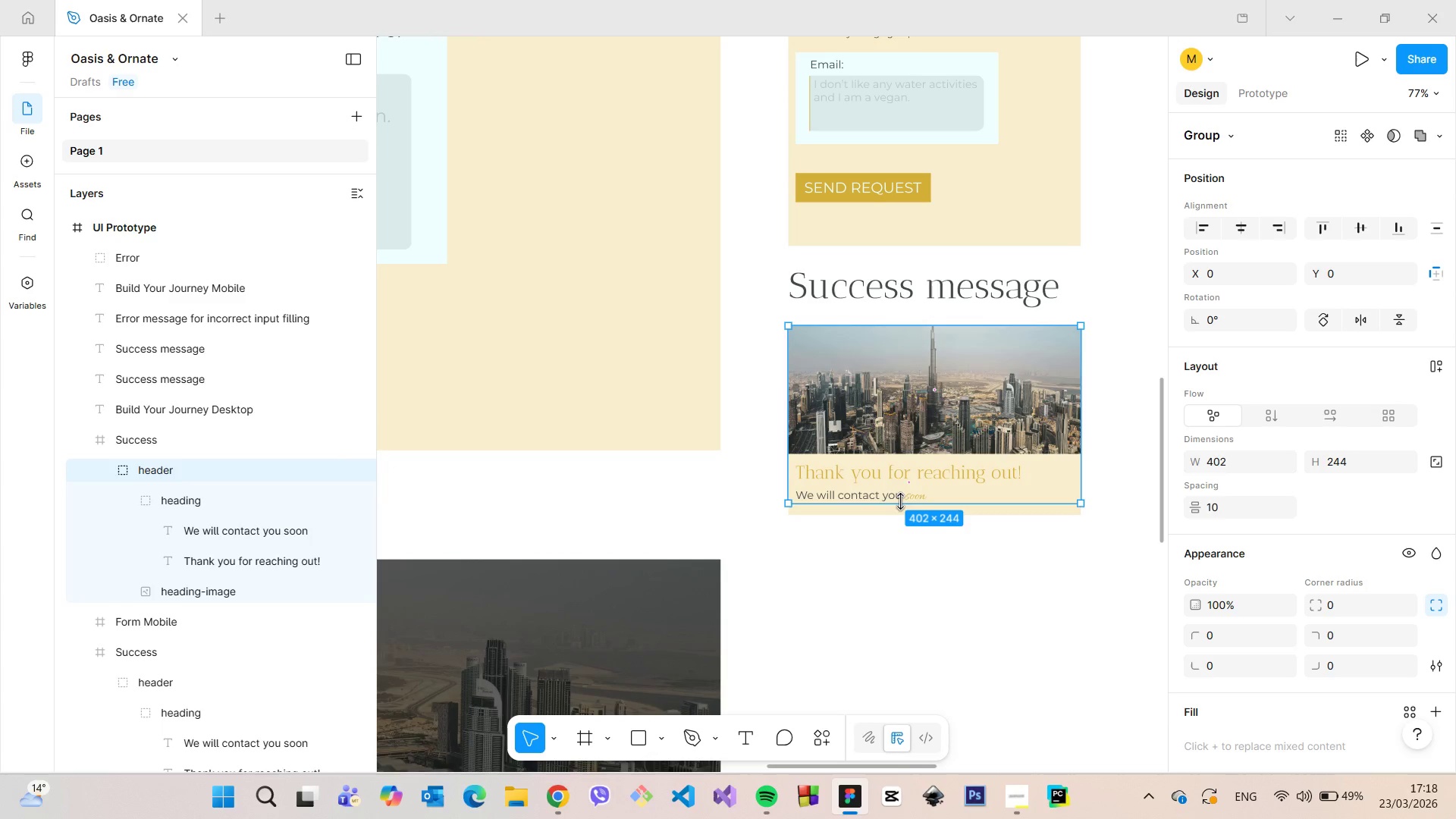 
hold_key(key=AltLeft, duration=0.31)
 